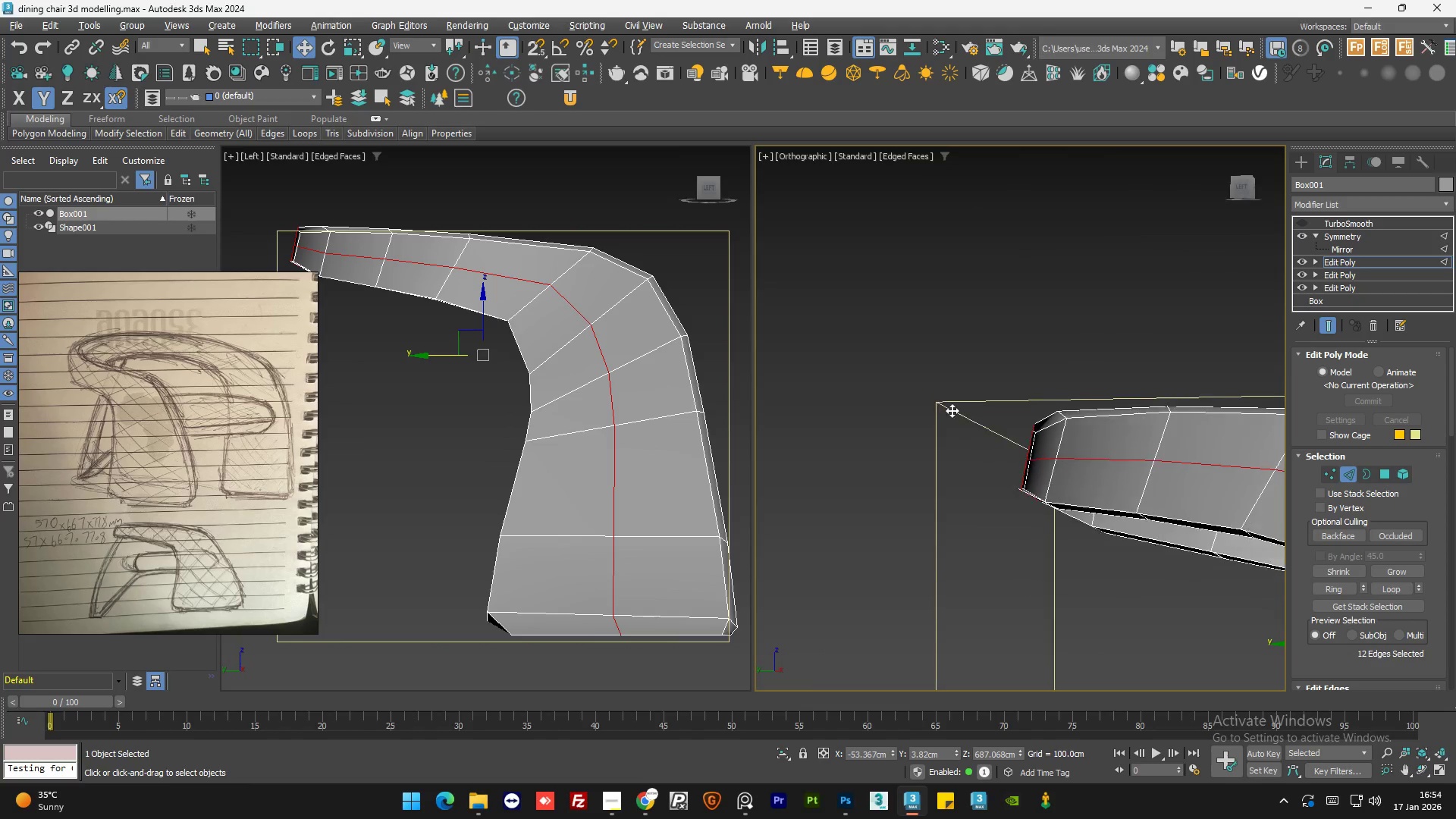 
scroll: coordinate [941, 430], scroll_direction: down, amount: 4.0
 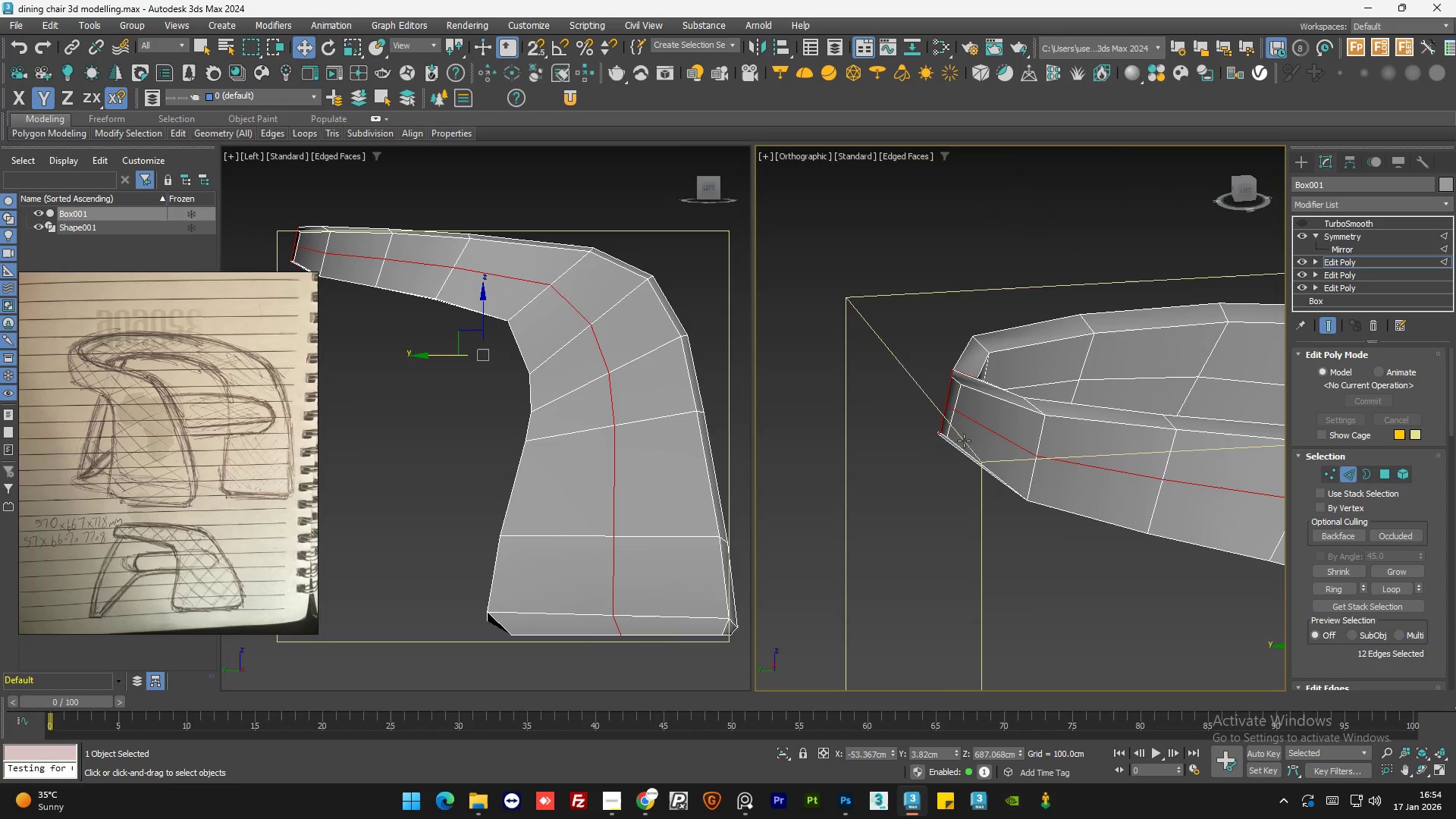 
hold_key(key=AltLeft, duration=1.52)
 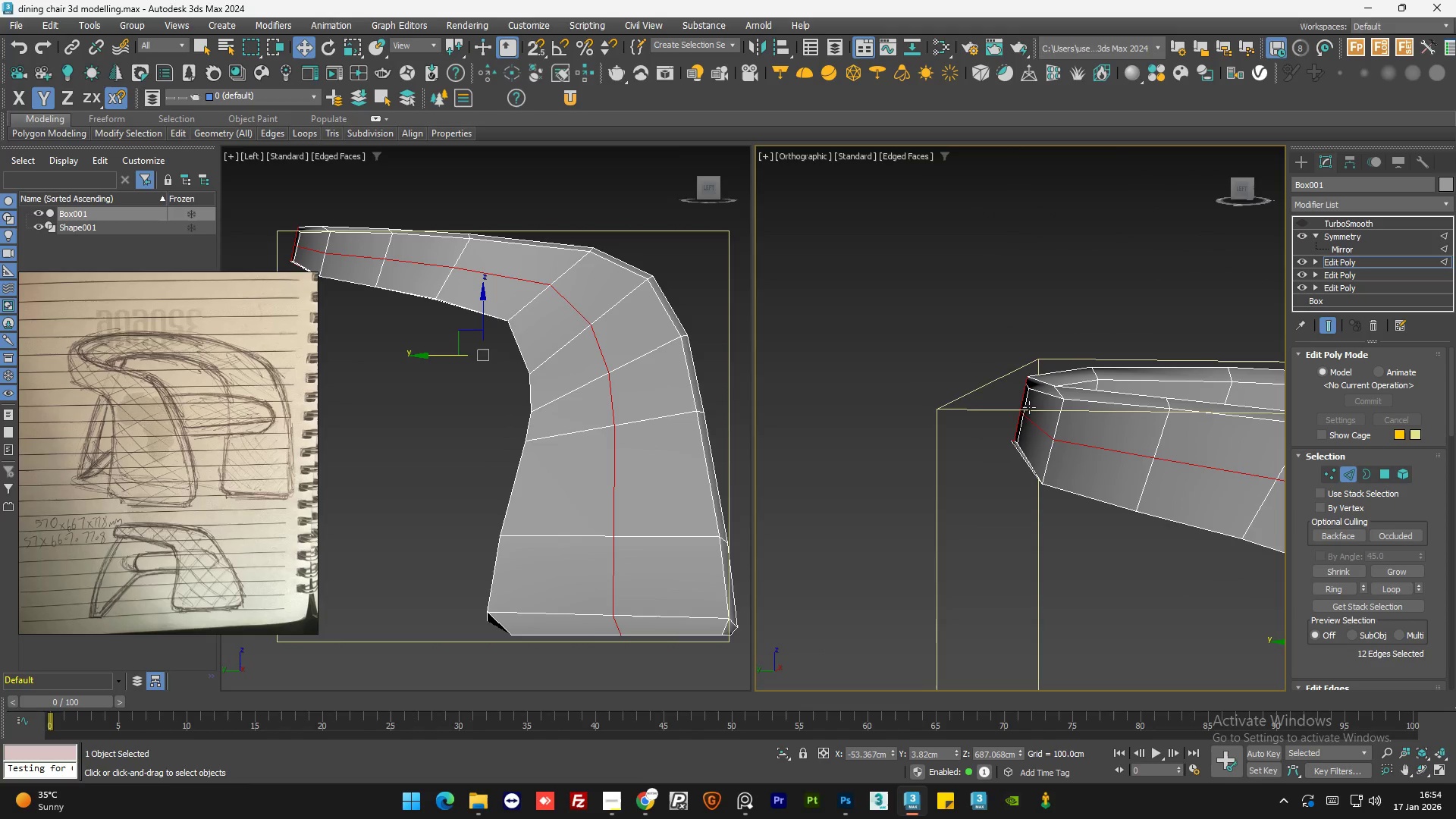 
hold_key(key=AltLeft, duration=0.38)
 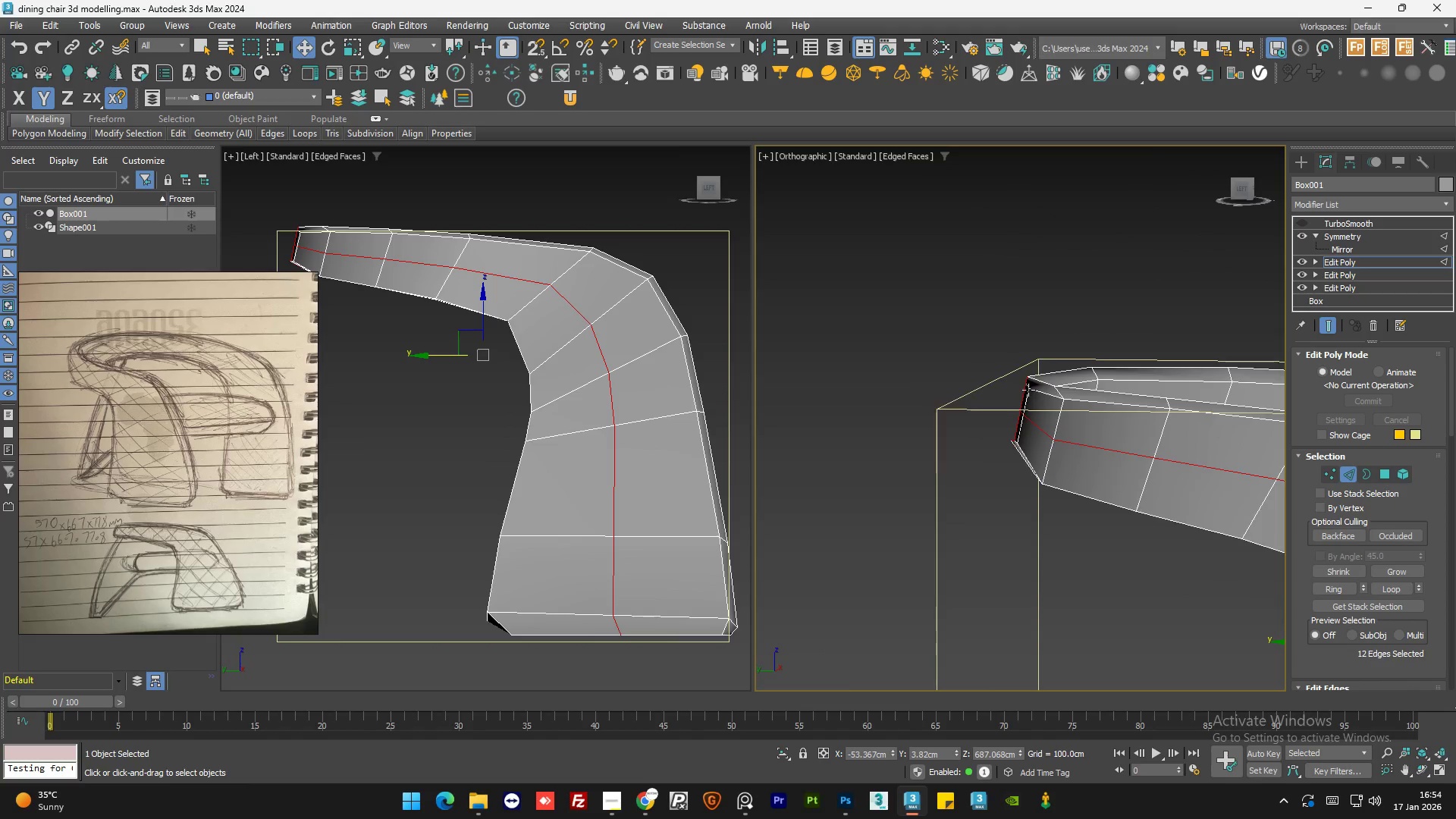 
key(Control+Z)
 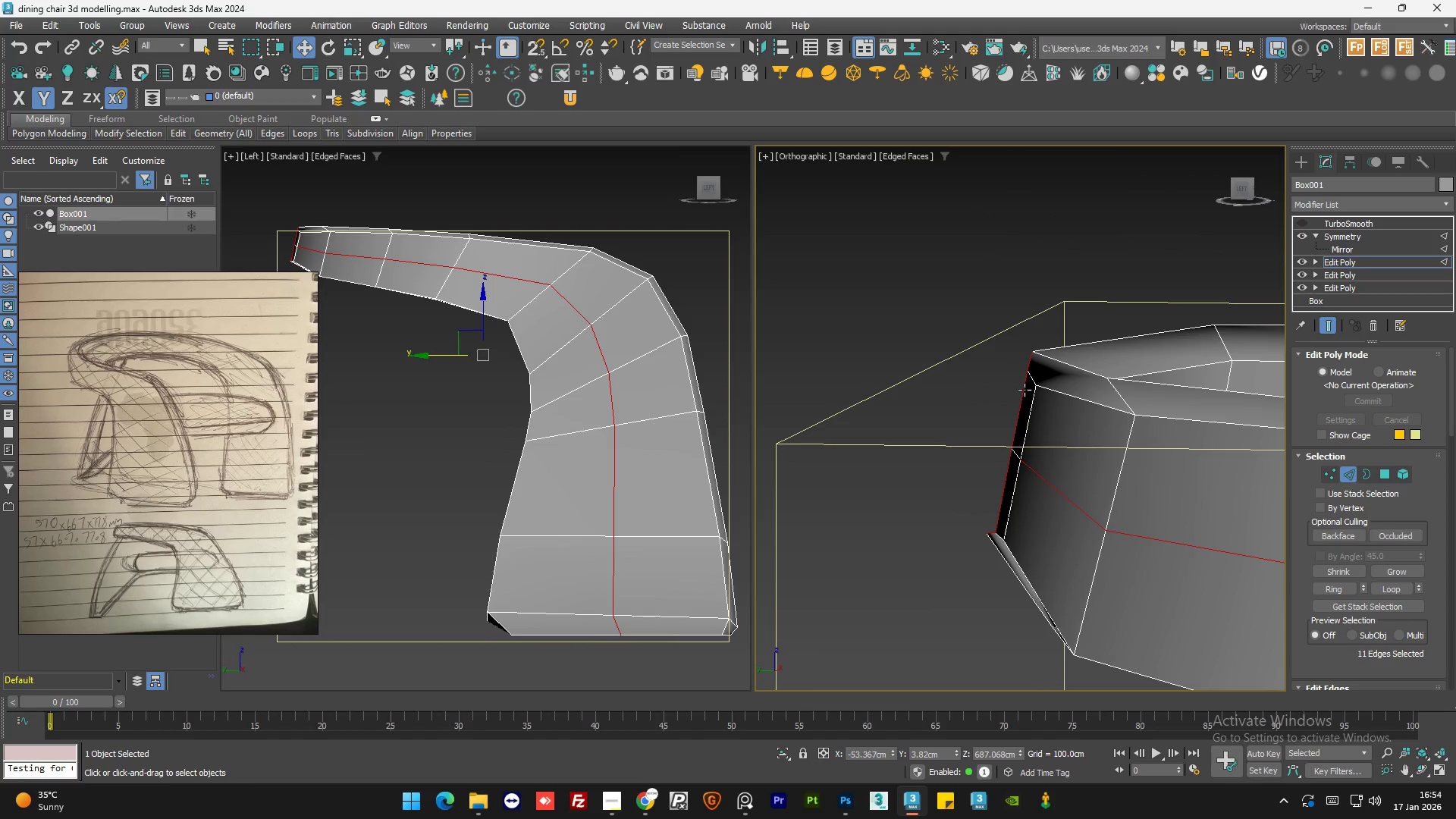 
scroll: coordinate [1025, 390], scroll_direction: up, amount: 3.0
 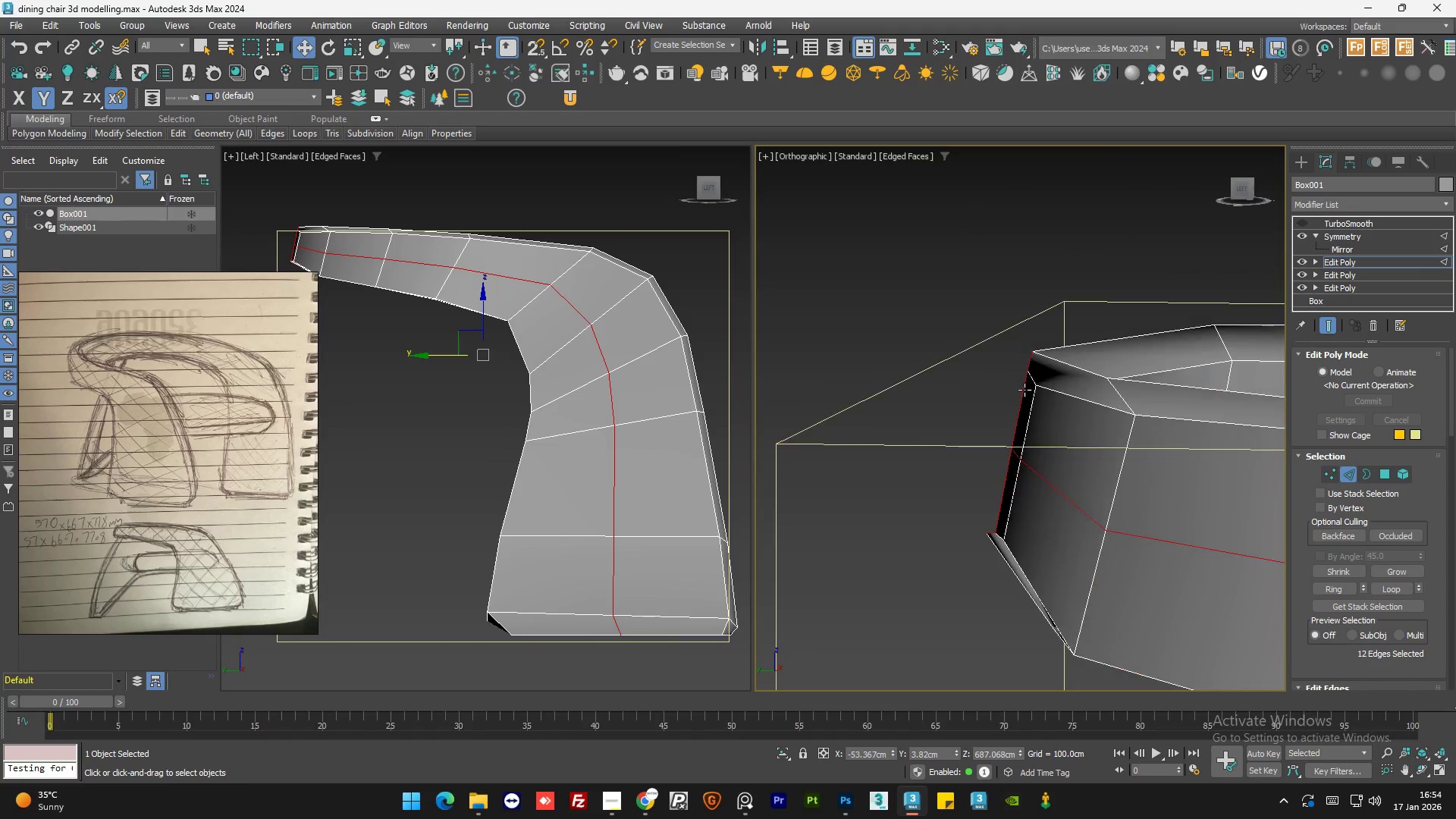 
key(Control+Z)
 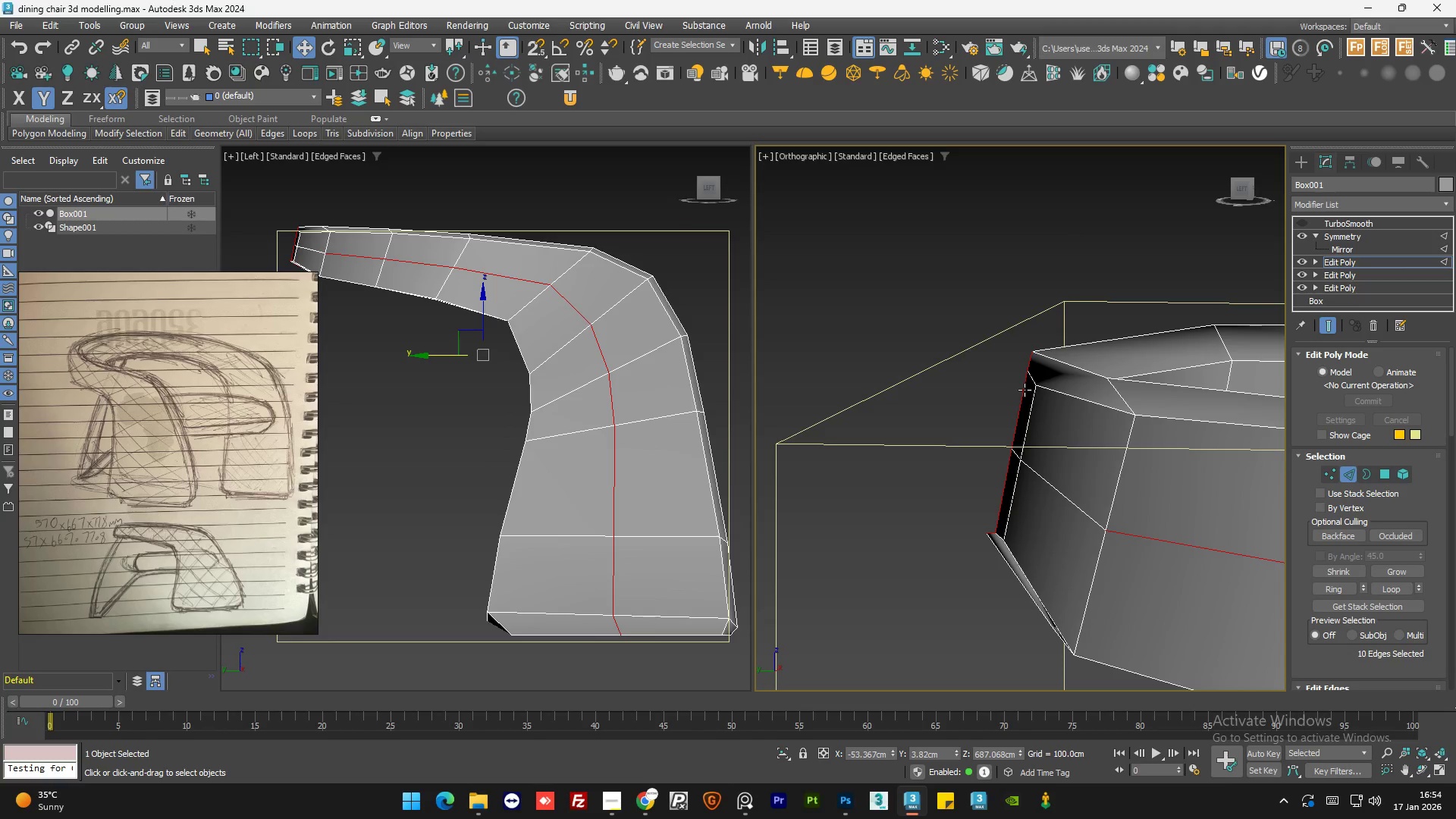 
key(Control+Z)
 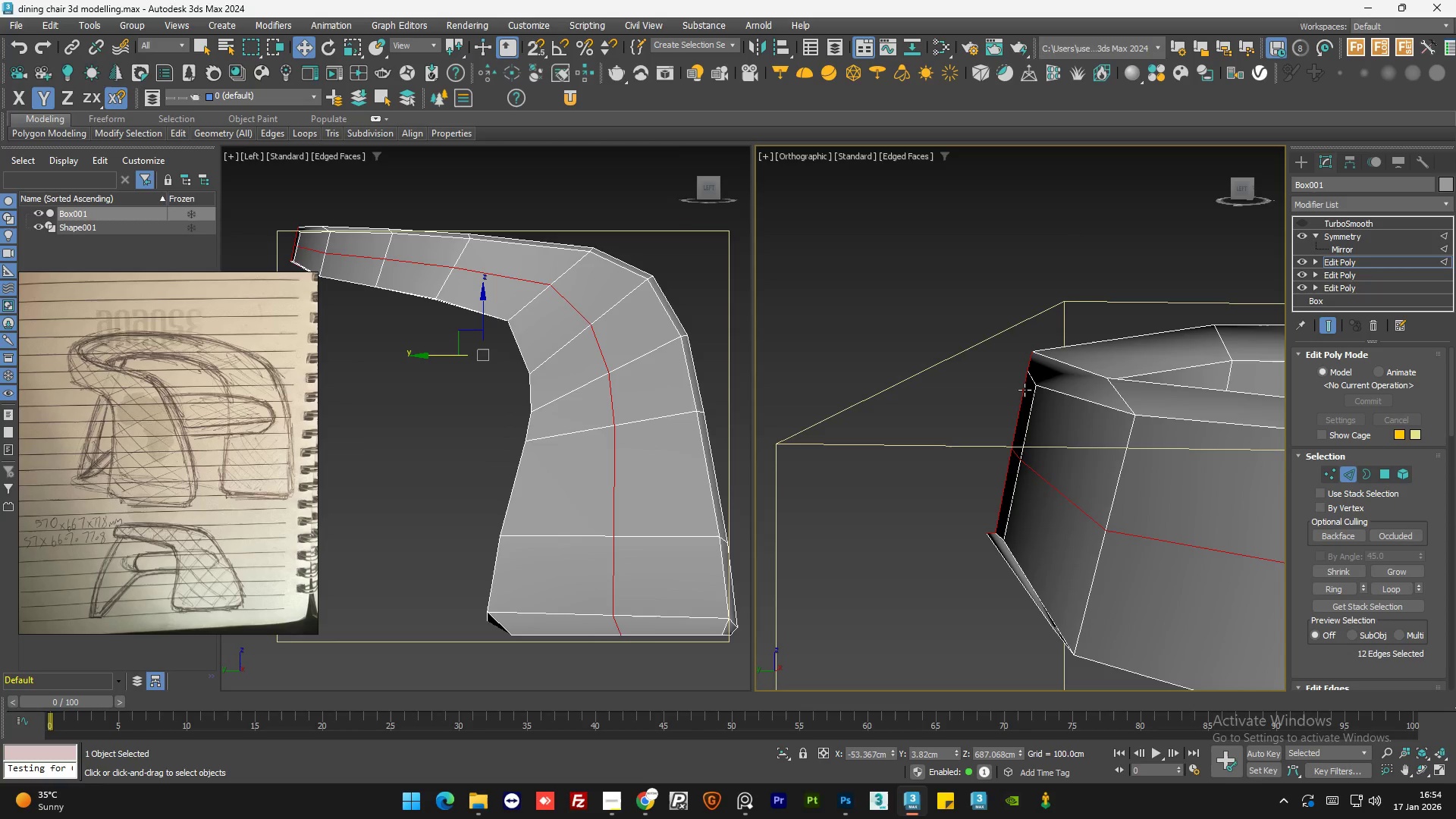 
key(Control+Z)
 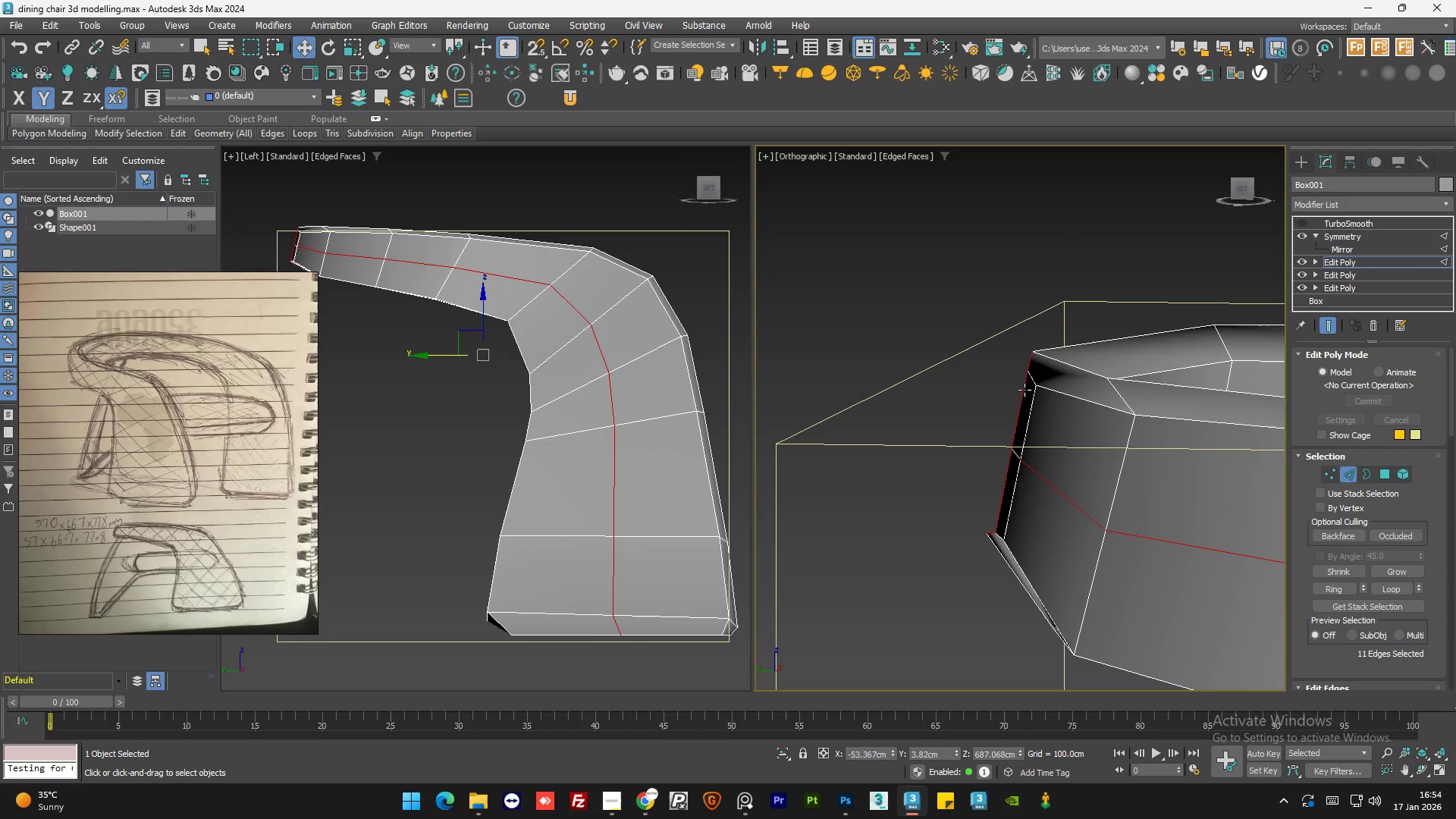 
key(Control+Z)
 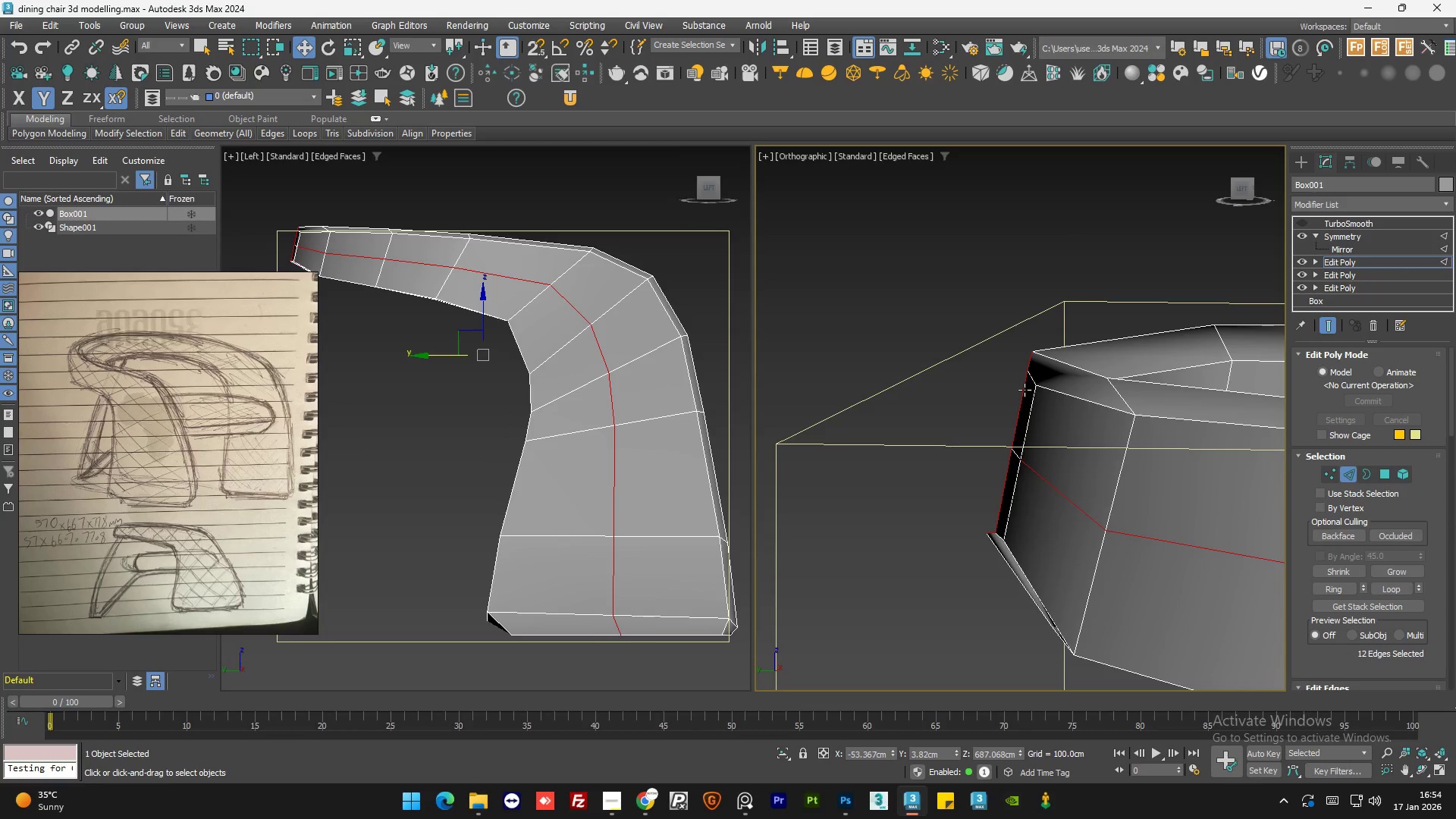 
key(Control+Z)
 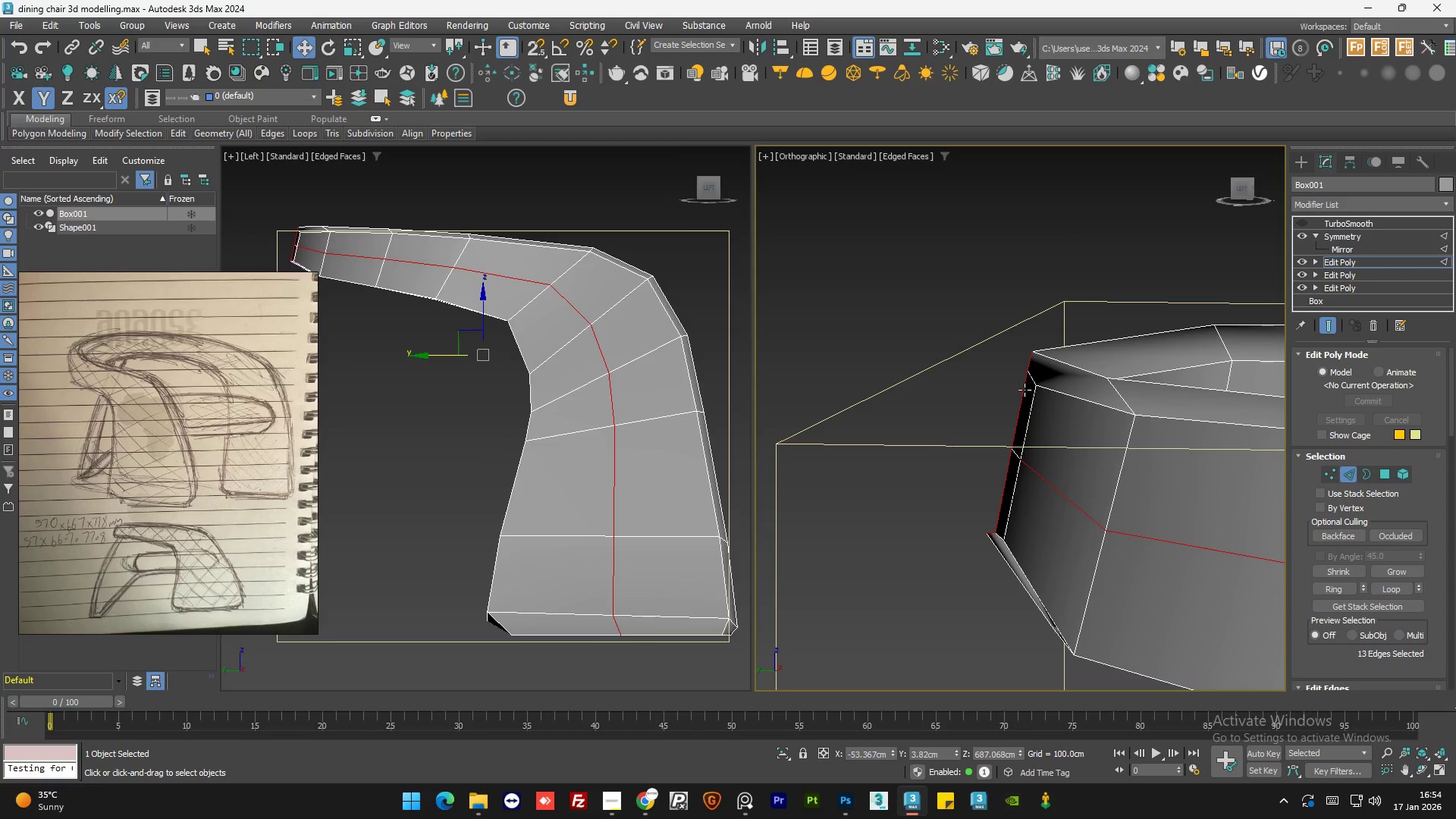 
key(Control+Z)
 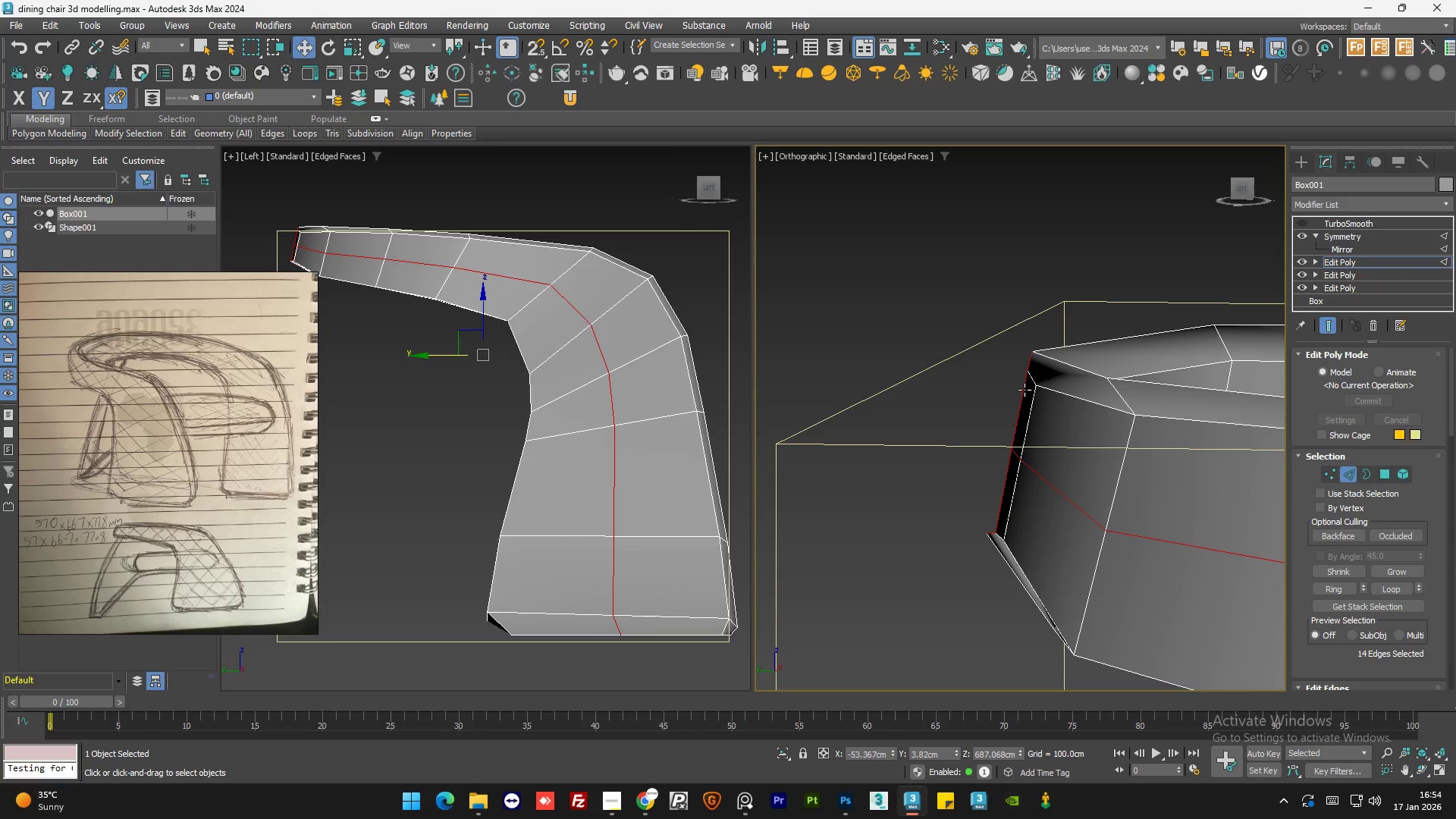 
hold_key(key=AltLeft, duration=1.17)
 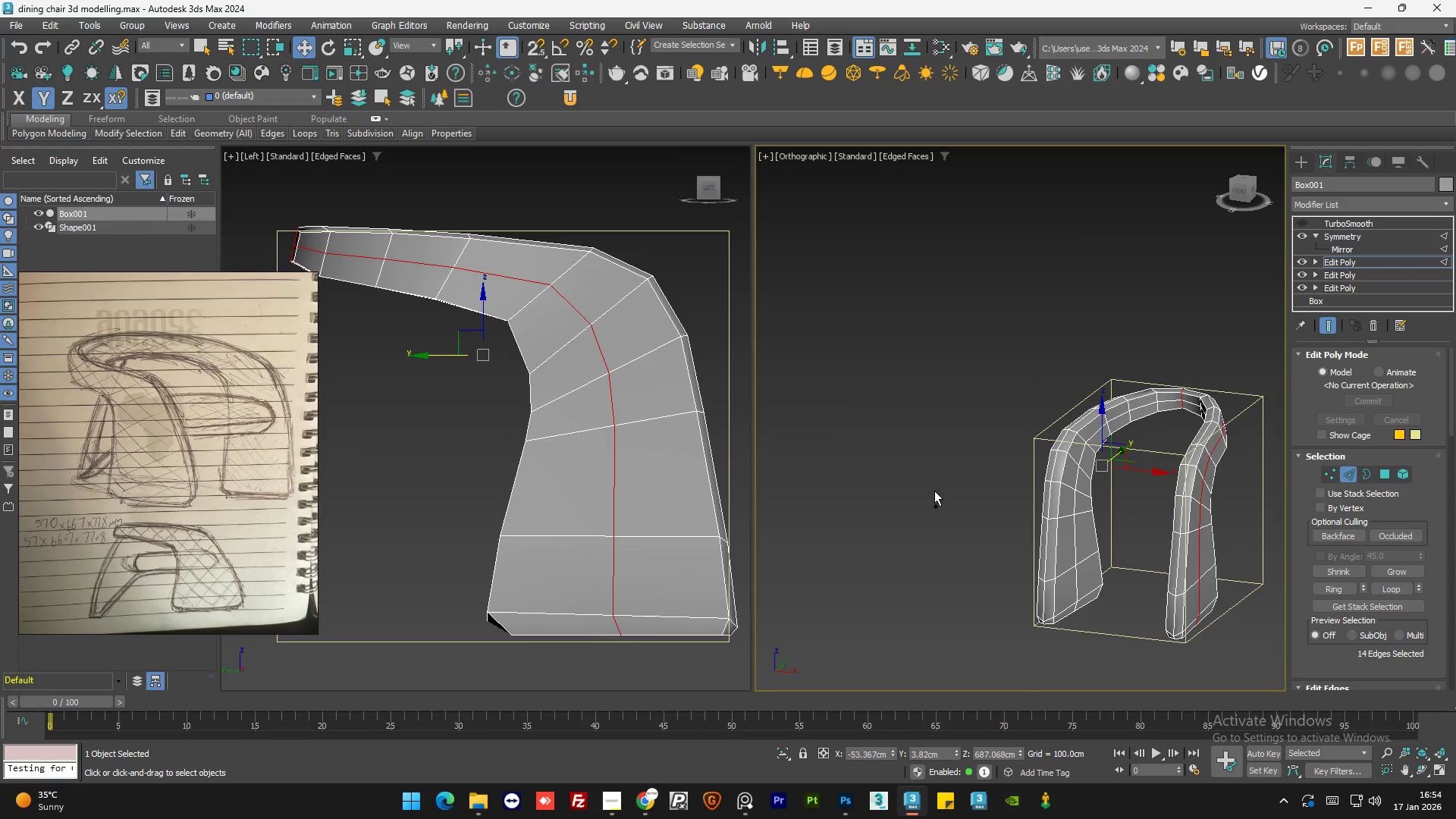 
scroll: coordinate [1021, 412], scroll_direction: down, amount: 7.0
 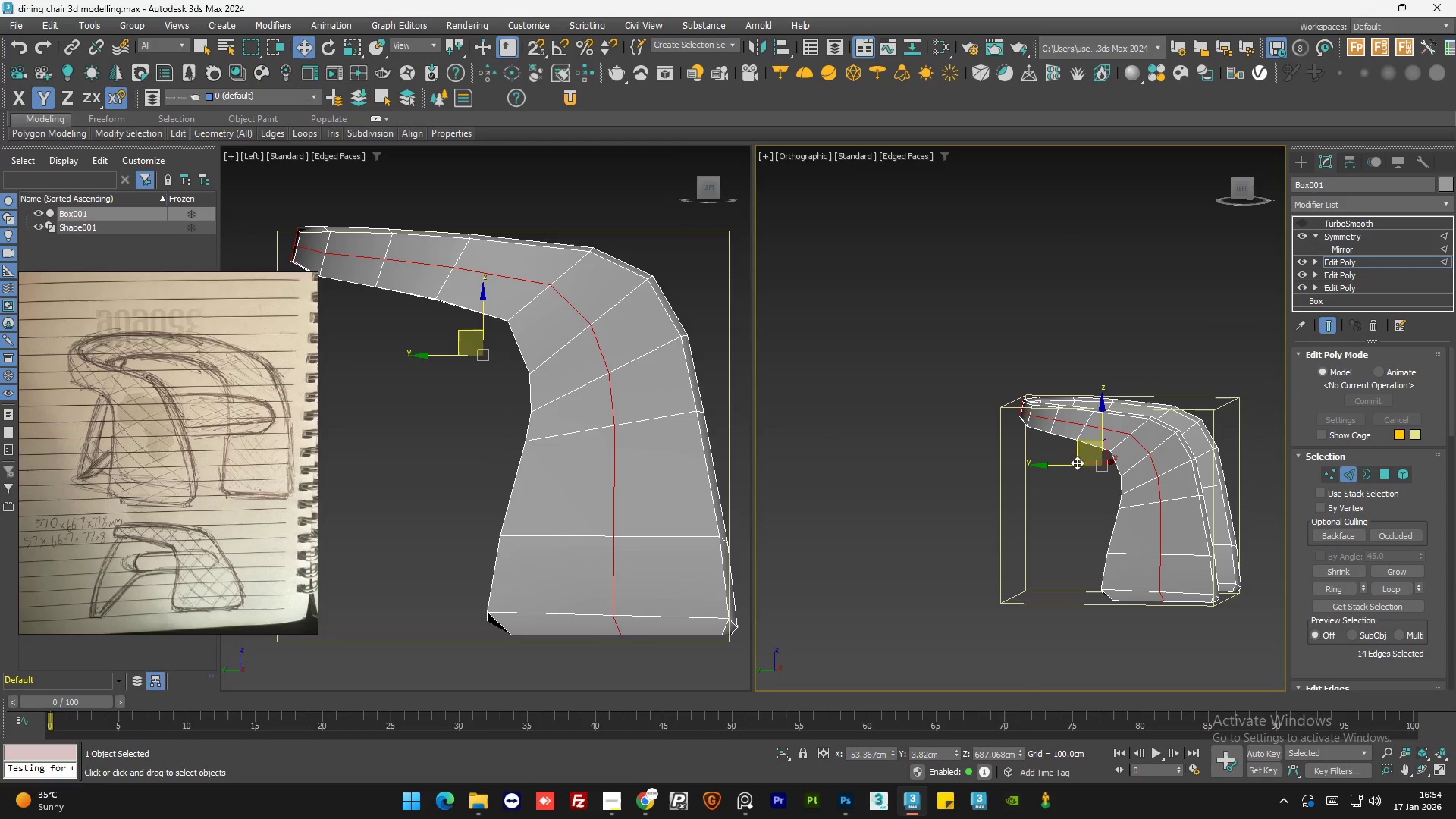 
key(Control+Z)
 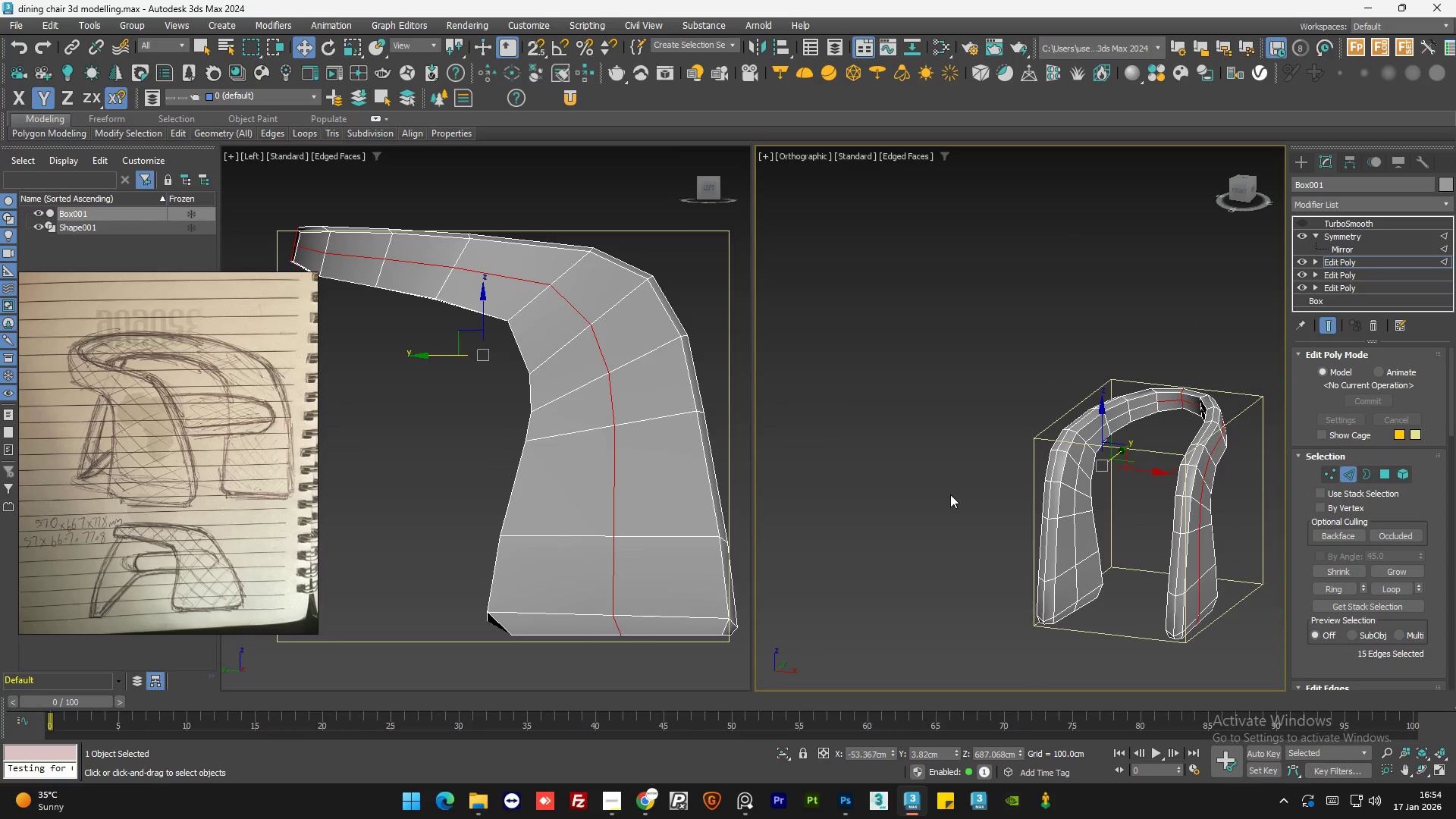 
key(Alt+AltLeft)
 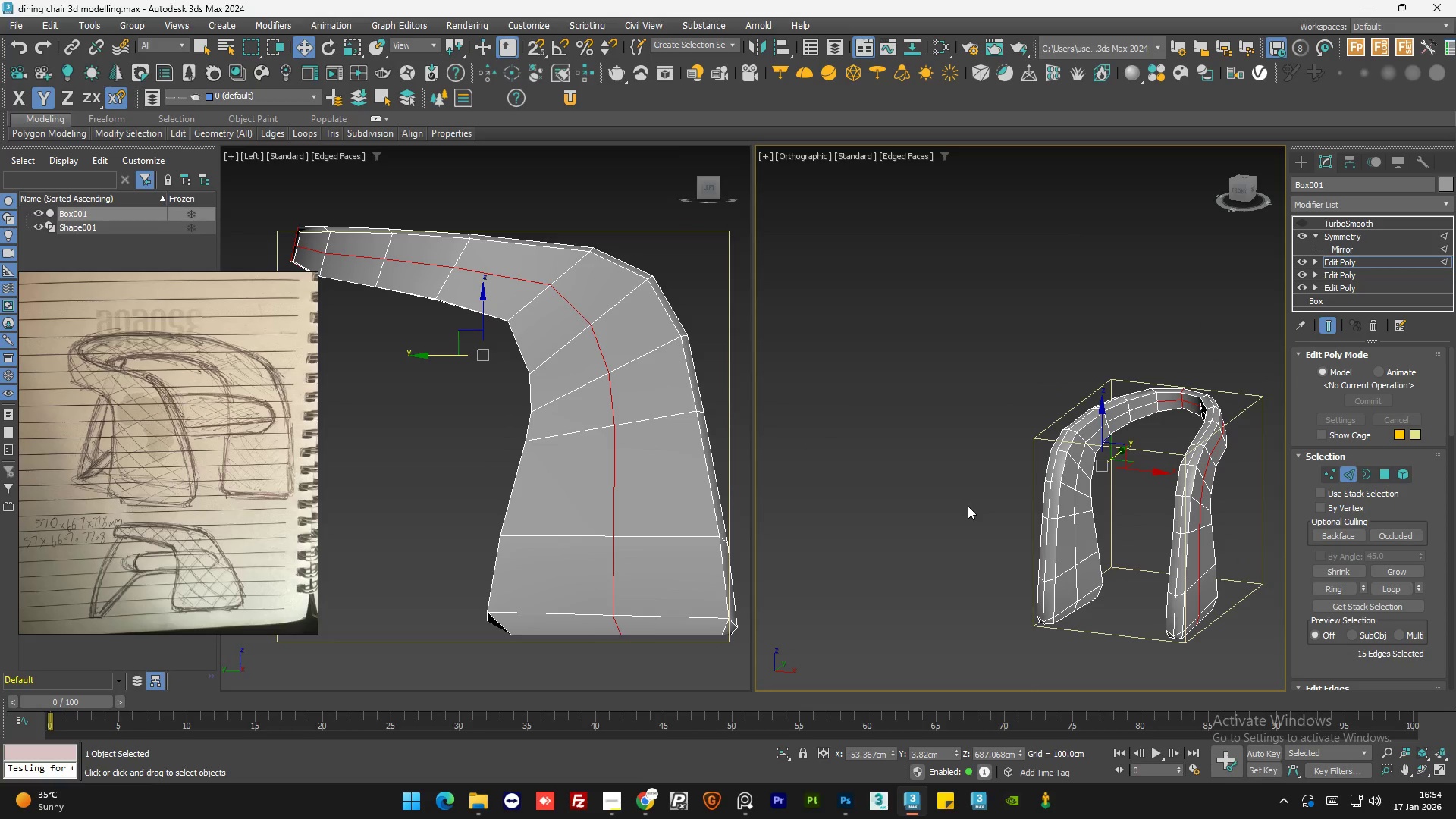 
key(Control+Y)
 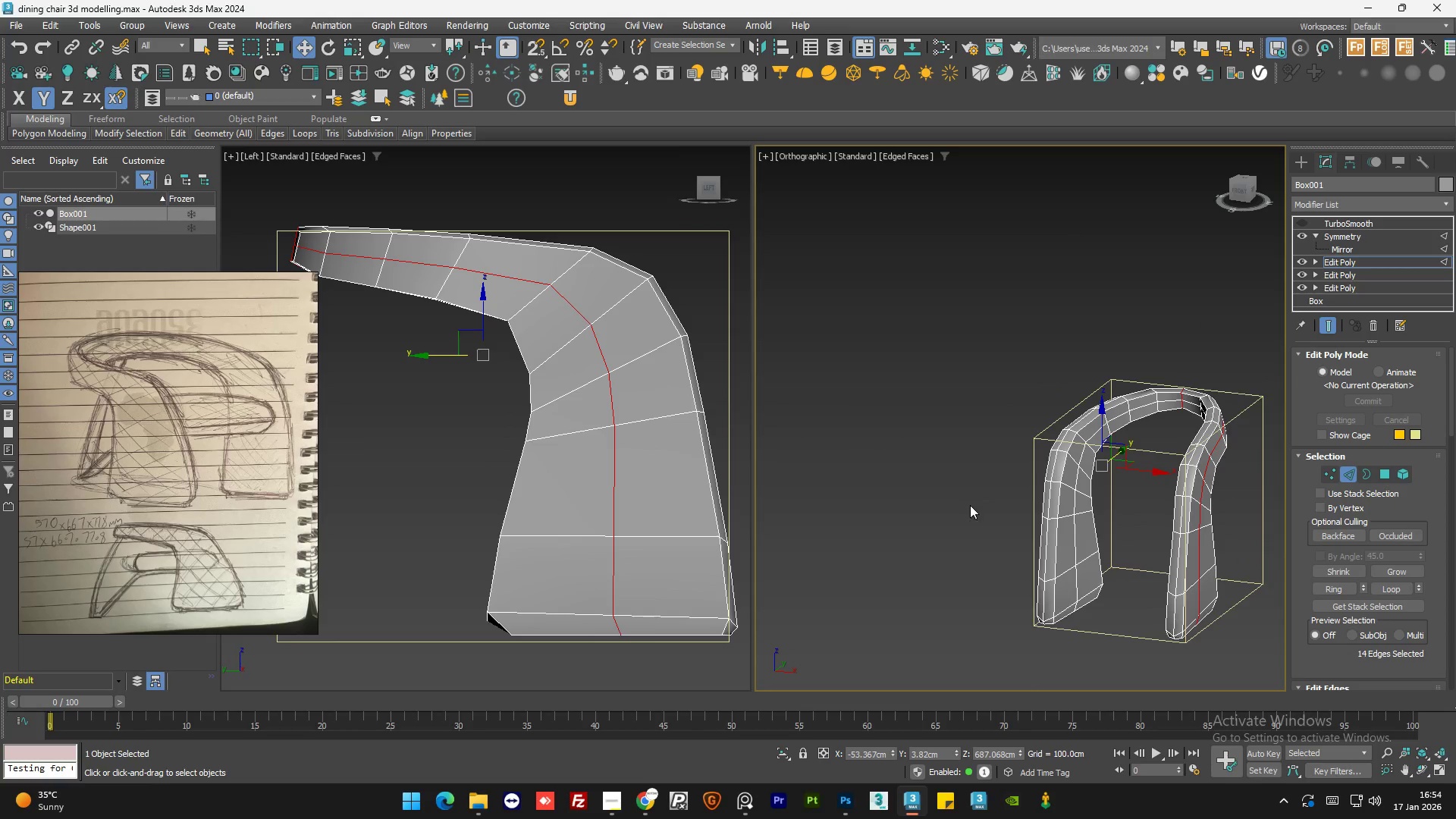 
hold_key(key=AltLeft, duration=1.12)
 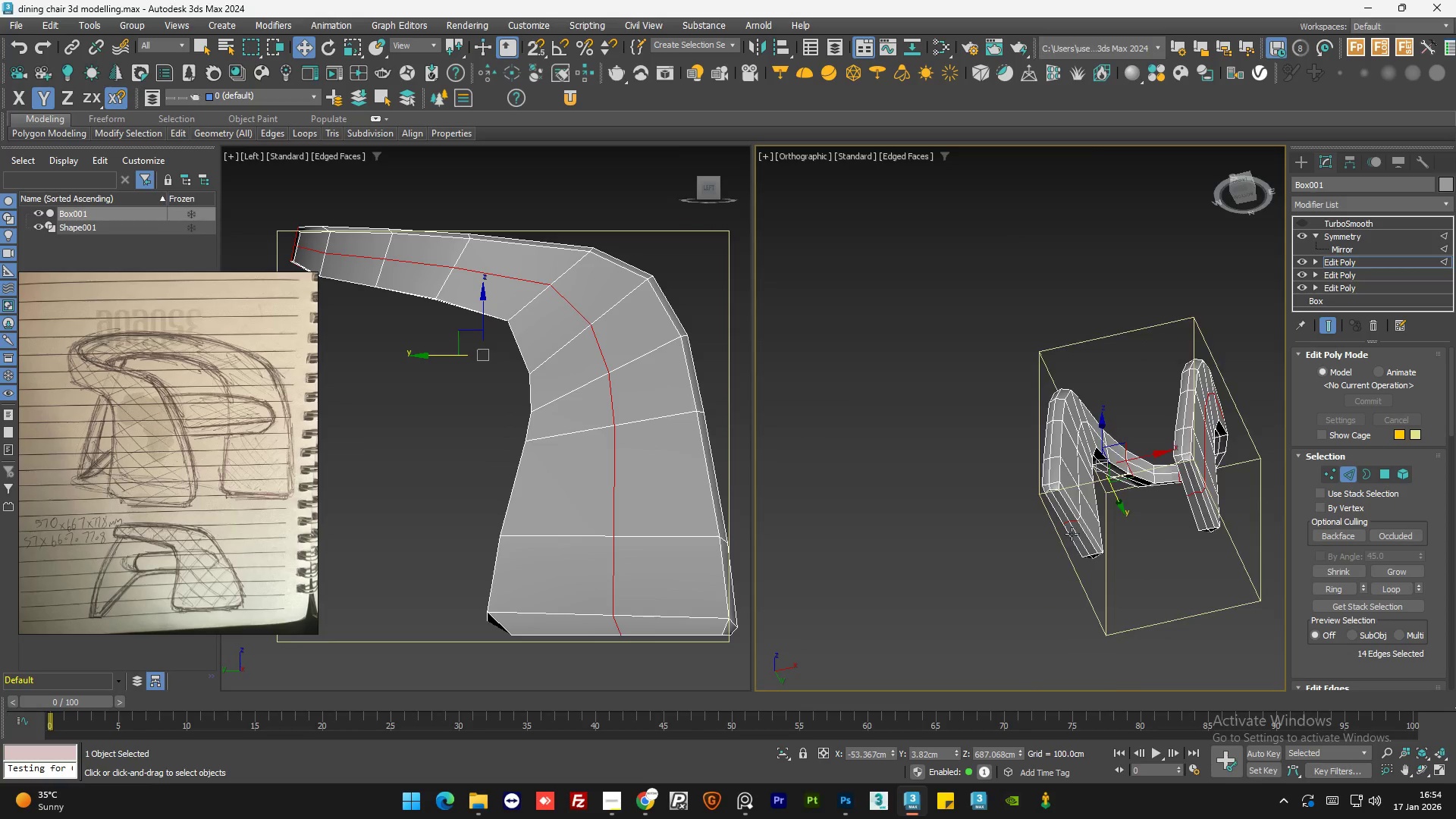 
scroll: coordinate [1072, 534], scroll_direction: up, amount: 2.0
 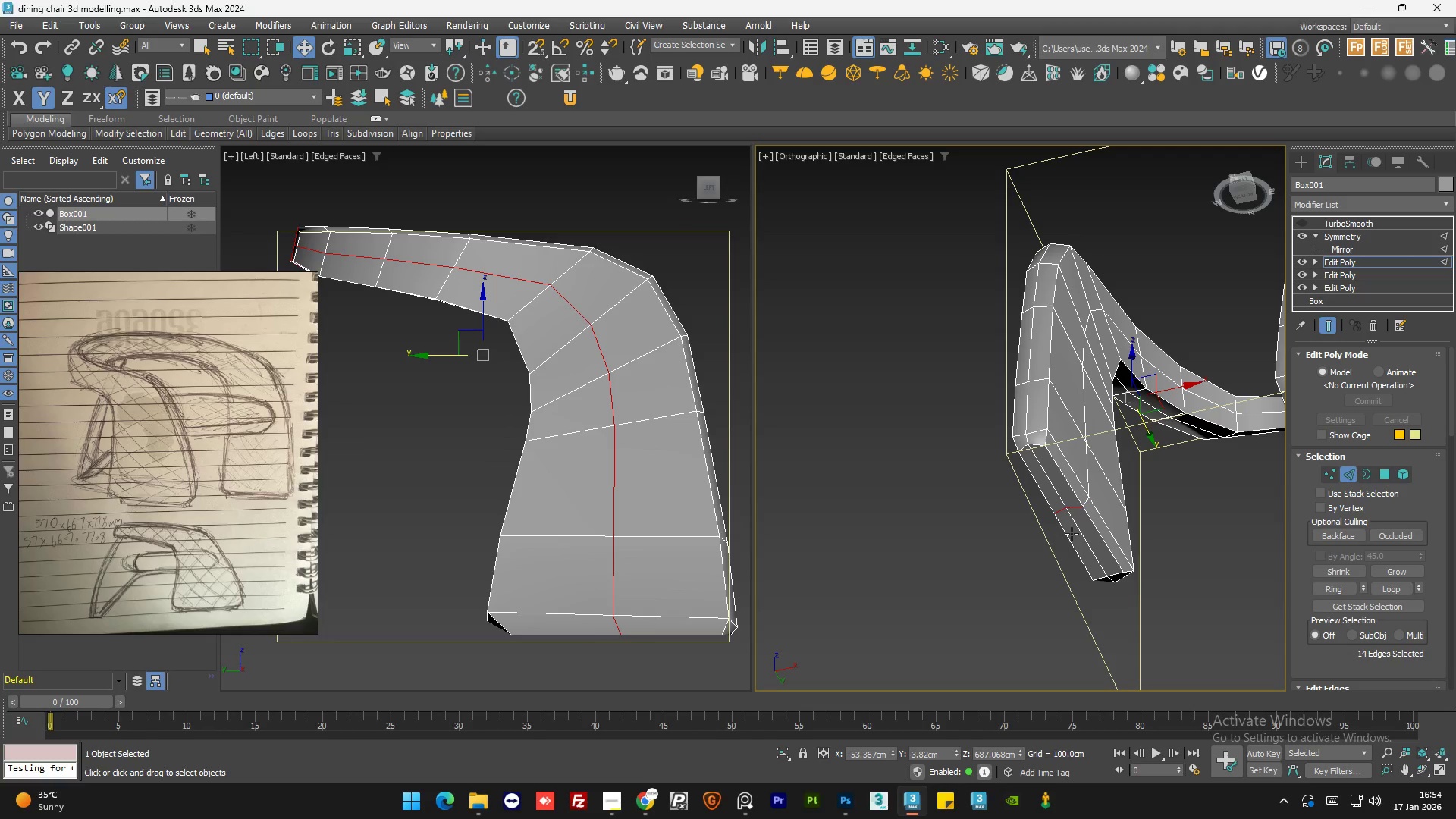 
key(Control+Y)
 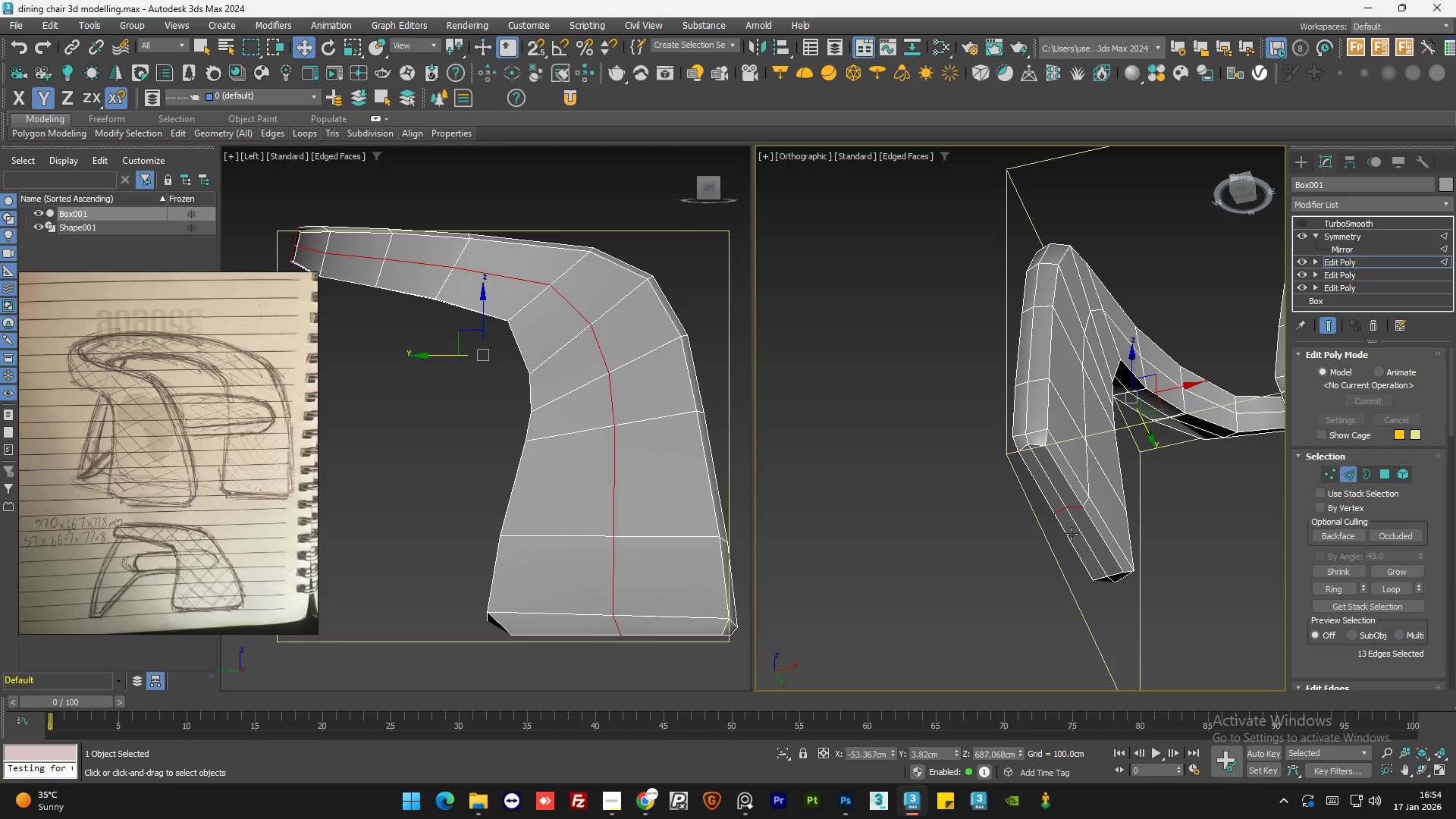 
key(Control+Y)
 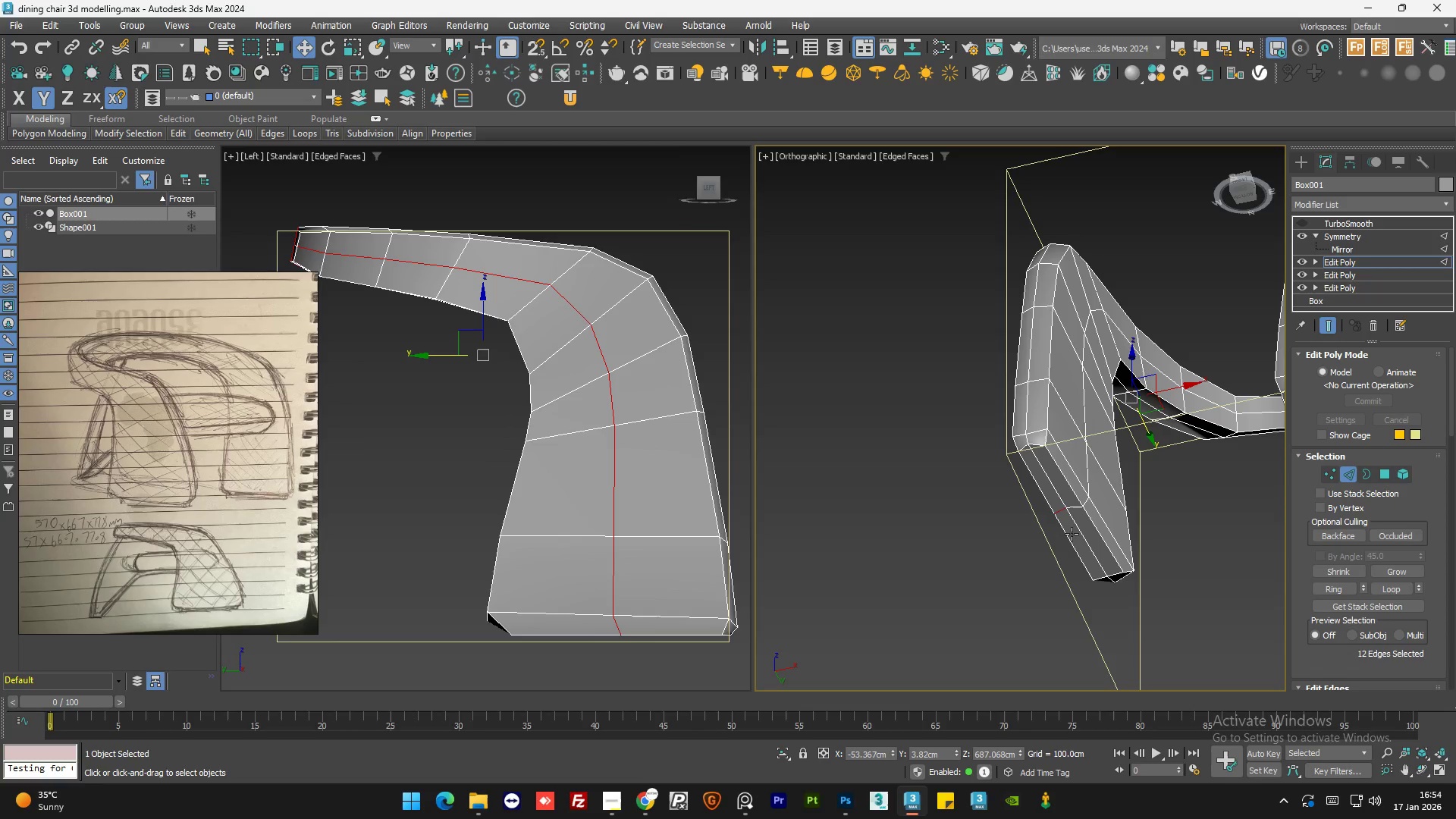 
key(Control+Y)
 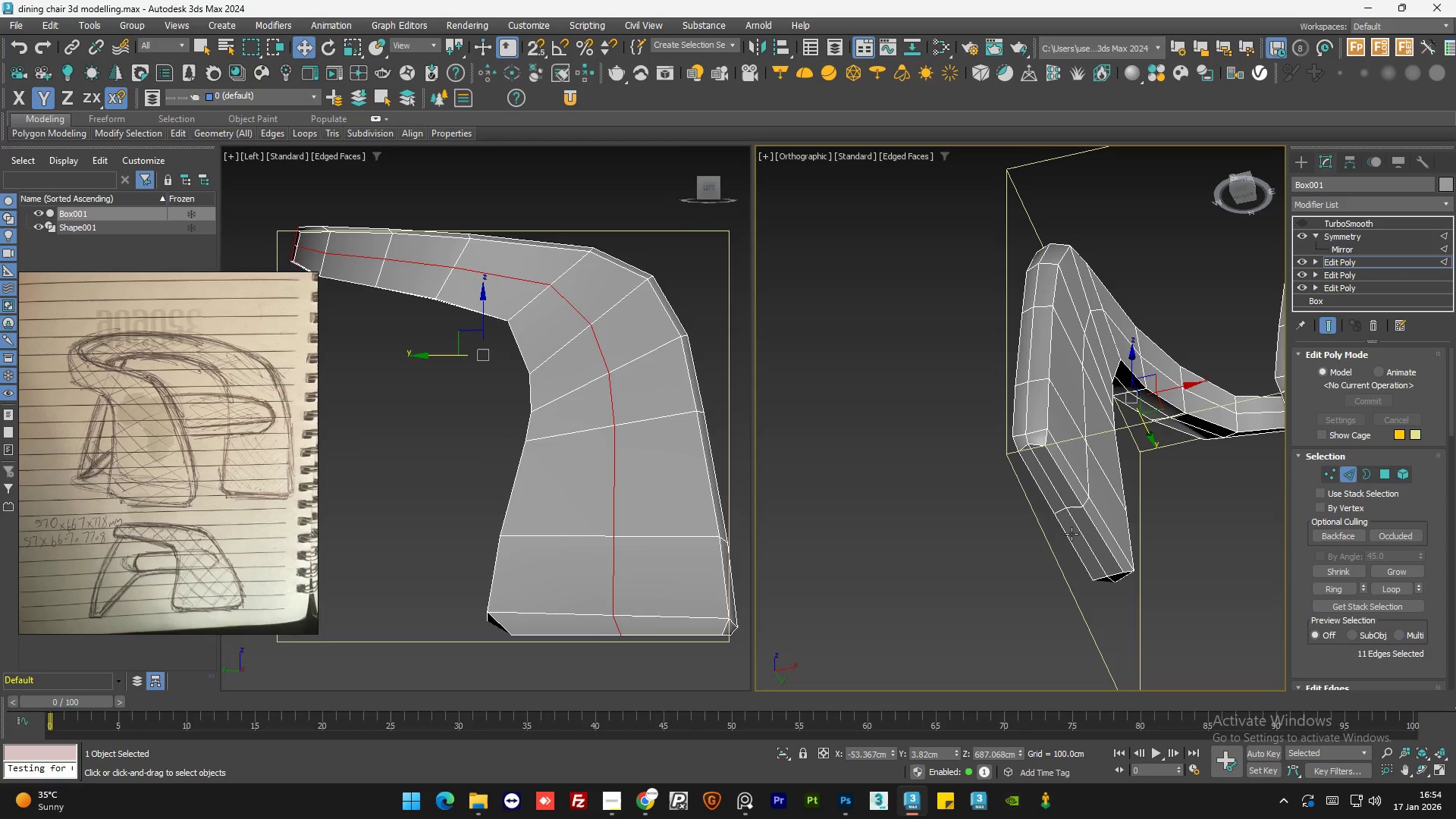 
hold_key(key=AltLeft, duration=1.08)
 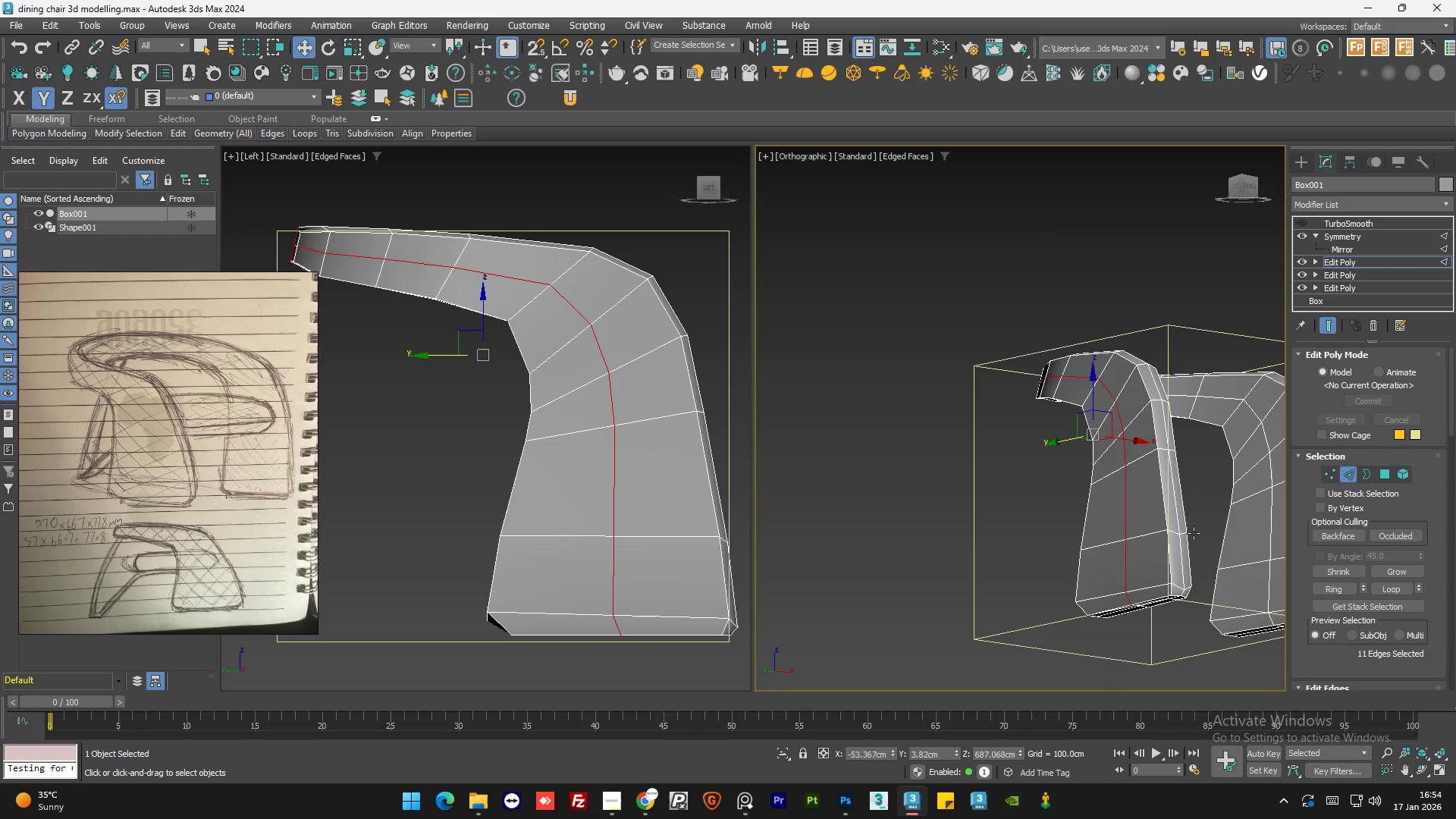 
scroll: coordinate [998, 523], scroll_direction: down, amount: 1.0
 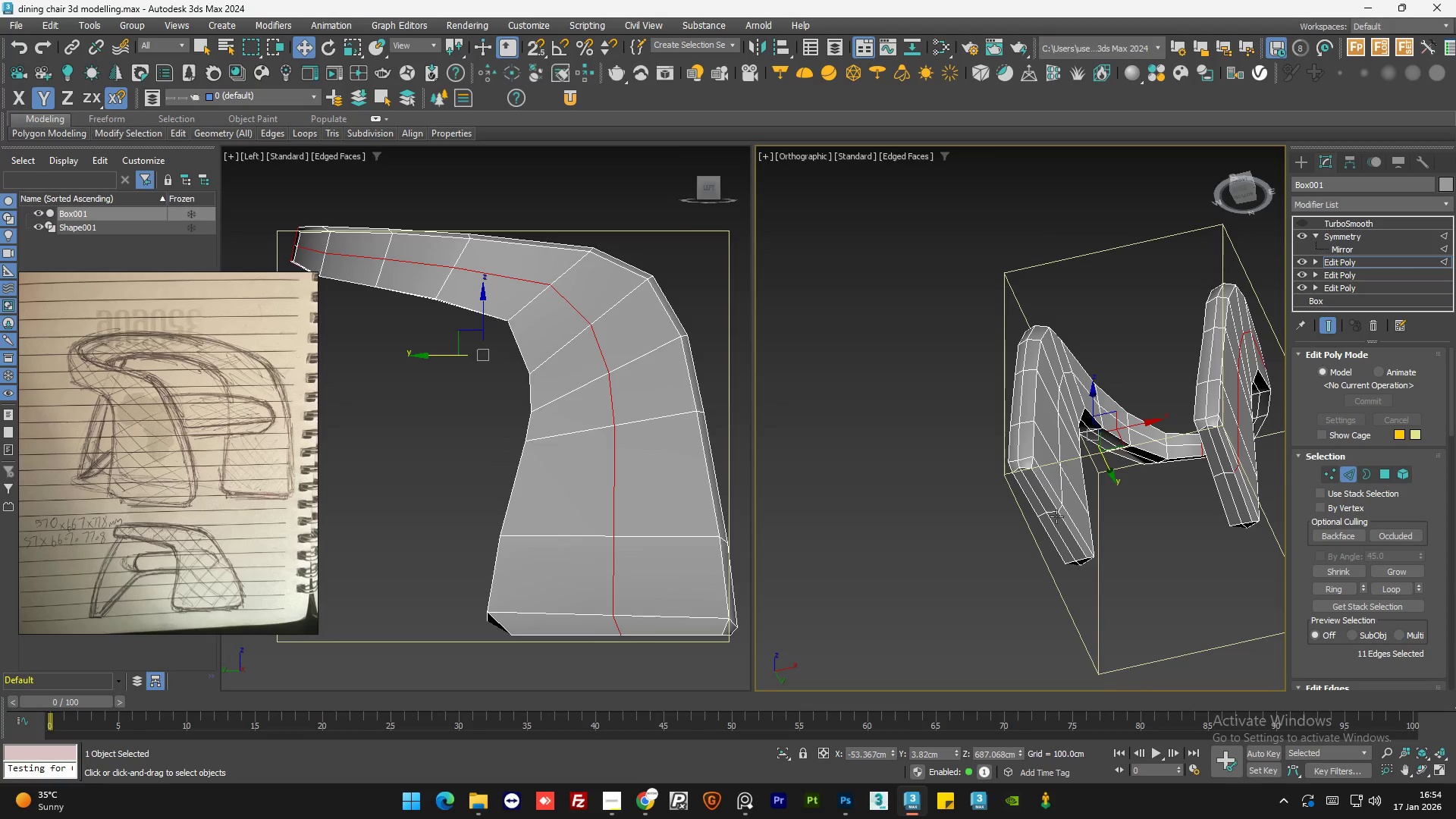 
hold_key(key=AltLeft, duration=0.56)
 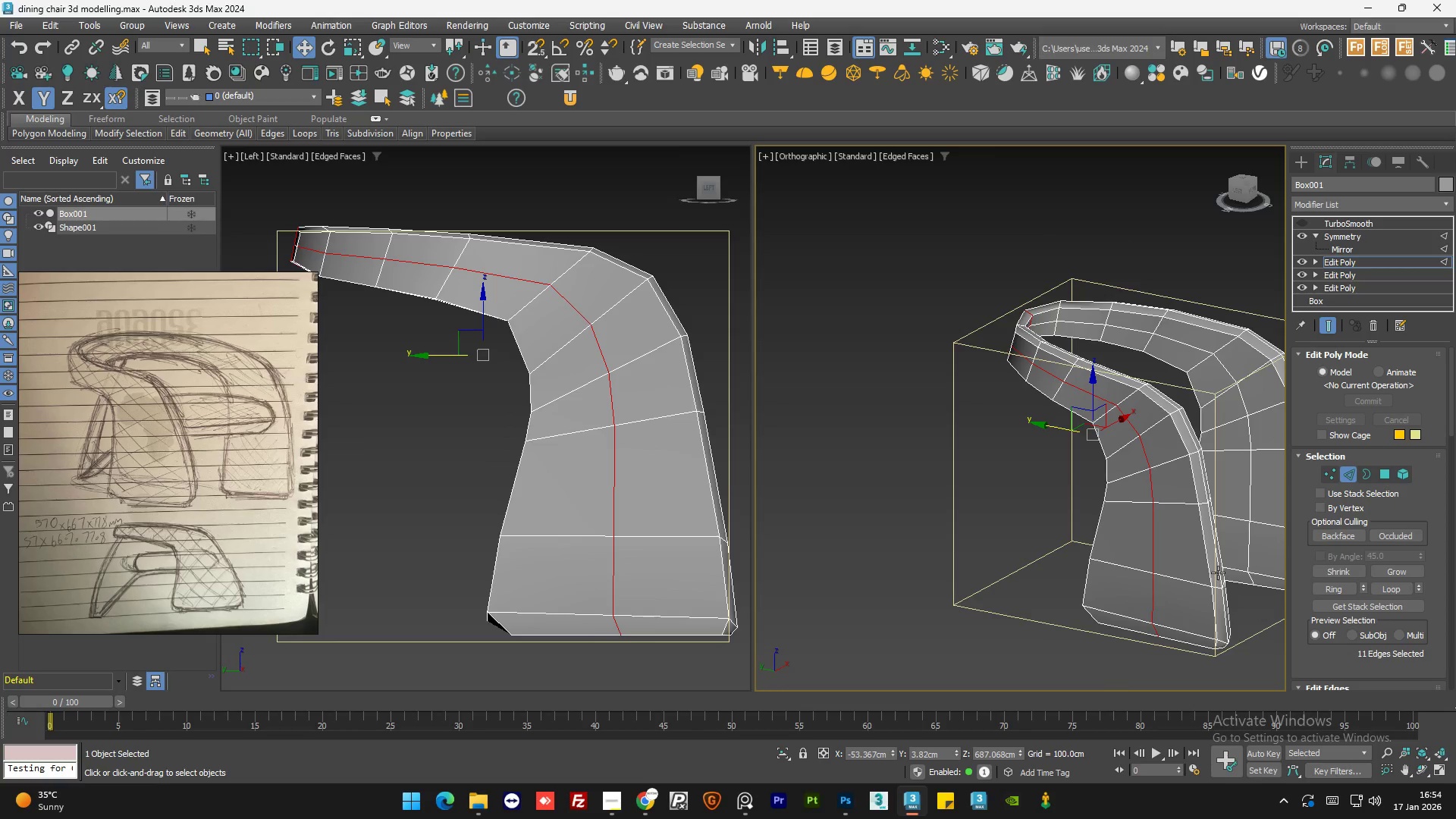 
hold_key(key=AltLeft, duration=0.52)
middle_click([1215, 570])
 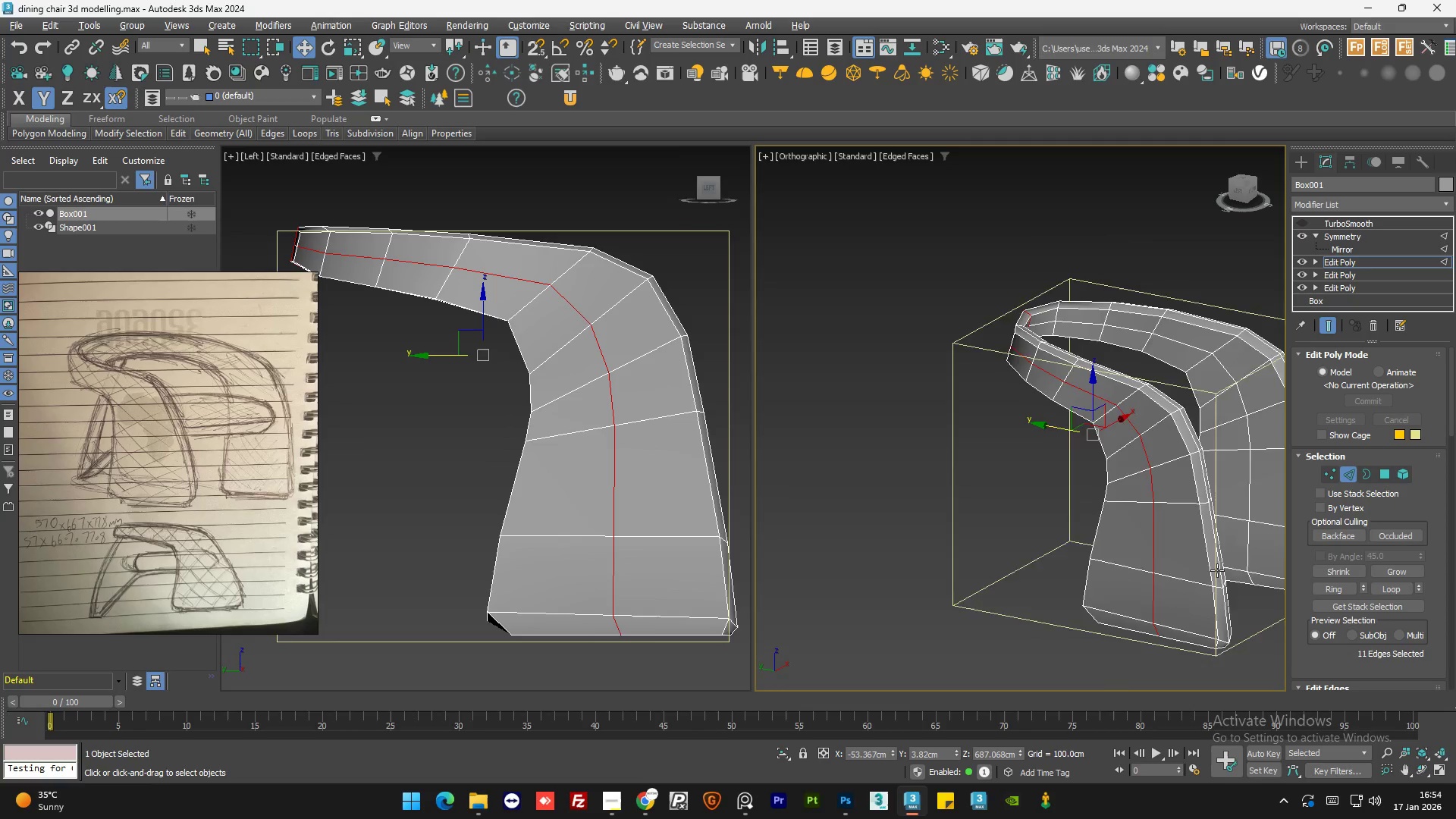 
hold_key(key=AltLeft, duration=0.66)
 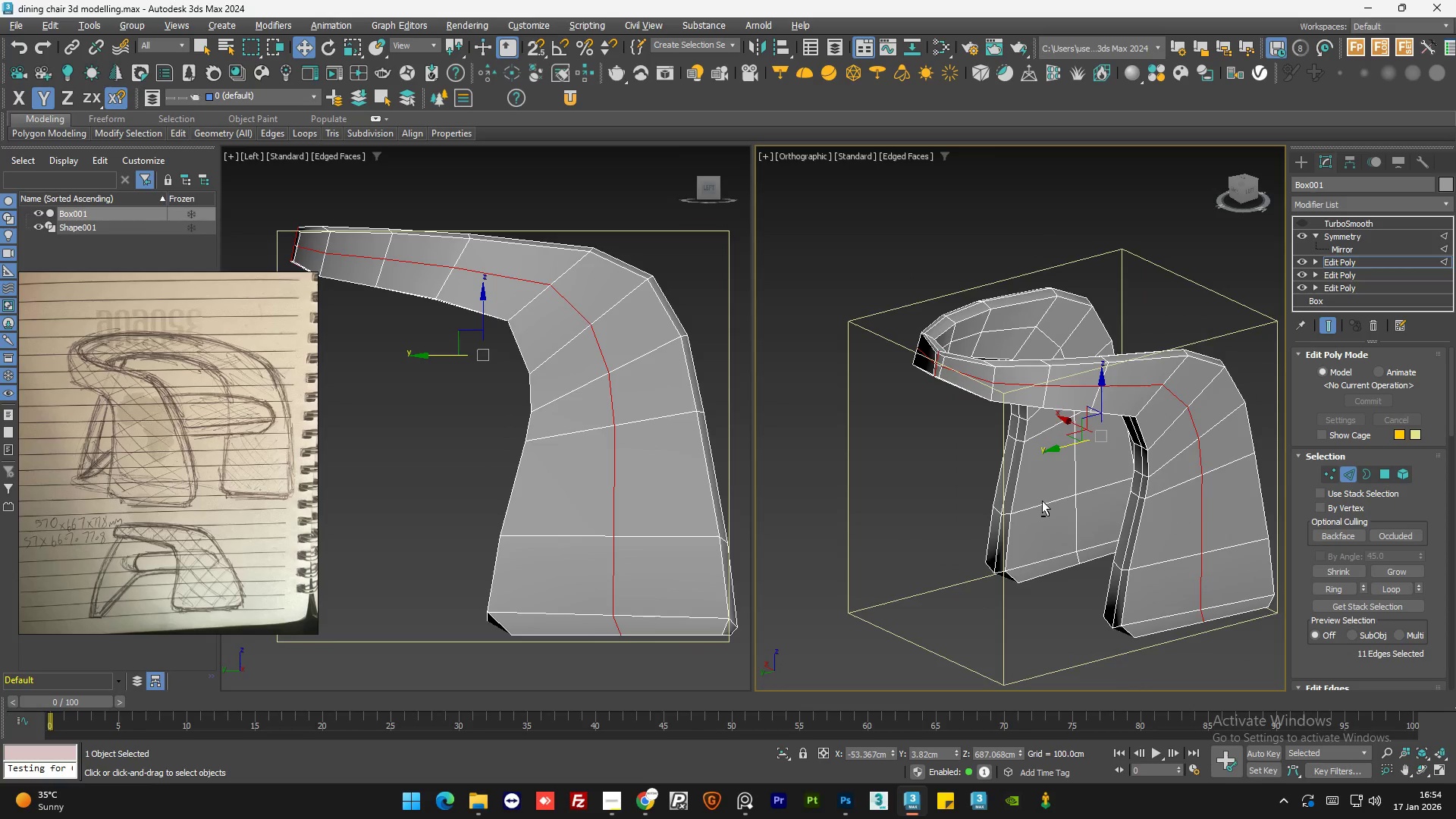 
scroll: coordinate [1225, 574], scroll_direction: up, amount: 1.0
 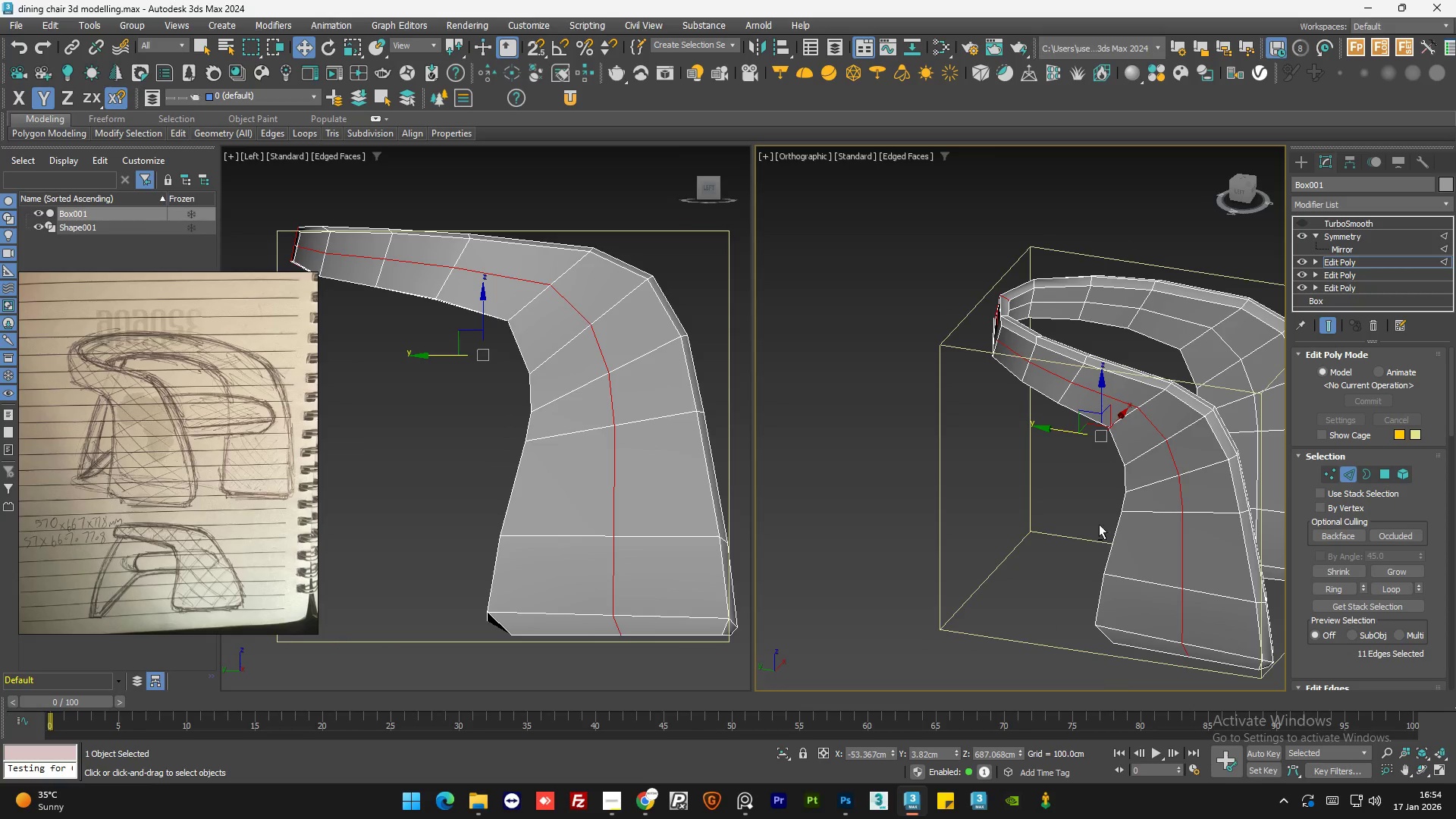 
hold_key(key=AltLeft, duration=1.33)
scroll: coordinate [1051, 498], scroll_direction: up, amount: 1.0
 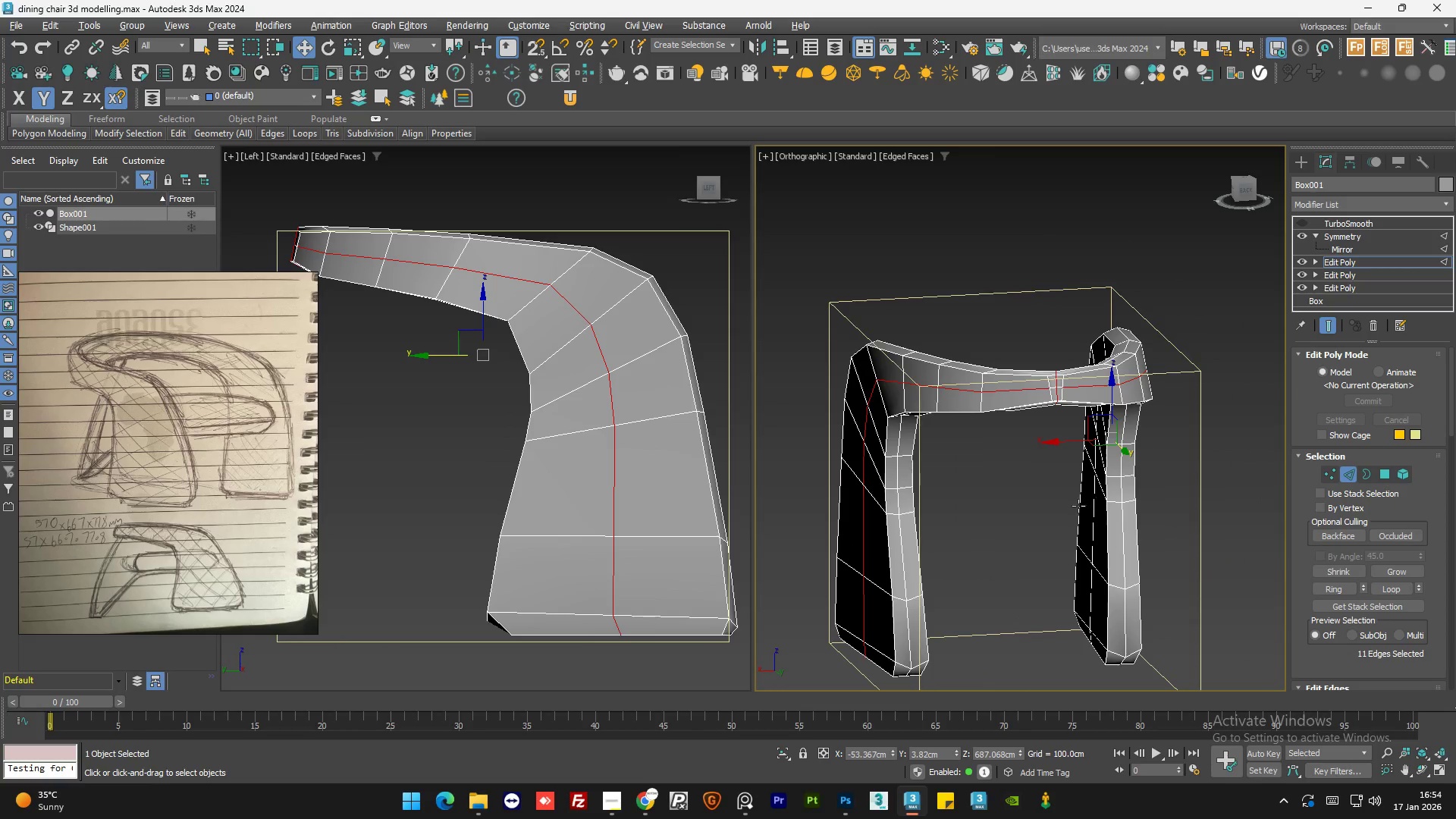 
hold_key(key=AltLeft, duration=1.02)
 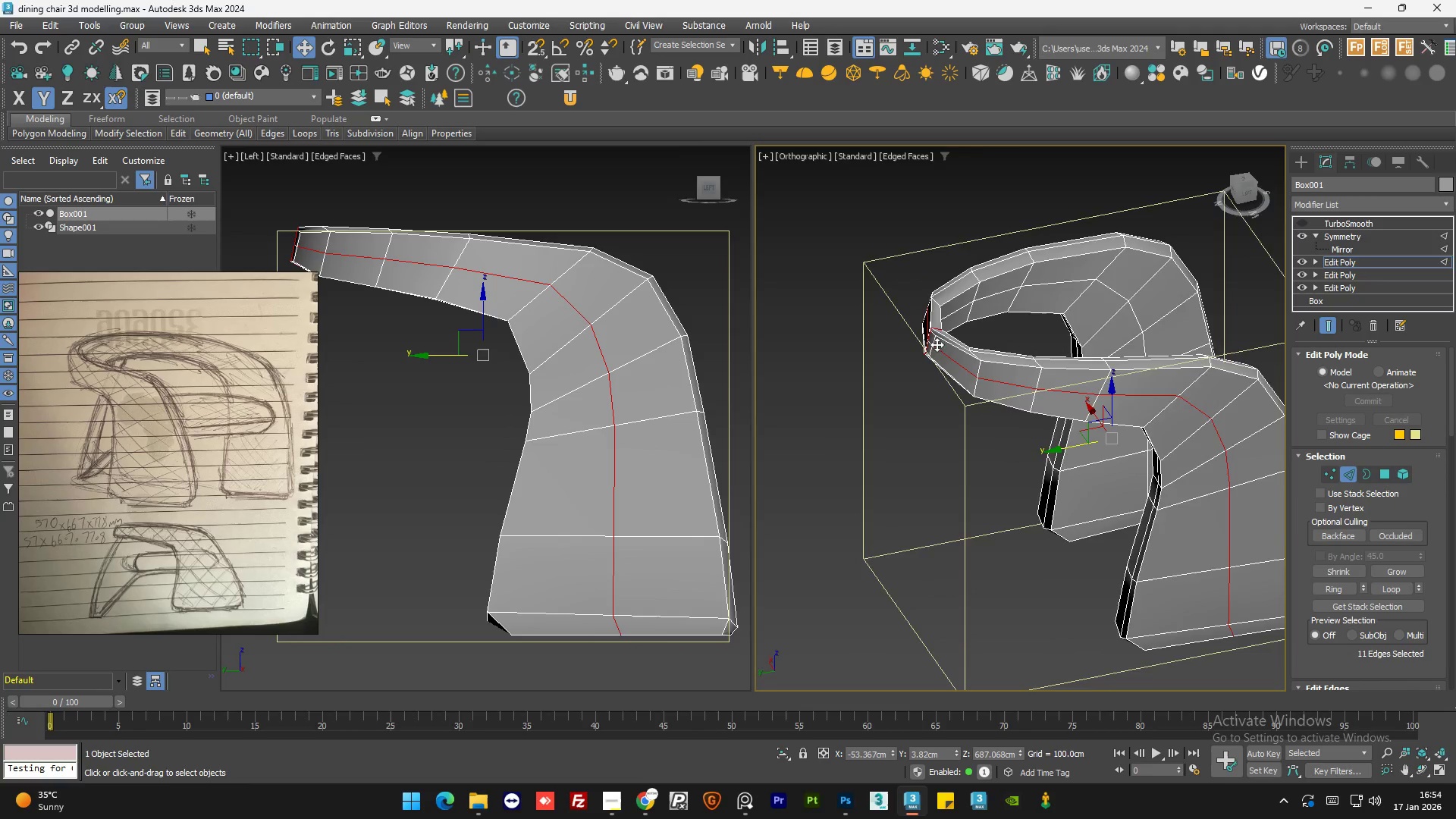 
scroll: coordinate [932, 340], scroll_direction: up, amount: 7.0
 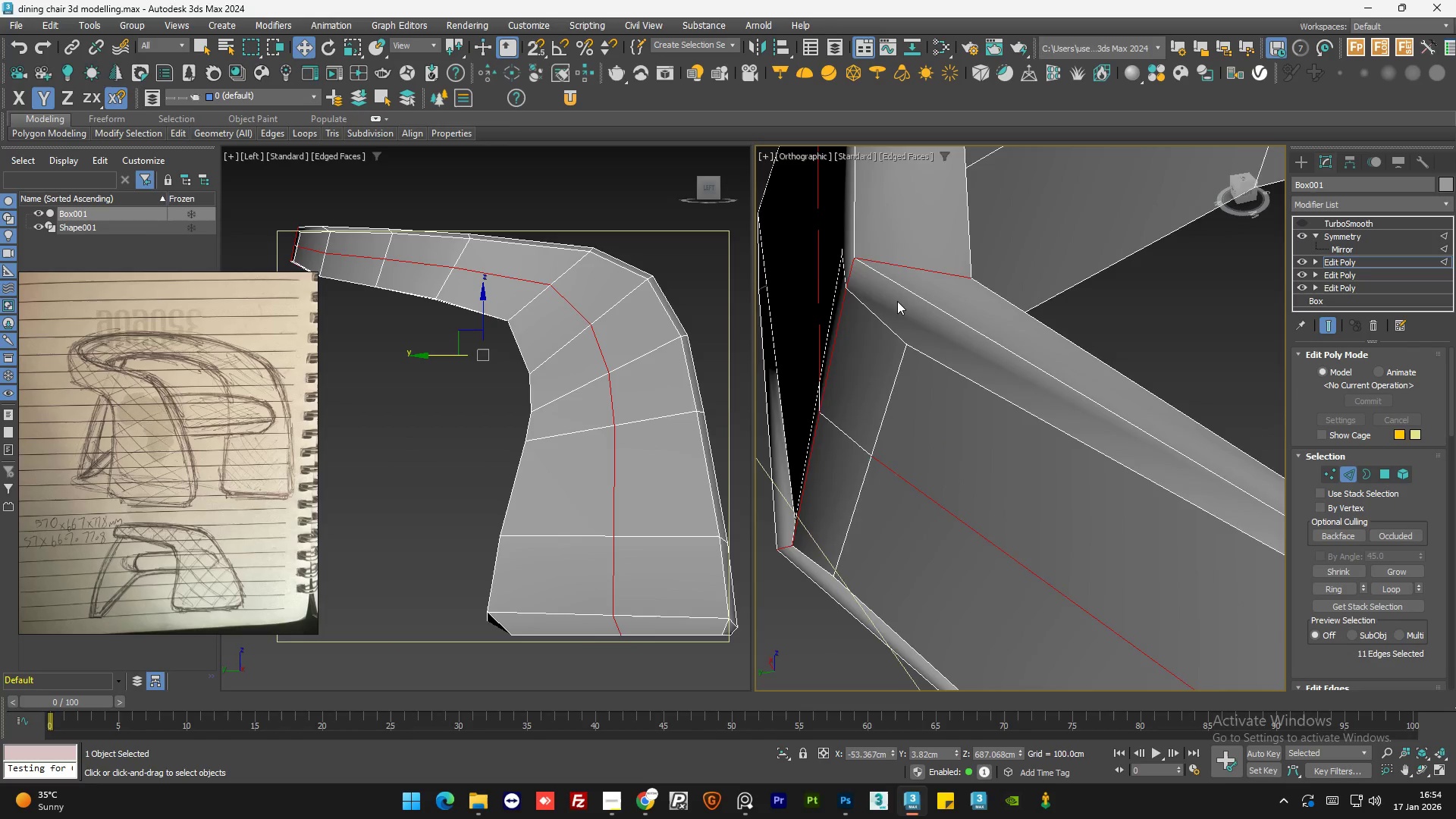 
hold_key(key=AltLeft, duration=0.7)
 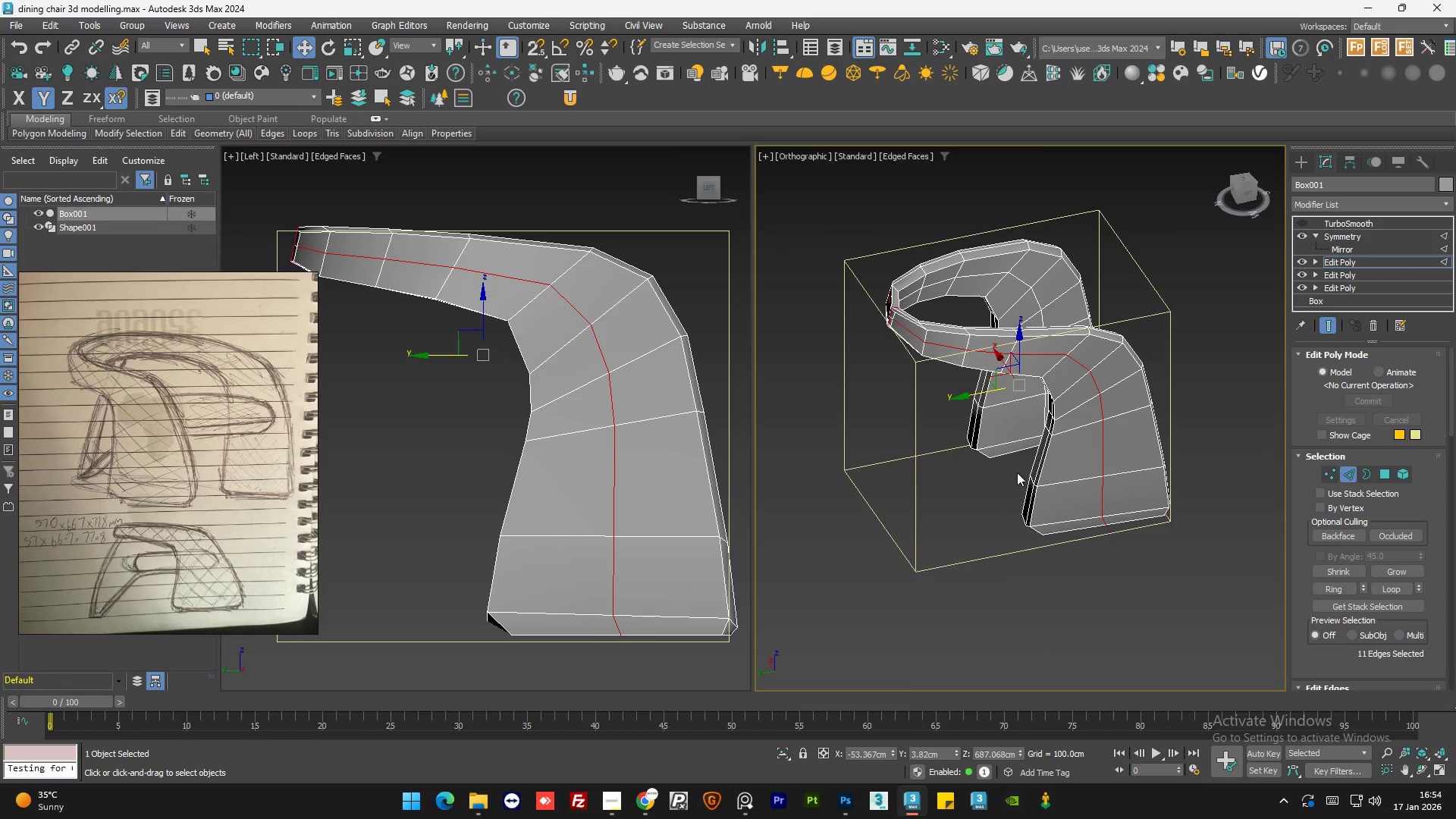 
scroll: coordinate [893, 313], scroll_direction: down, amount: 8.0
 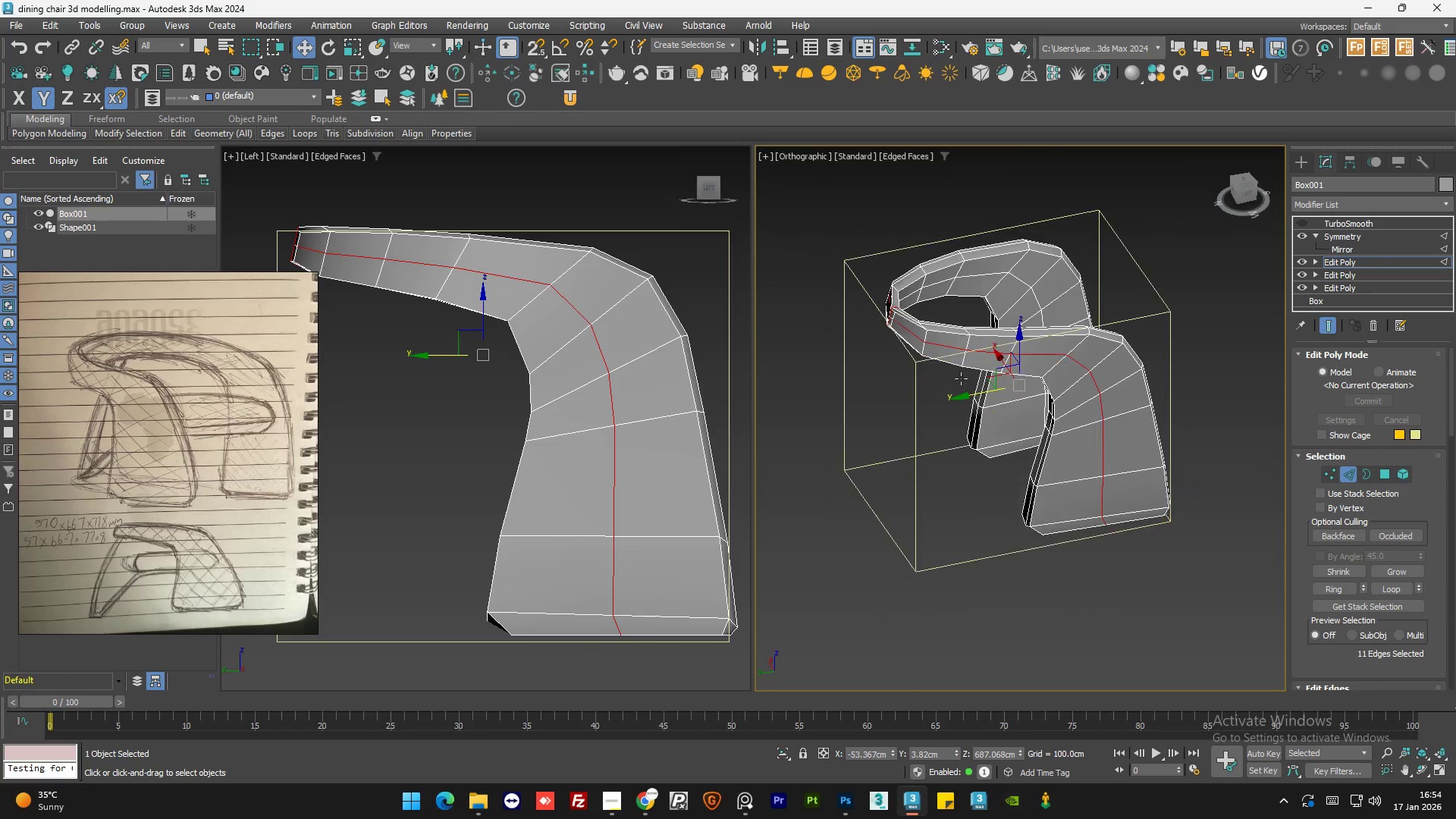 
hold_key(key=AltLeft, duration=1.36)
 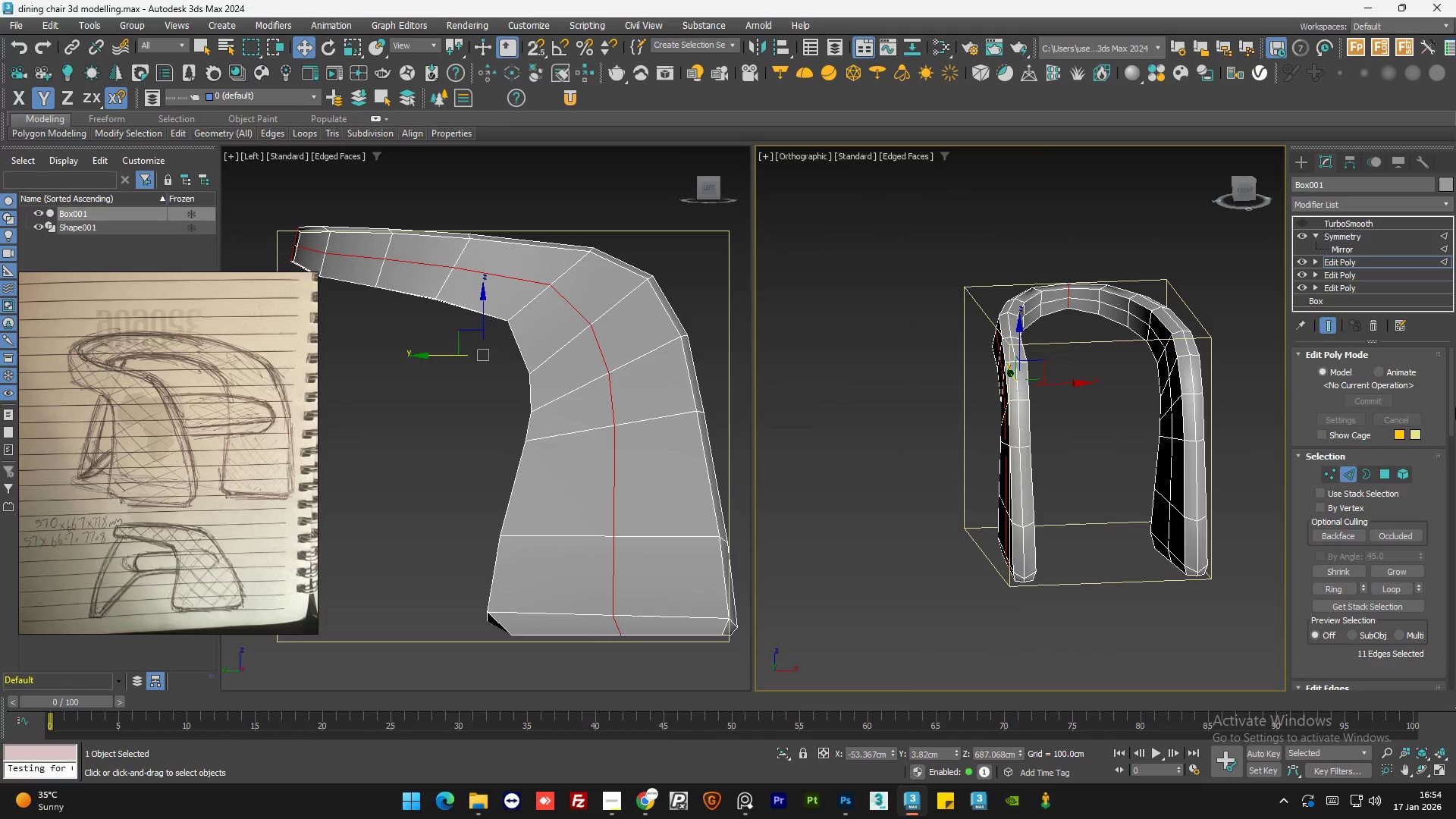 
left_click_drag(start_coordinate=[1449, 406], to_coordinate=[1455, 384])
 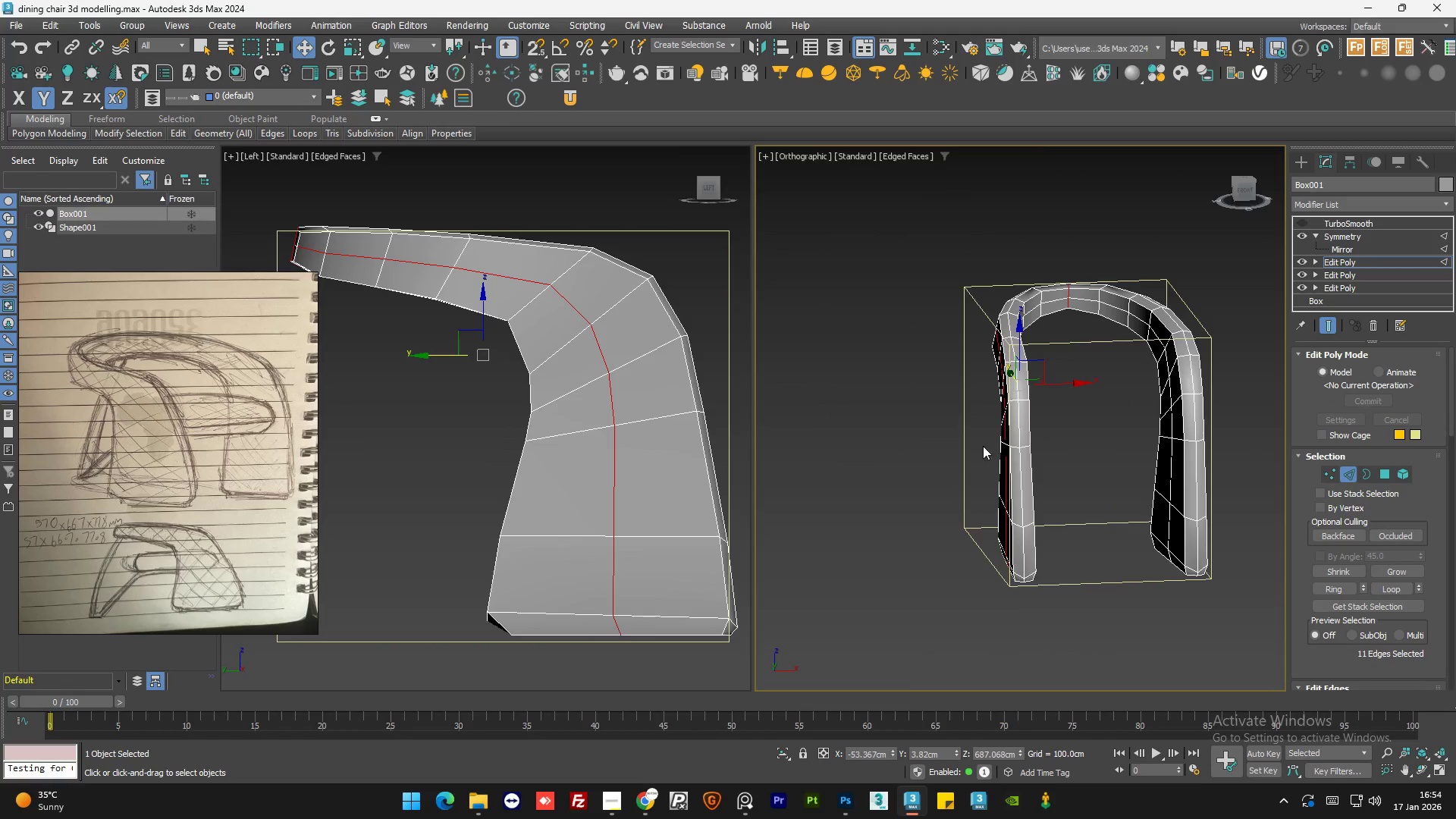 
hold_key(key=AltLeft, duration=0.84)
 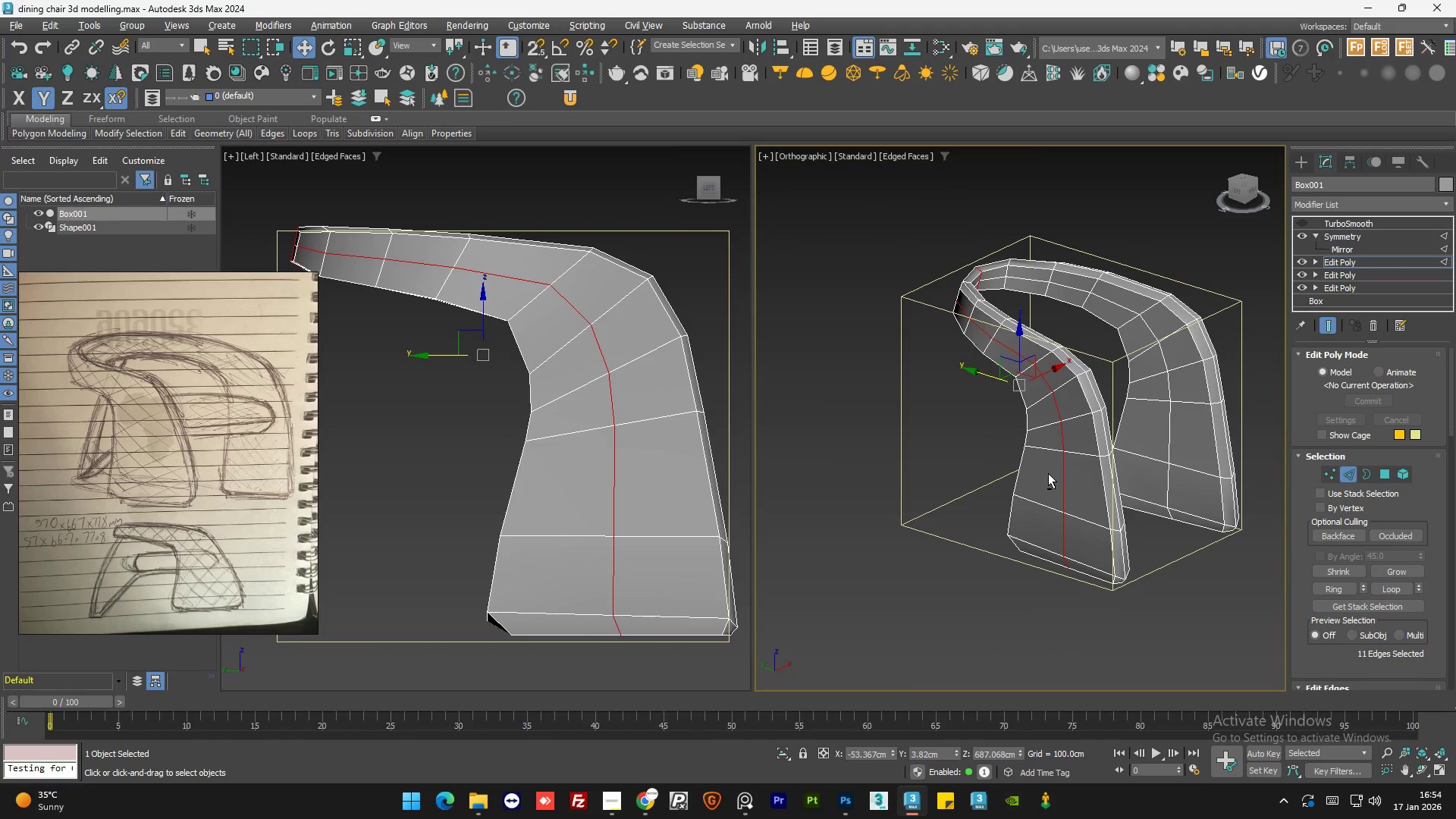 
key(R)
 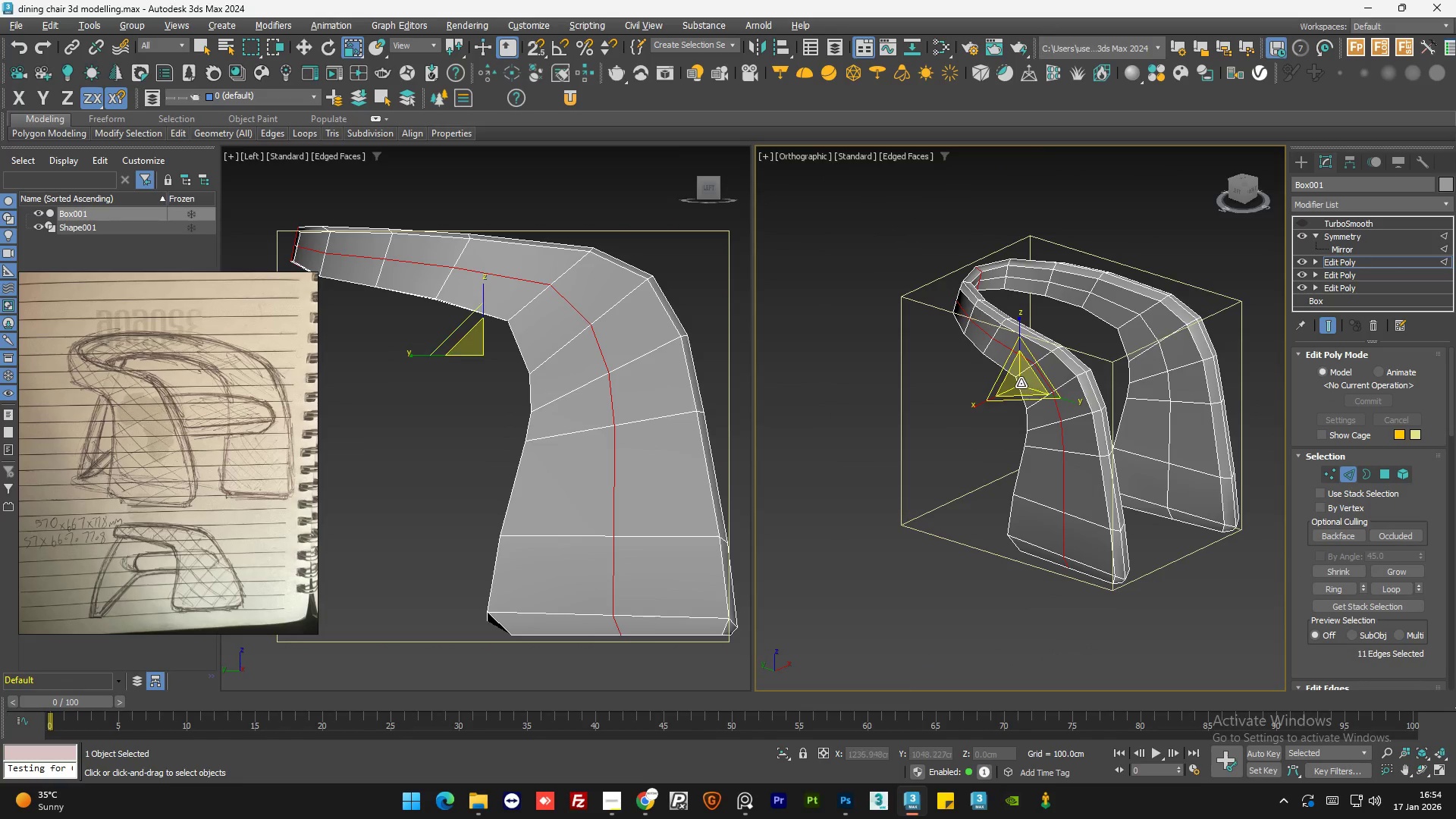 
scroll: coordinate [1021, 383], scroll_direction: up, amount: 1.0
 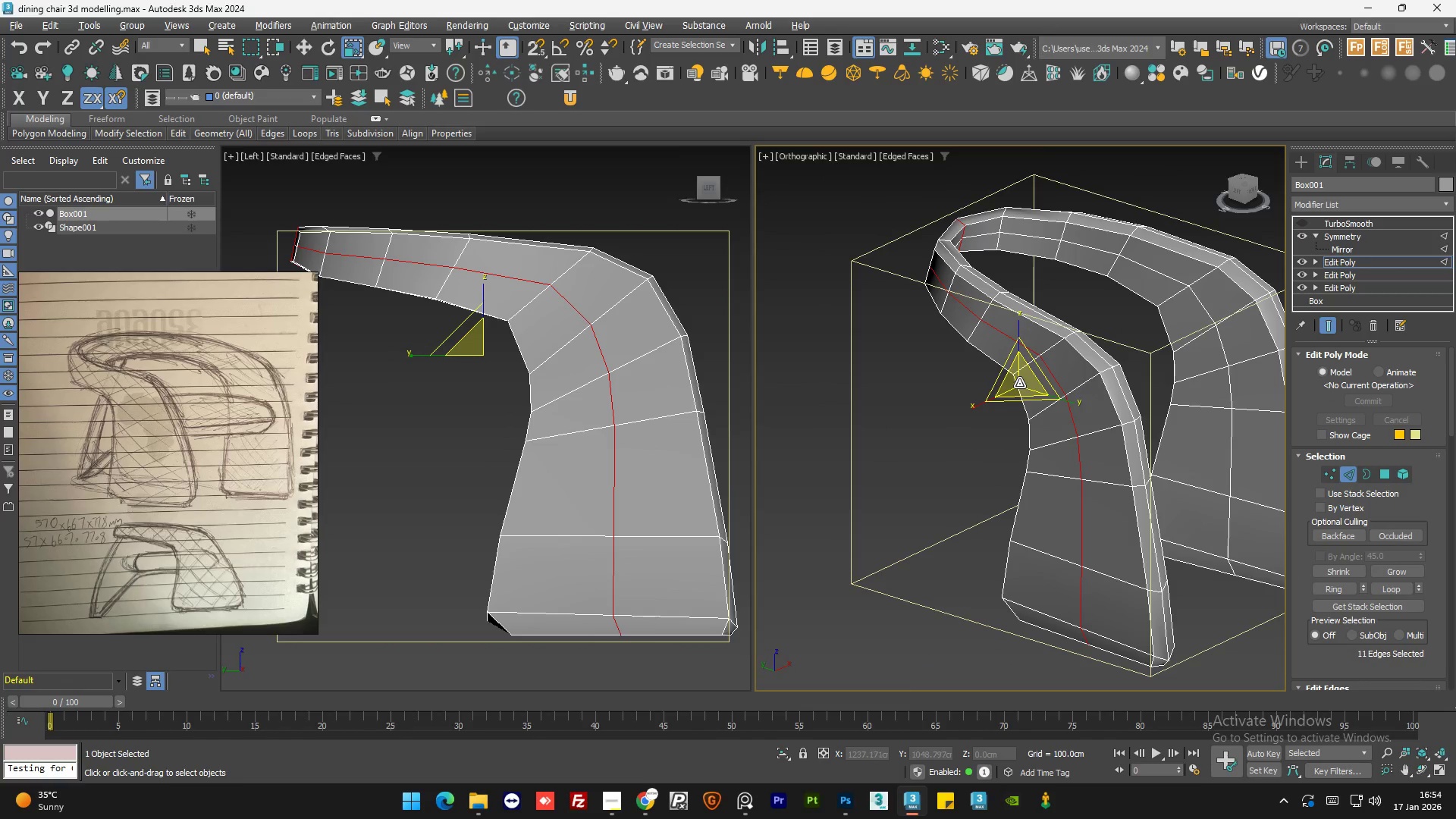 
left_click_drag(start_coordinate=[1019, 382], to_coordinate=[1017, 378])
 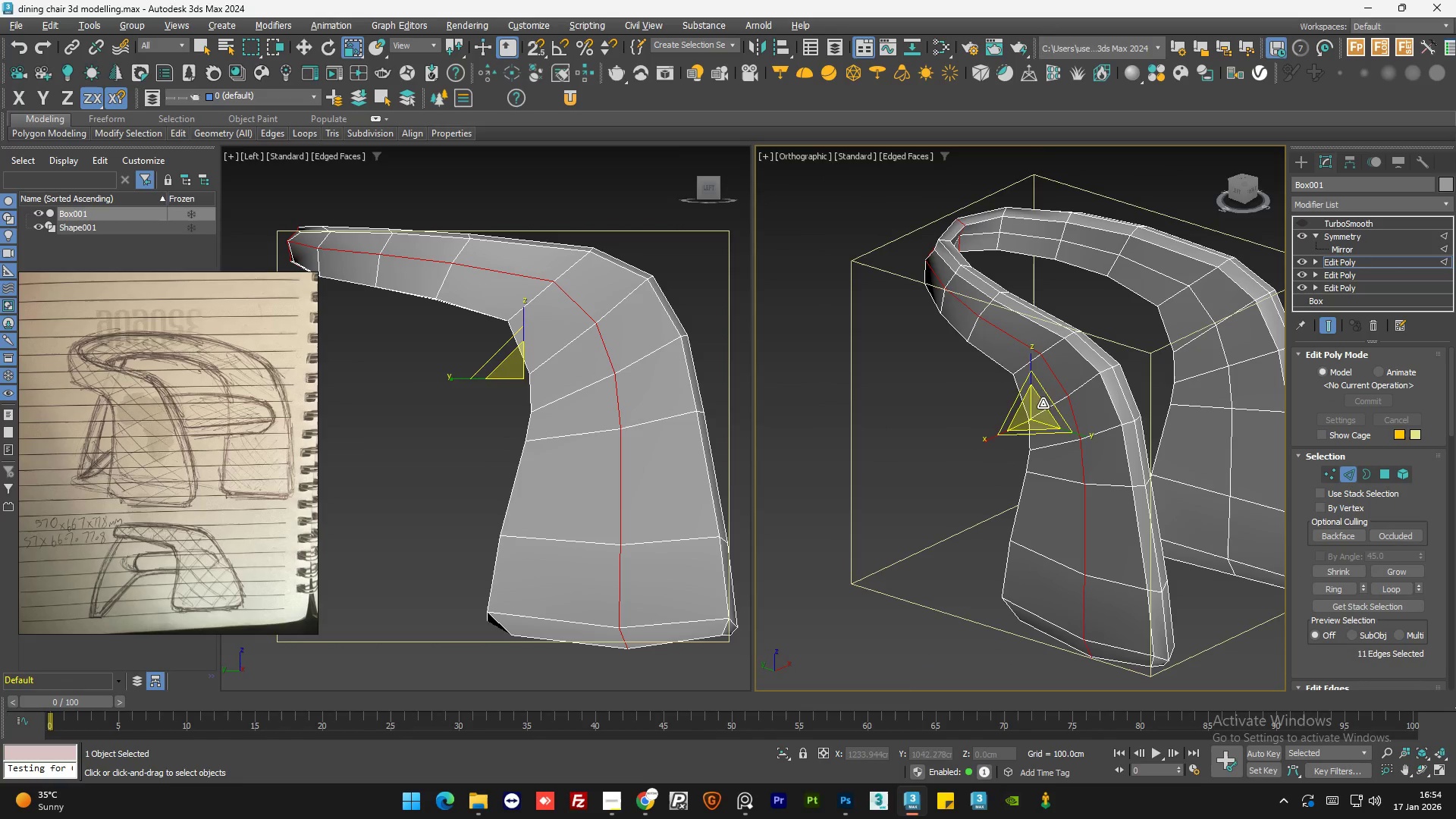 
hold_key(key=AltLeft, duration=0.91)
 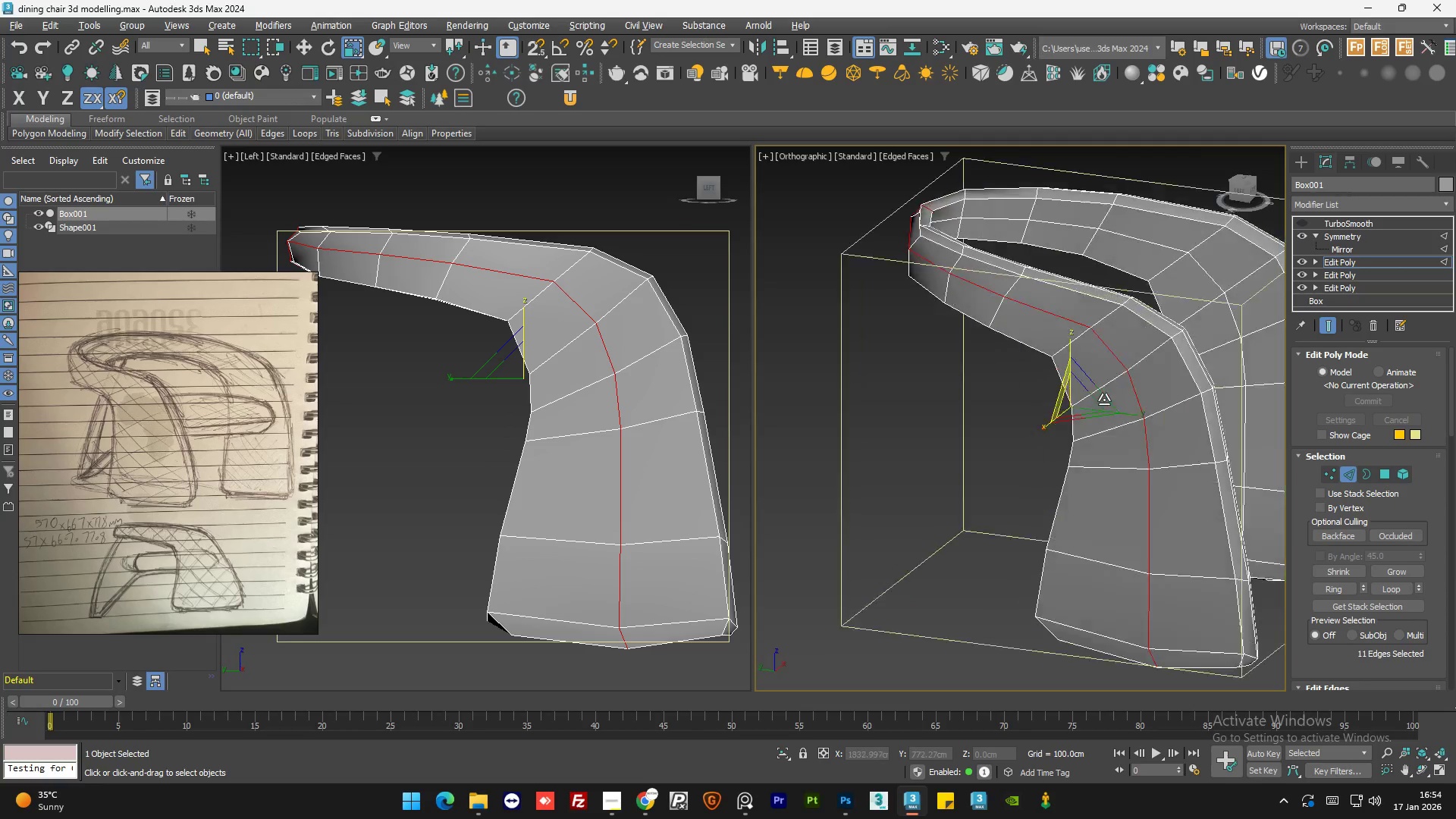 
hold_key(key=AltLeft, duration=1.17)
scroll: coordinate [1097, 402], scroll_direction: up, amount: 1.0
 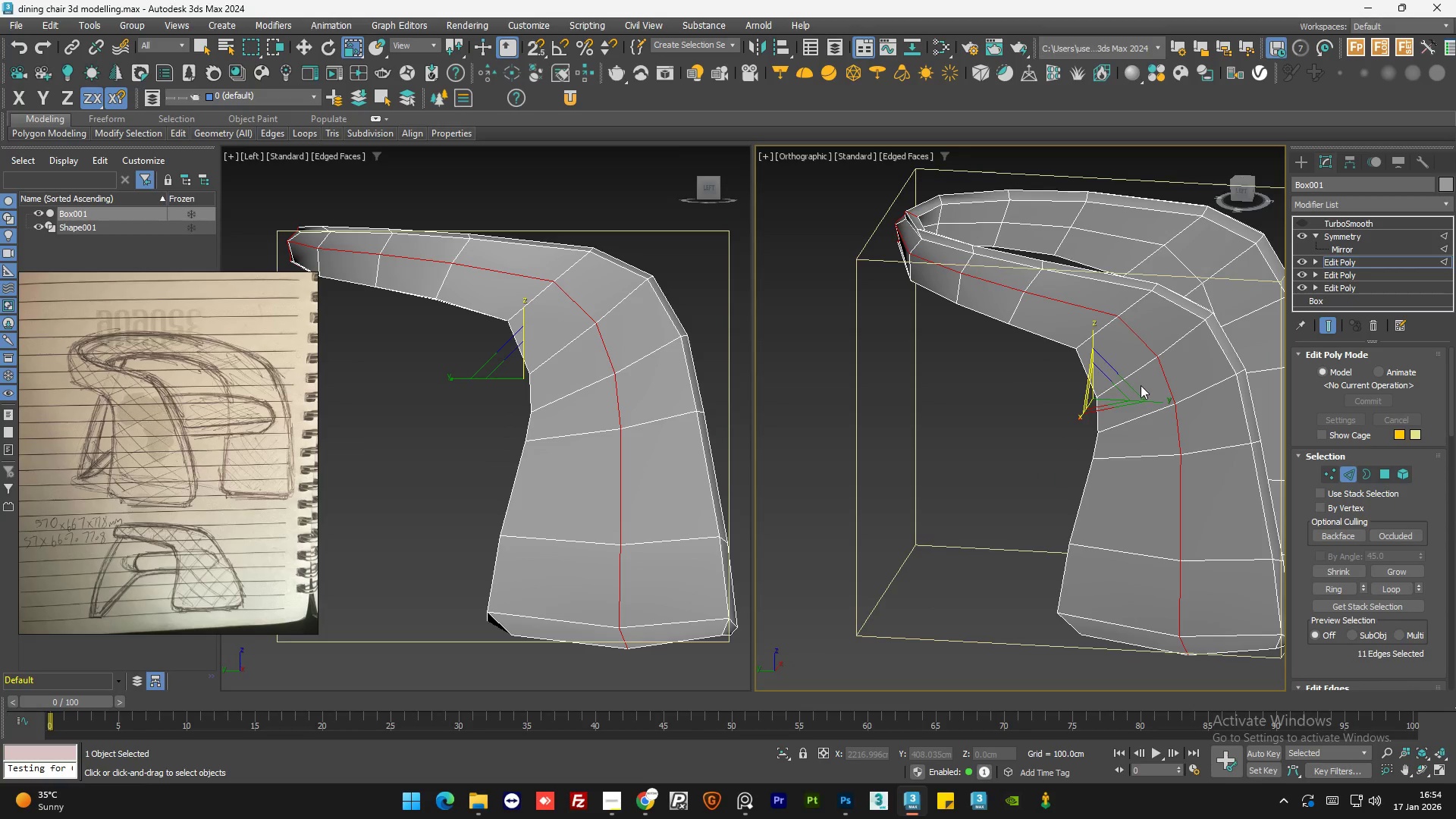 
hold_key(key=AltLeft, duration=1.5)
 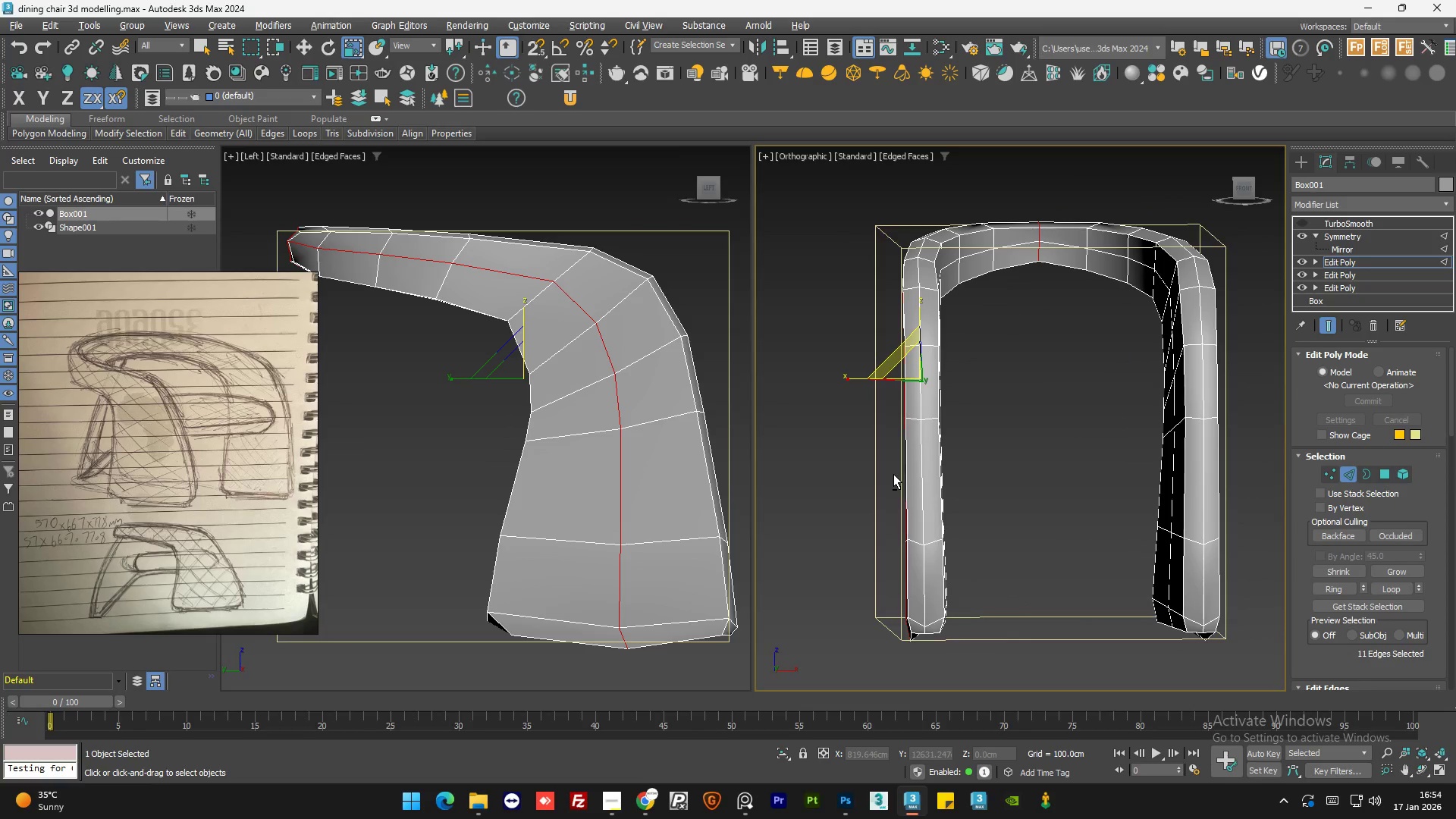 
hold_key(key=AltLeft, duration=0.78)
 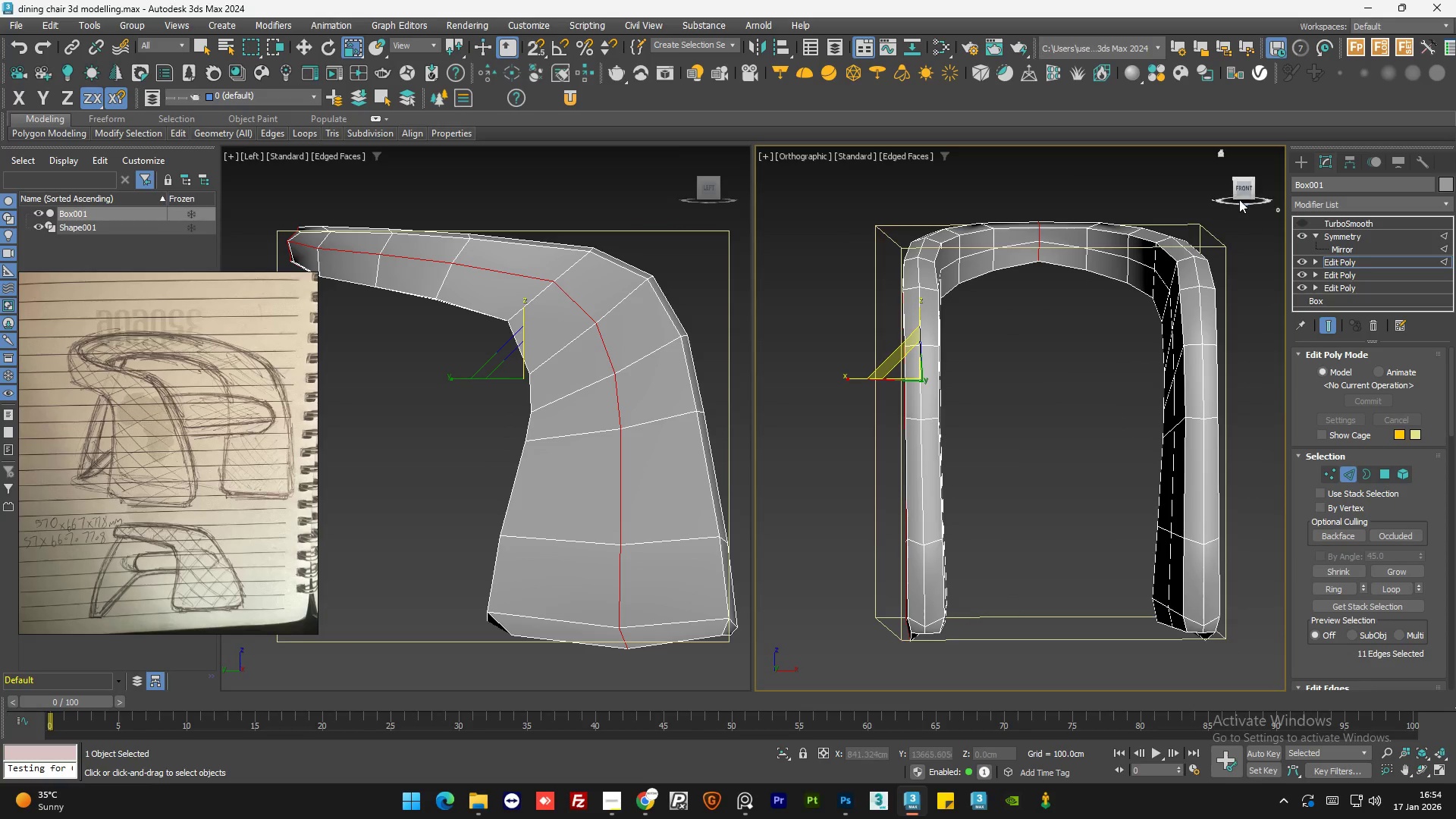 
left_click([1241, 189])
 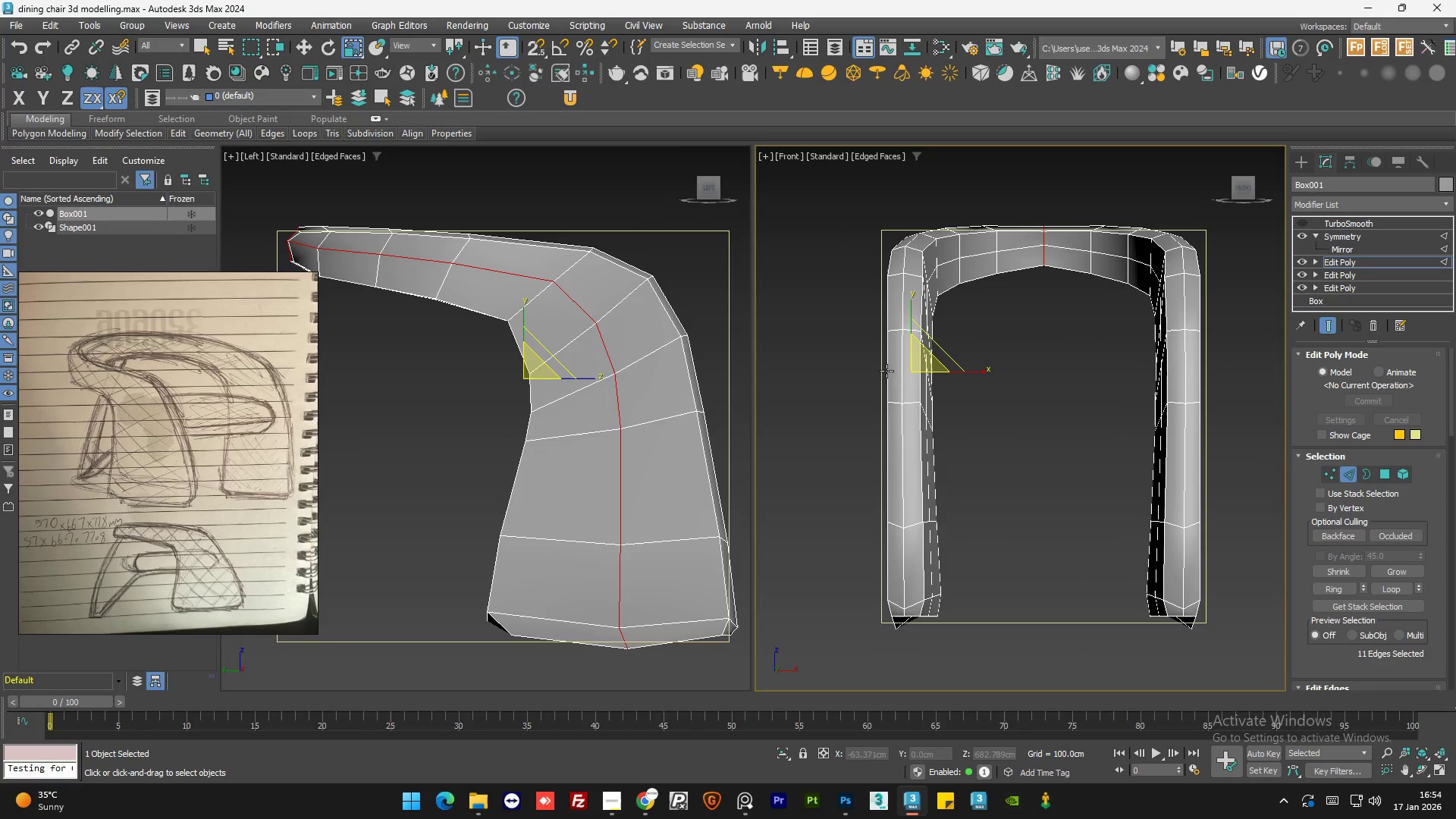 
scroll: coordinate [905, 359], scroll_direction: up, amount: 1.0
 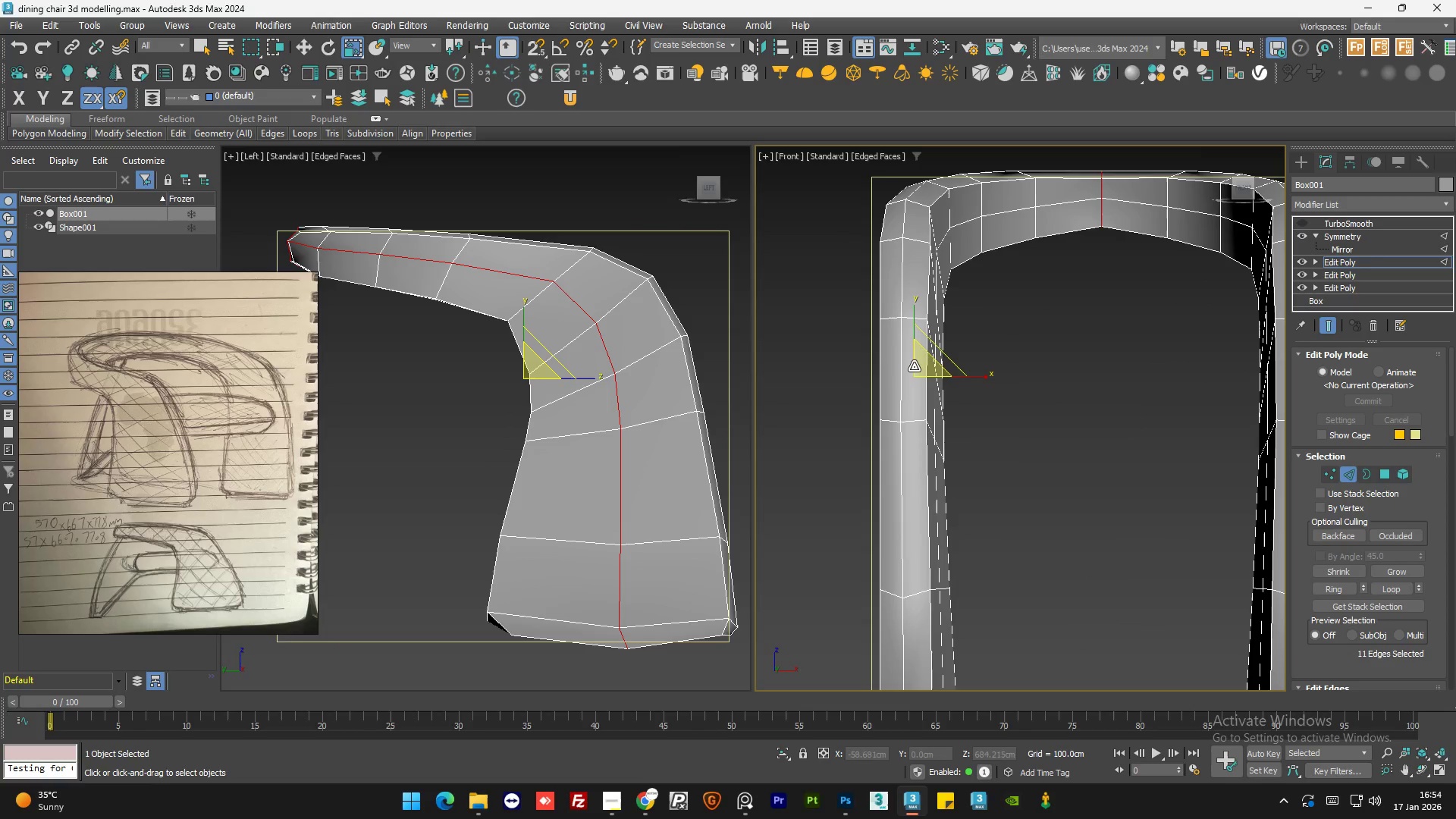 
mouse_move([928, 384])
 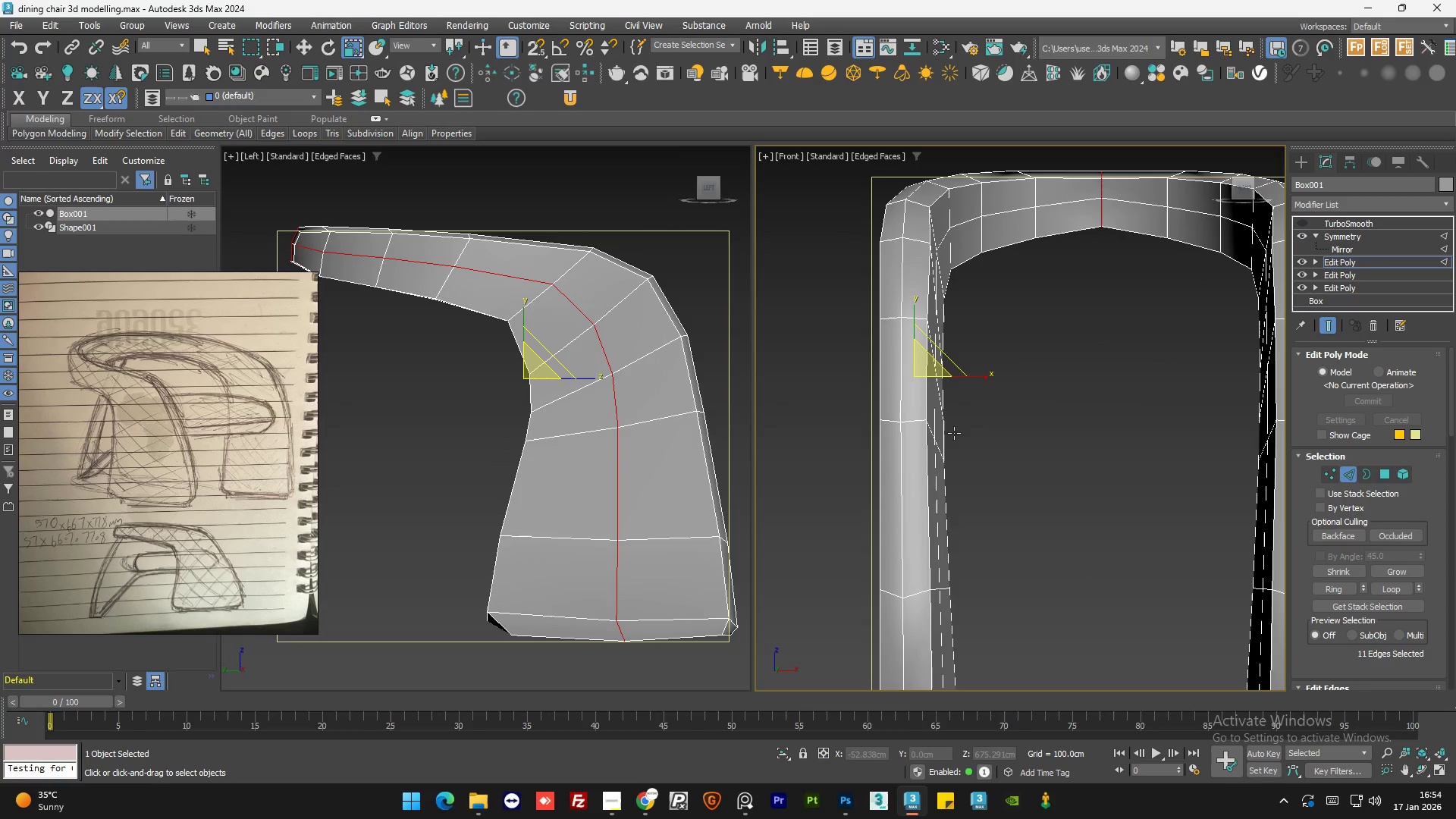 
hold_key(key=AltLeft, duration=1.0)
 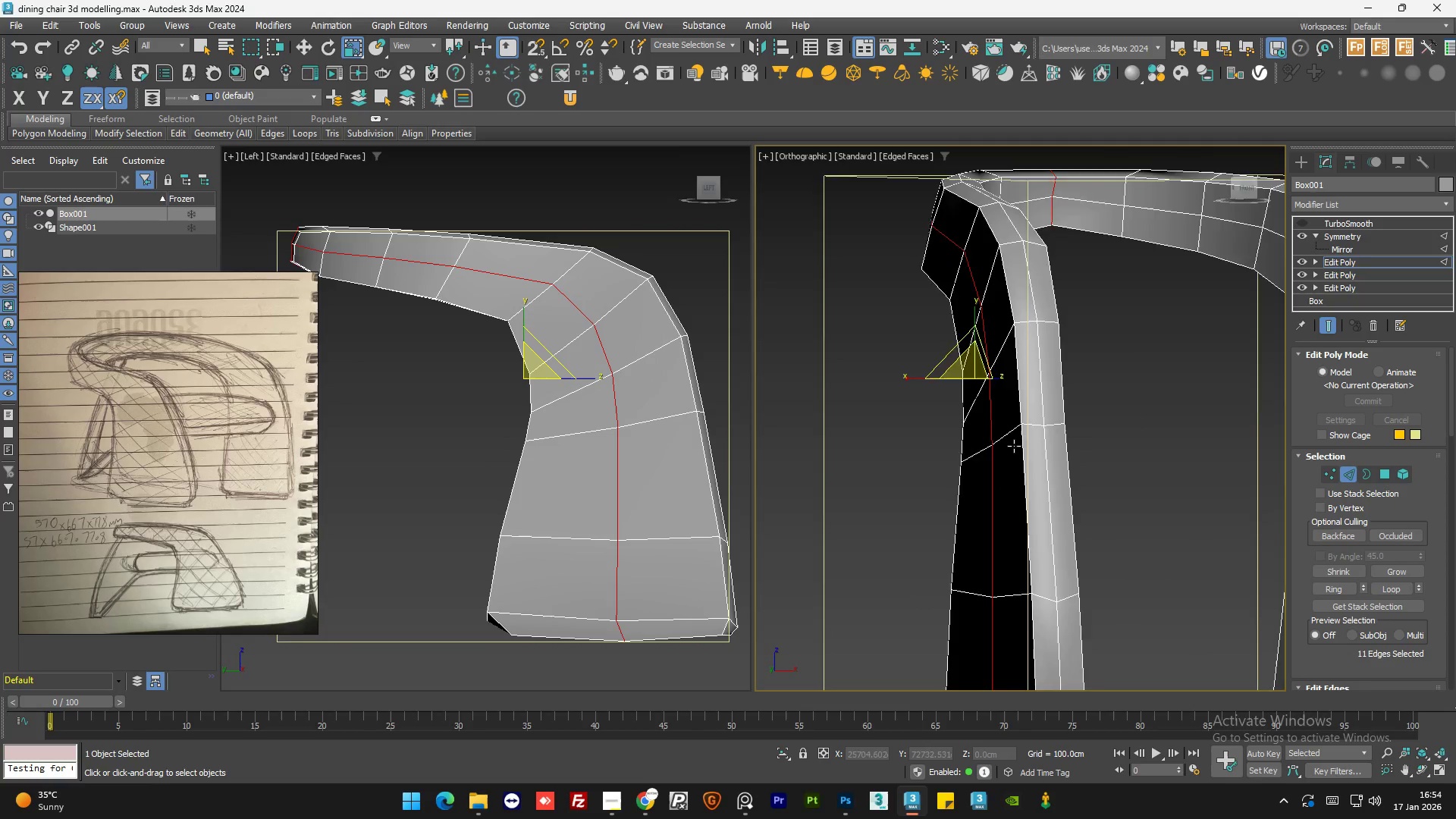 
hold_key(key=AltLeft, duration=1.33)
 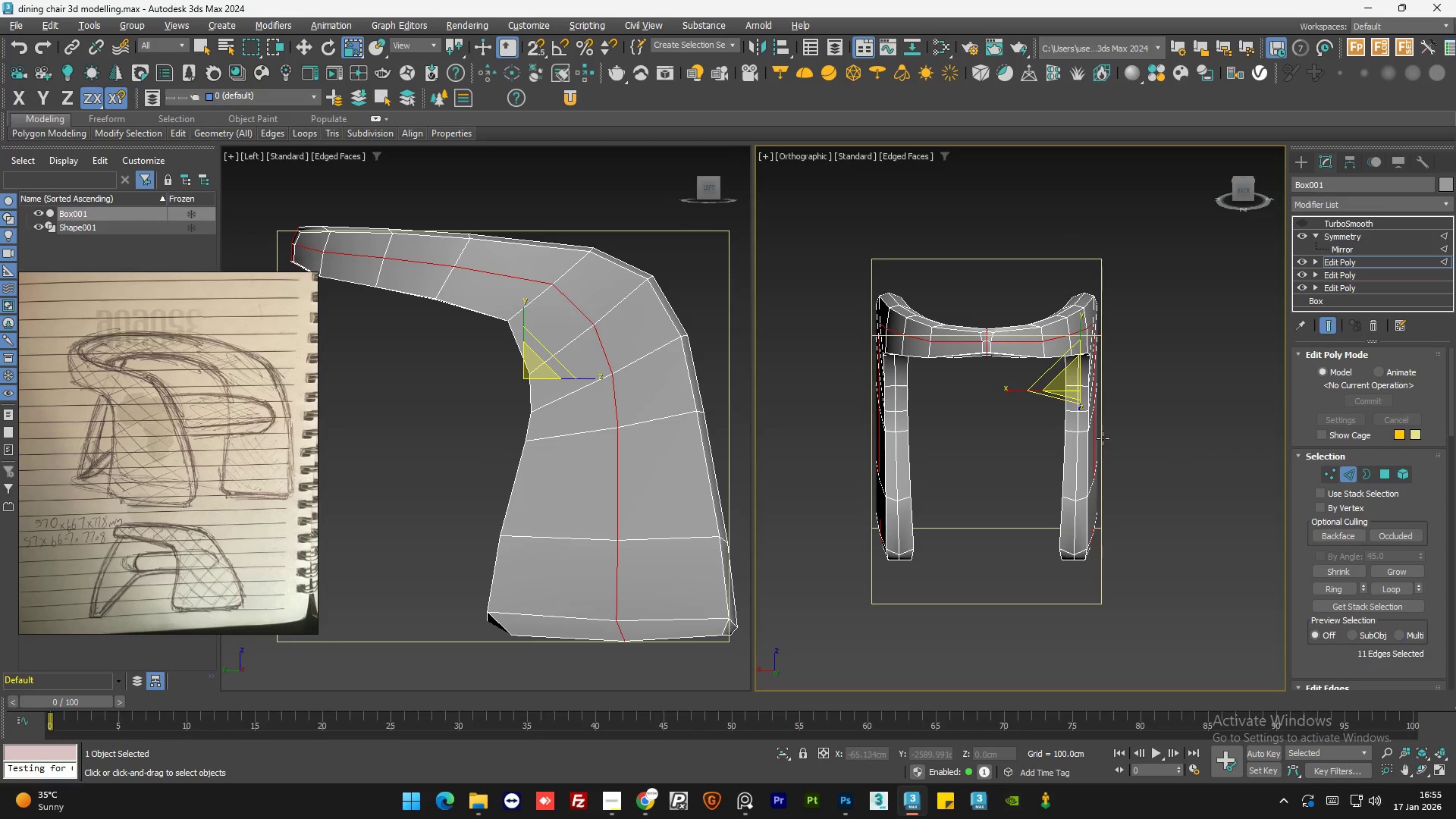 
scroll: coordinate [1015, 449], scroll_direction: down, amount: 2.0
 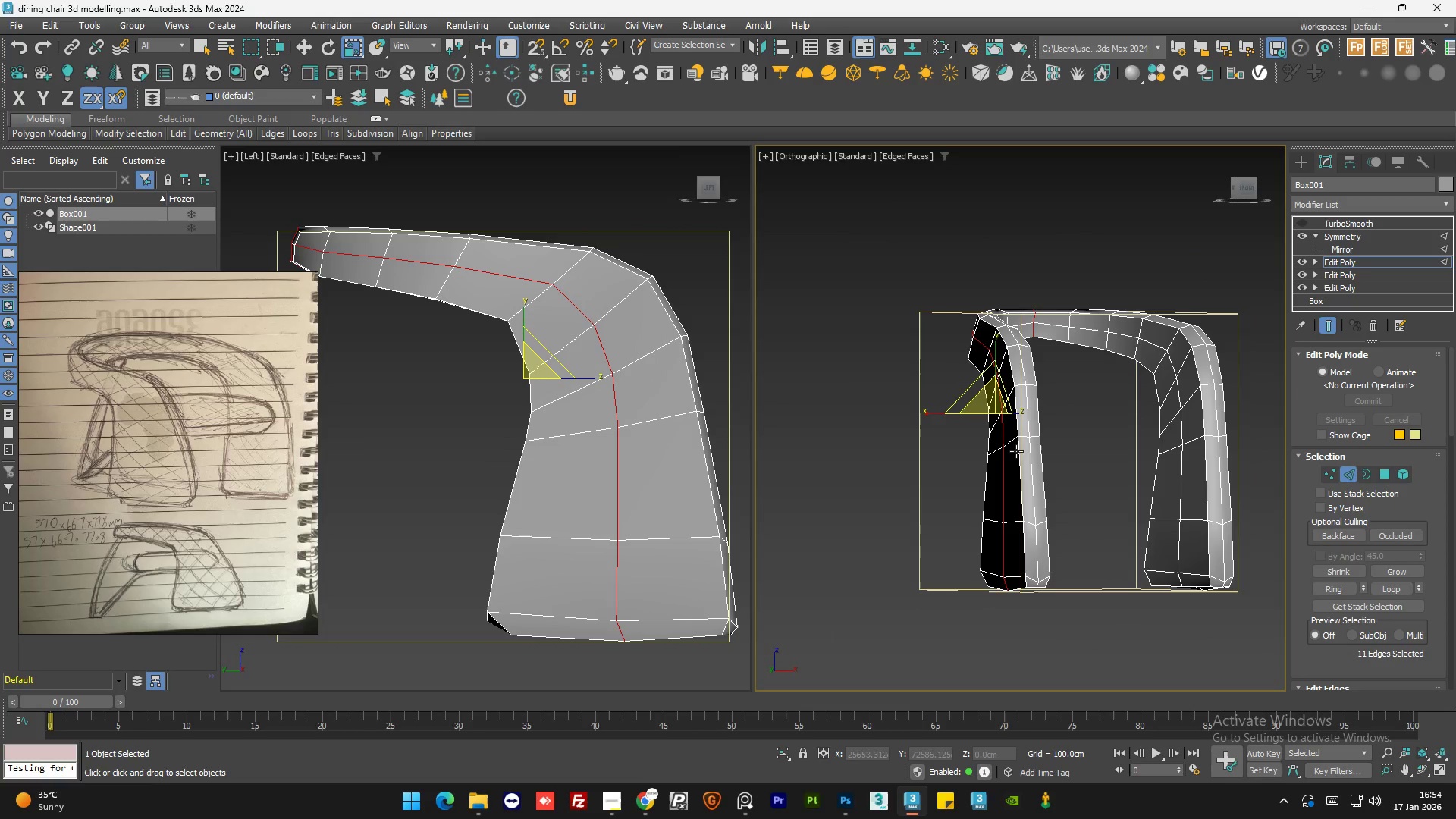 
hold_key(key=AltLeft, duration=0.77)
 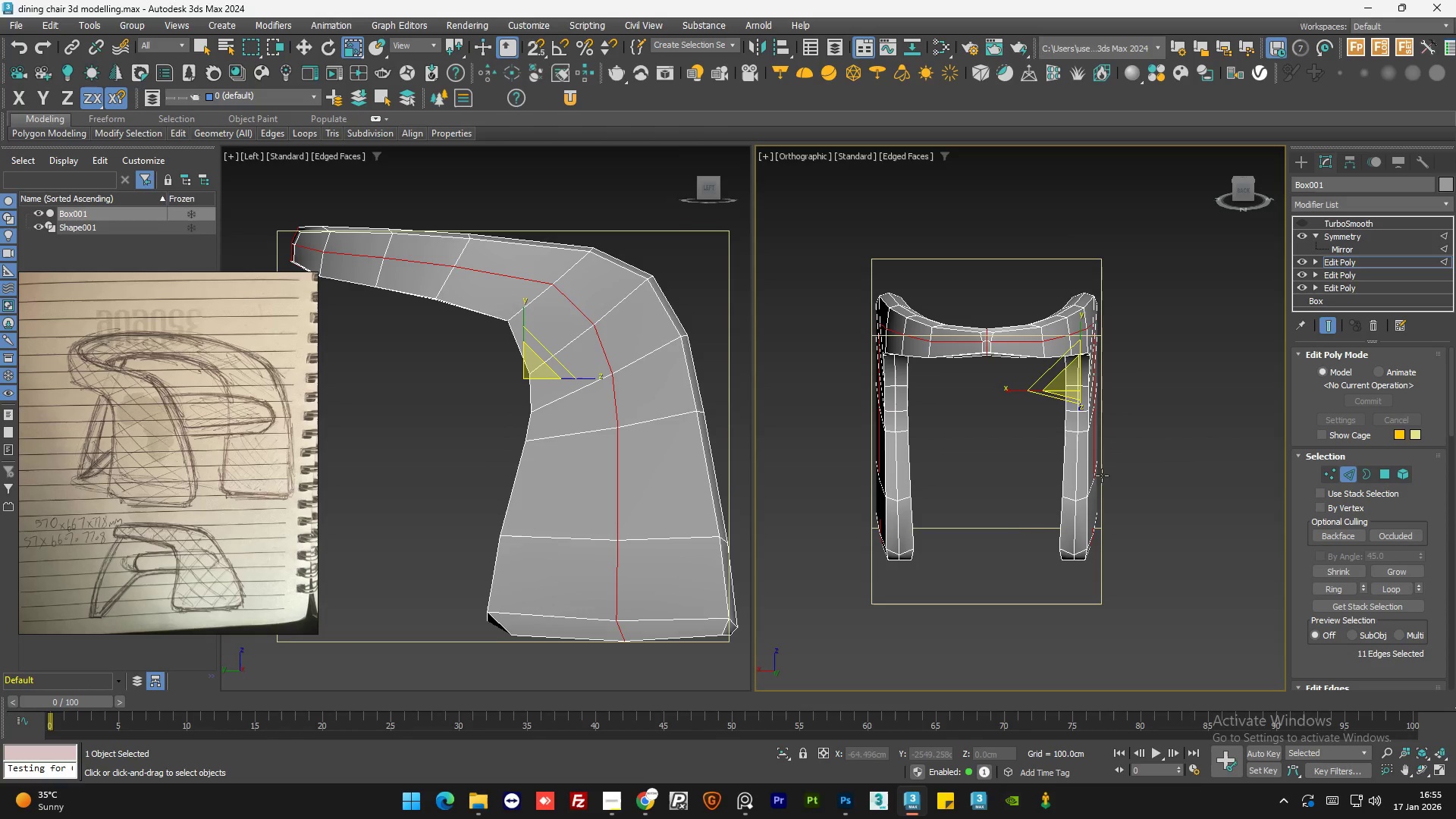 
hold_key(key=AltLeft, duration=0.81)
 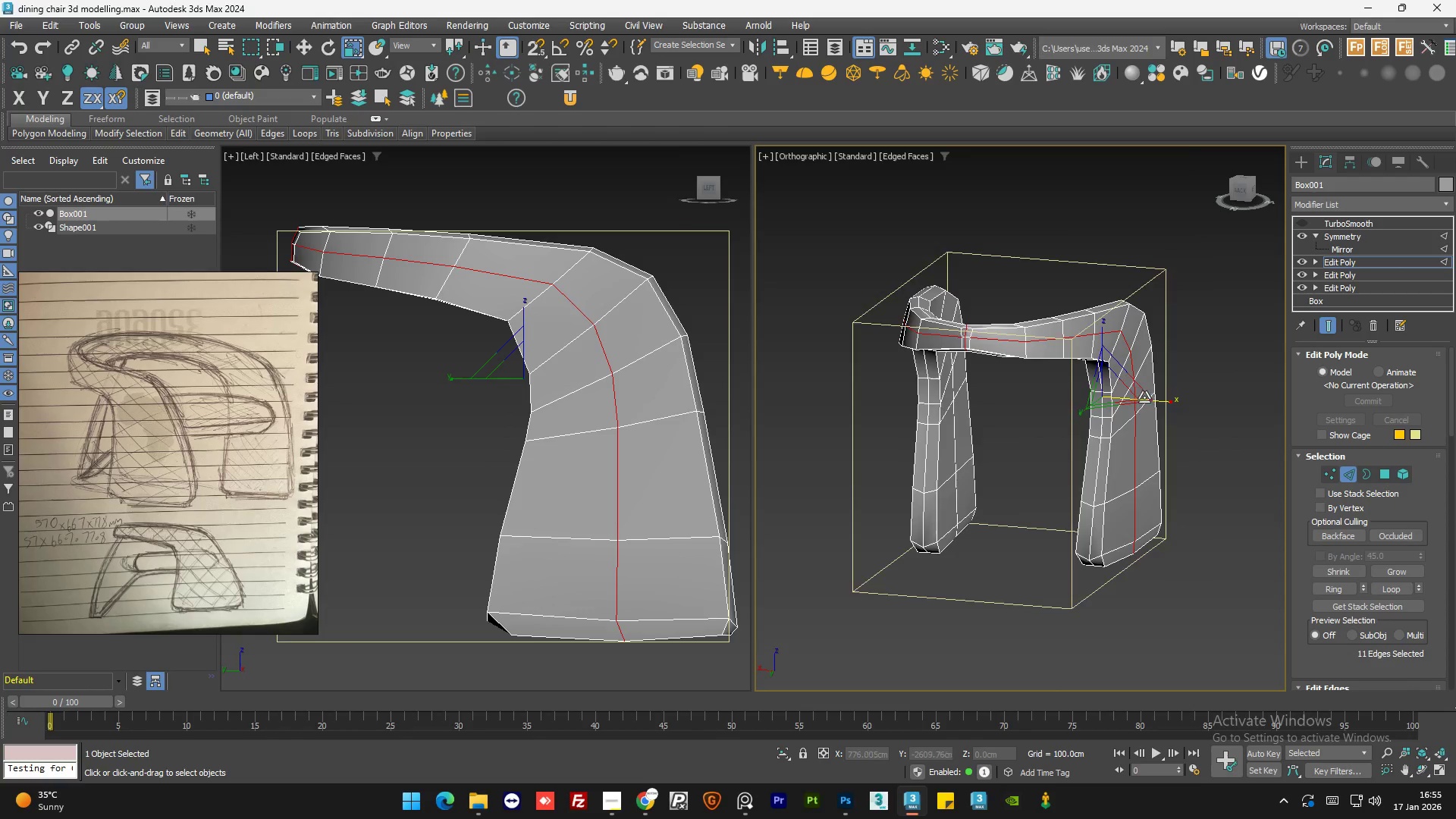 
scroll: coordinate [1143, 397], scroll_direction: up, amount: 2.0
 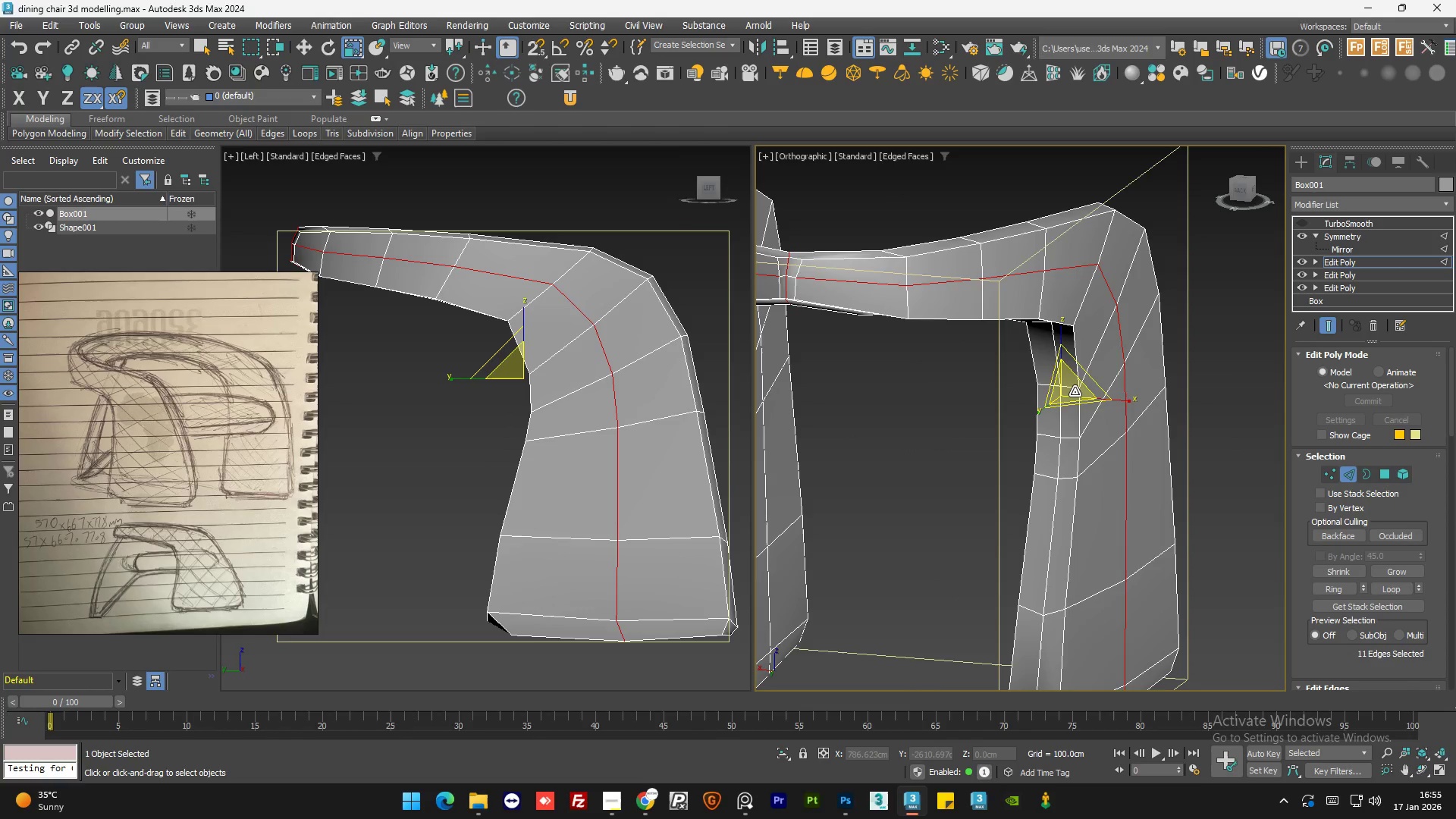 
scroll: coordinate [1074, 391], scroll_direction: down, amount: 1.0
 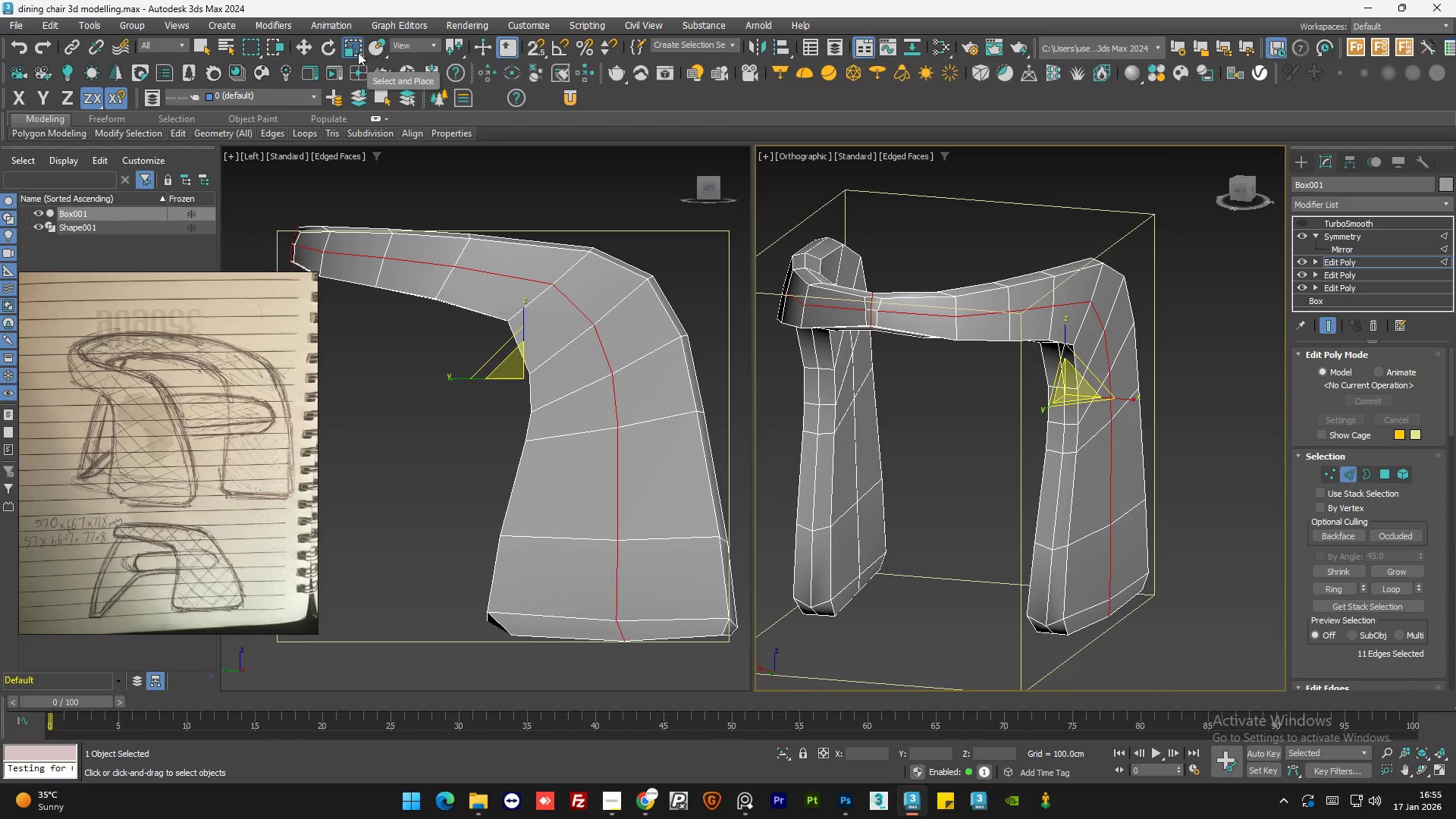 
left_click_drag(start_coordinate=[358, 49], to_coordinate=[356, 71])
 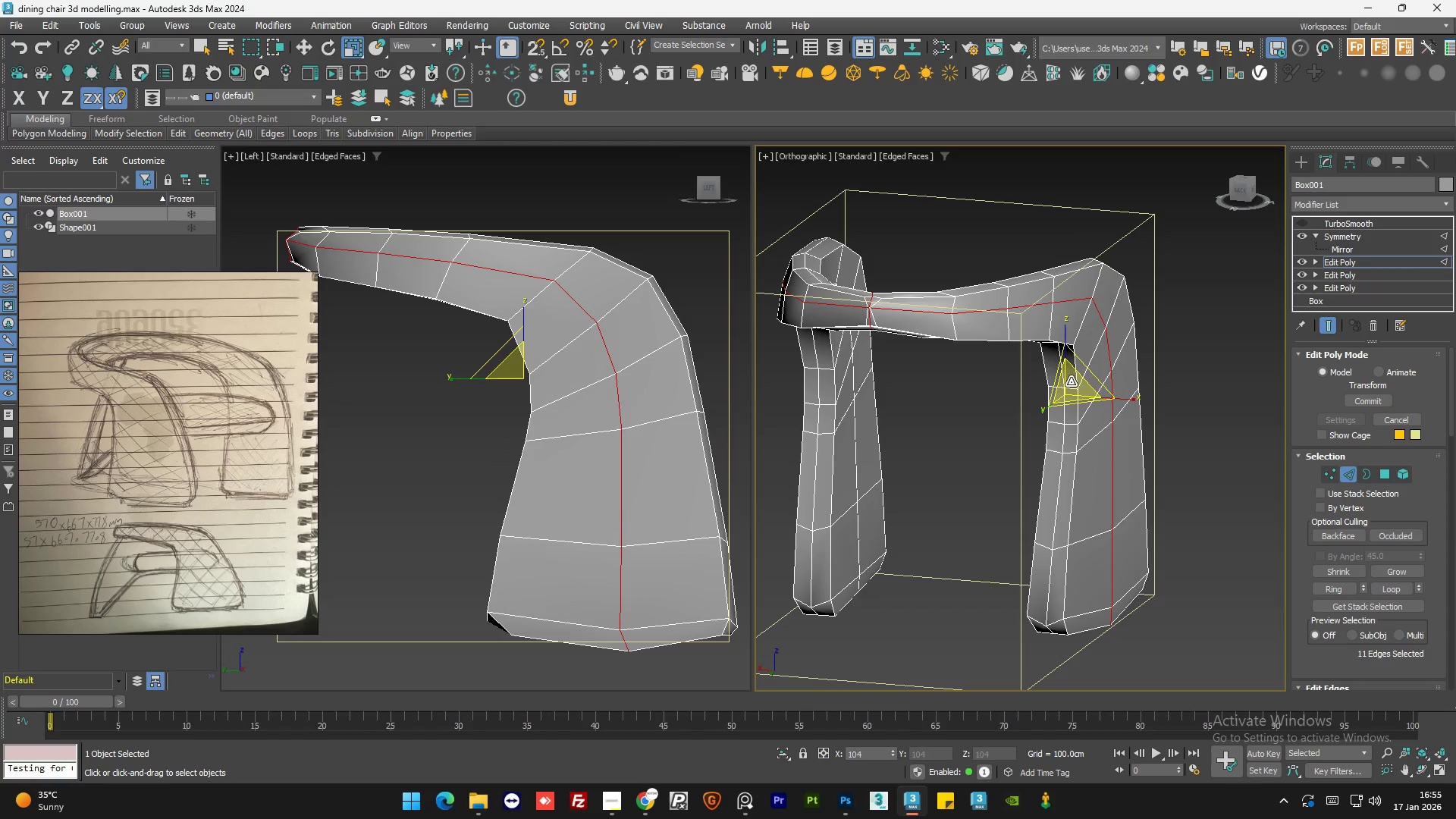 
wait(9.39)
 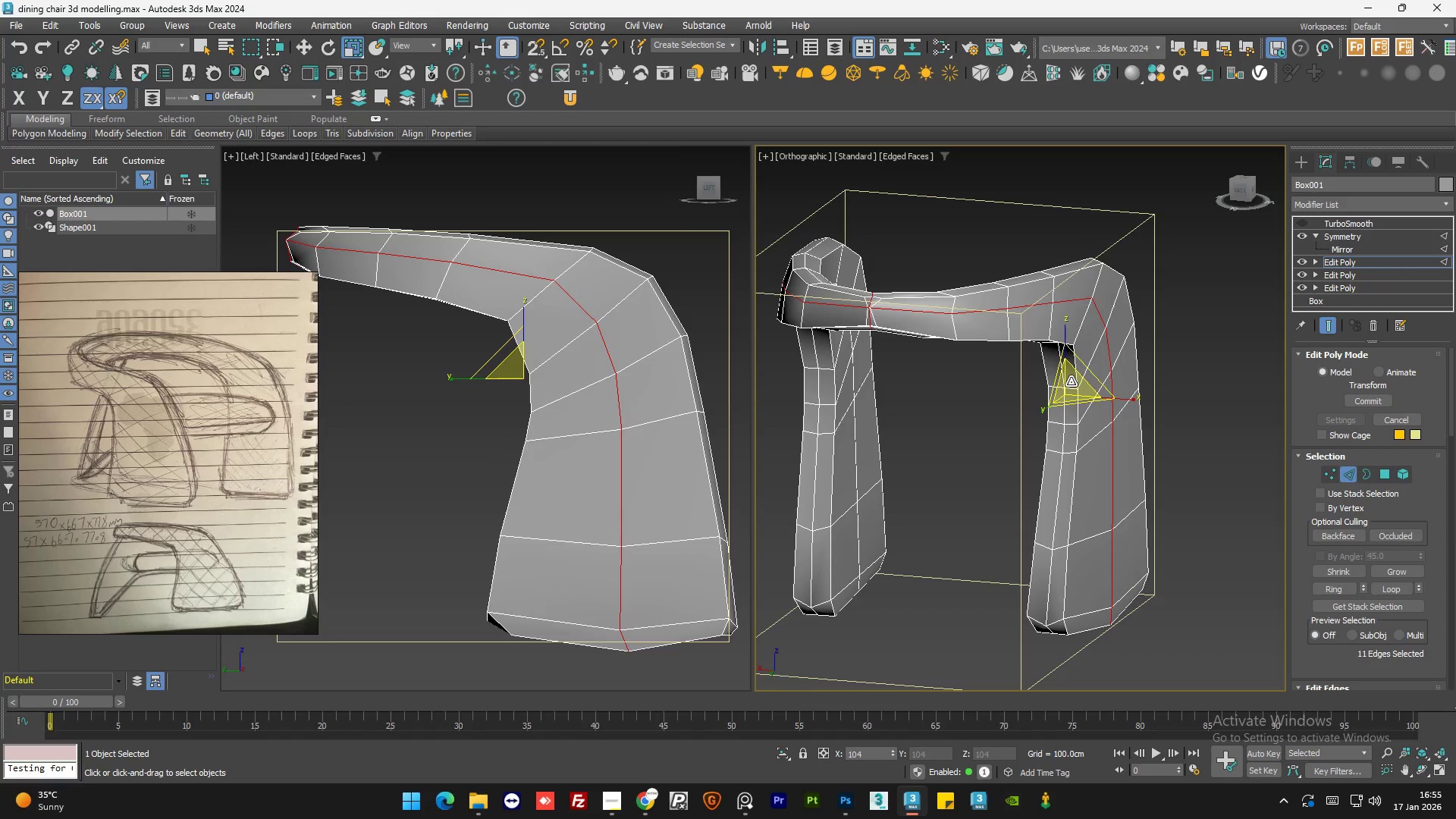 
hold_key(key=AltLeft, duration=1.5)
 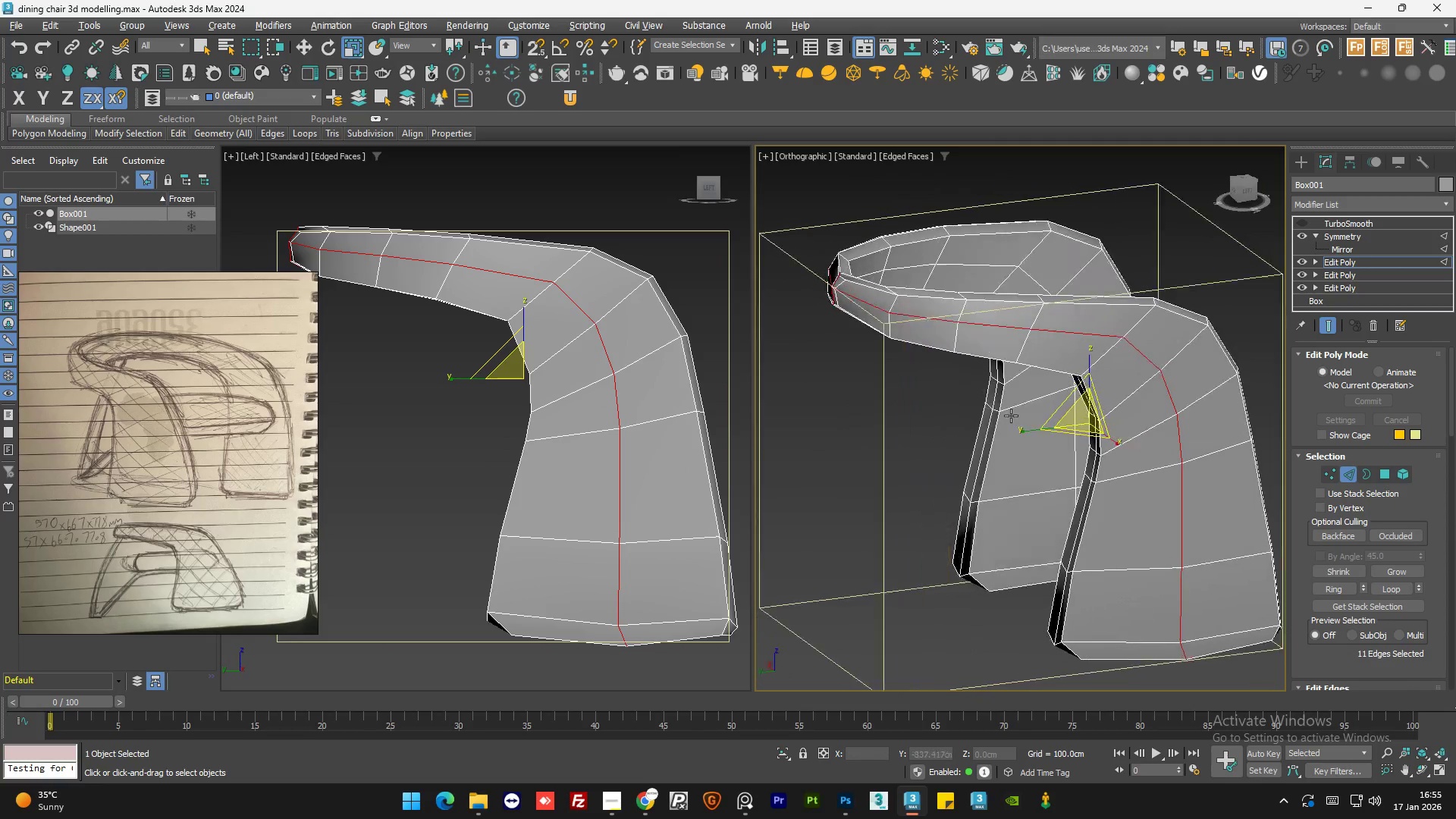 
hold_key(key=AltLeft, duration=1.52)
 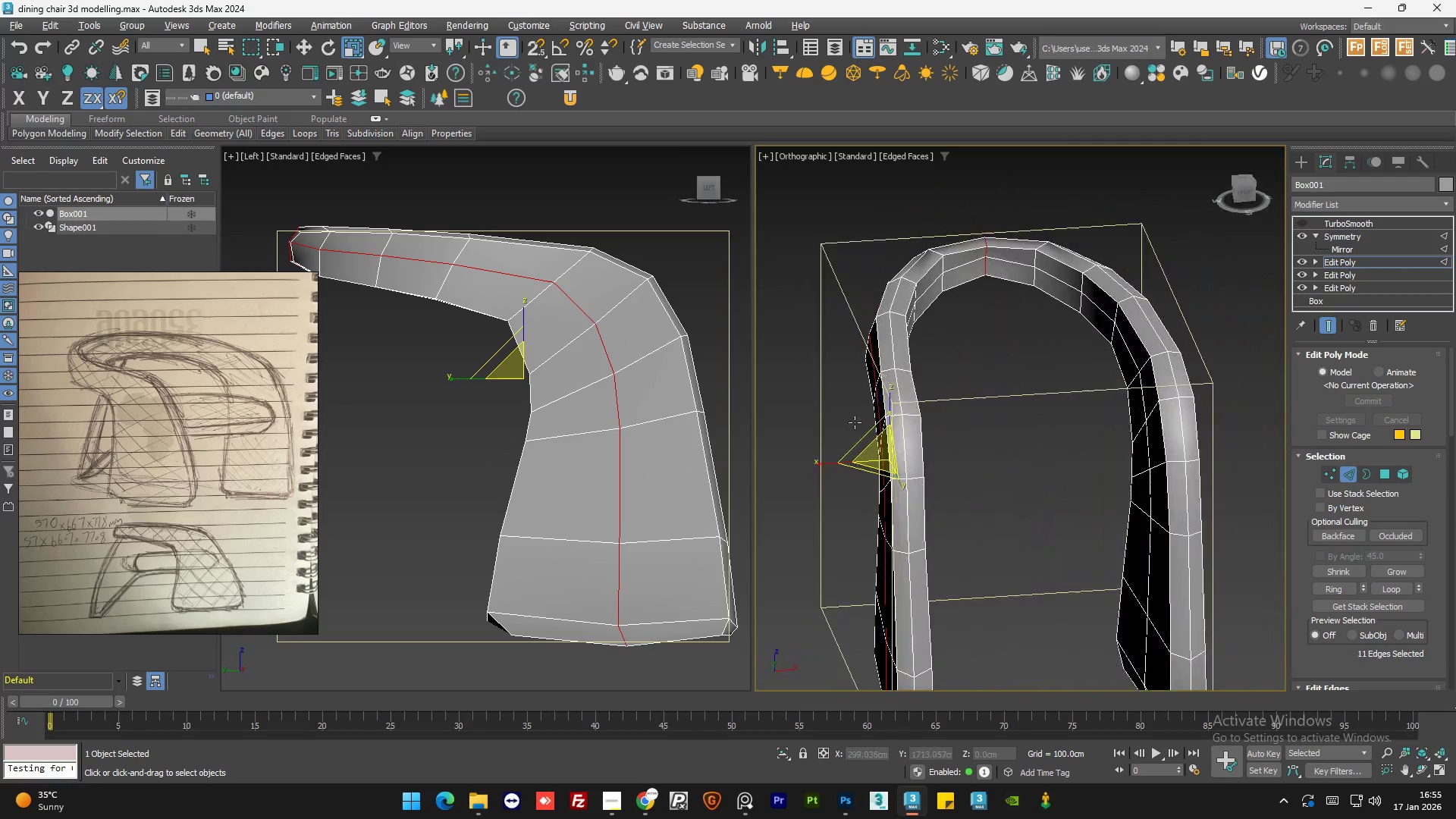 
hold_key(key=AltLeft, duration=1.51)
 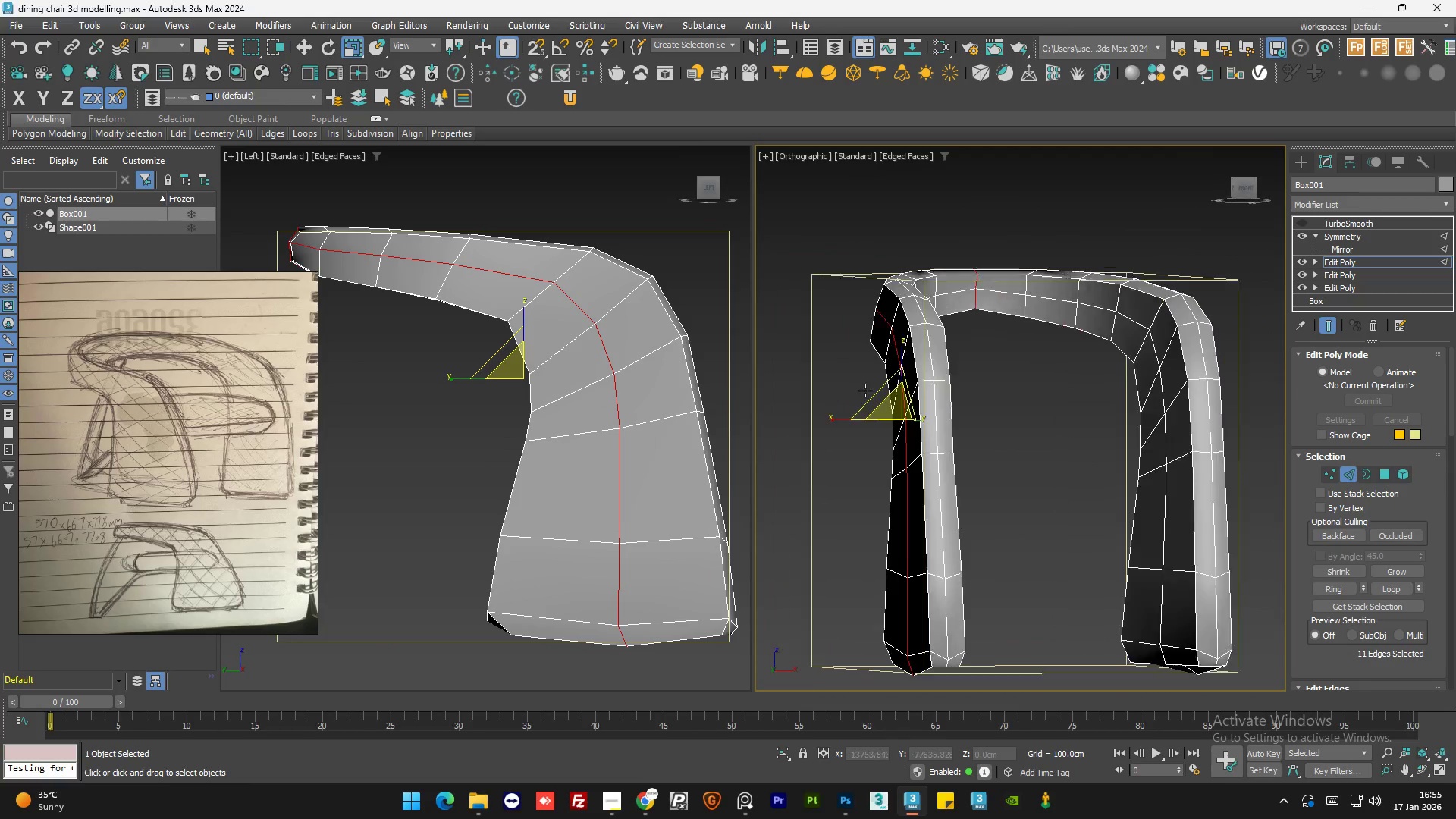 
hold_key(key=AltLeft, duration=1.52)
 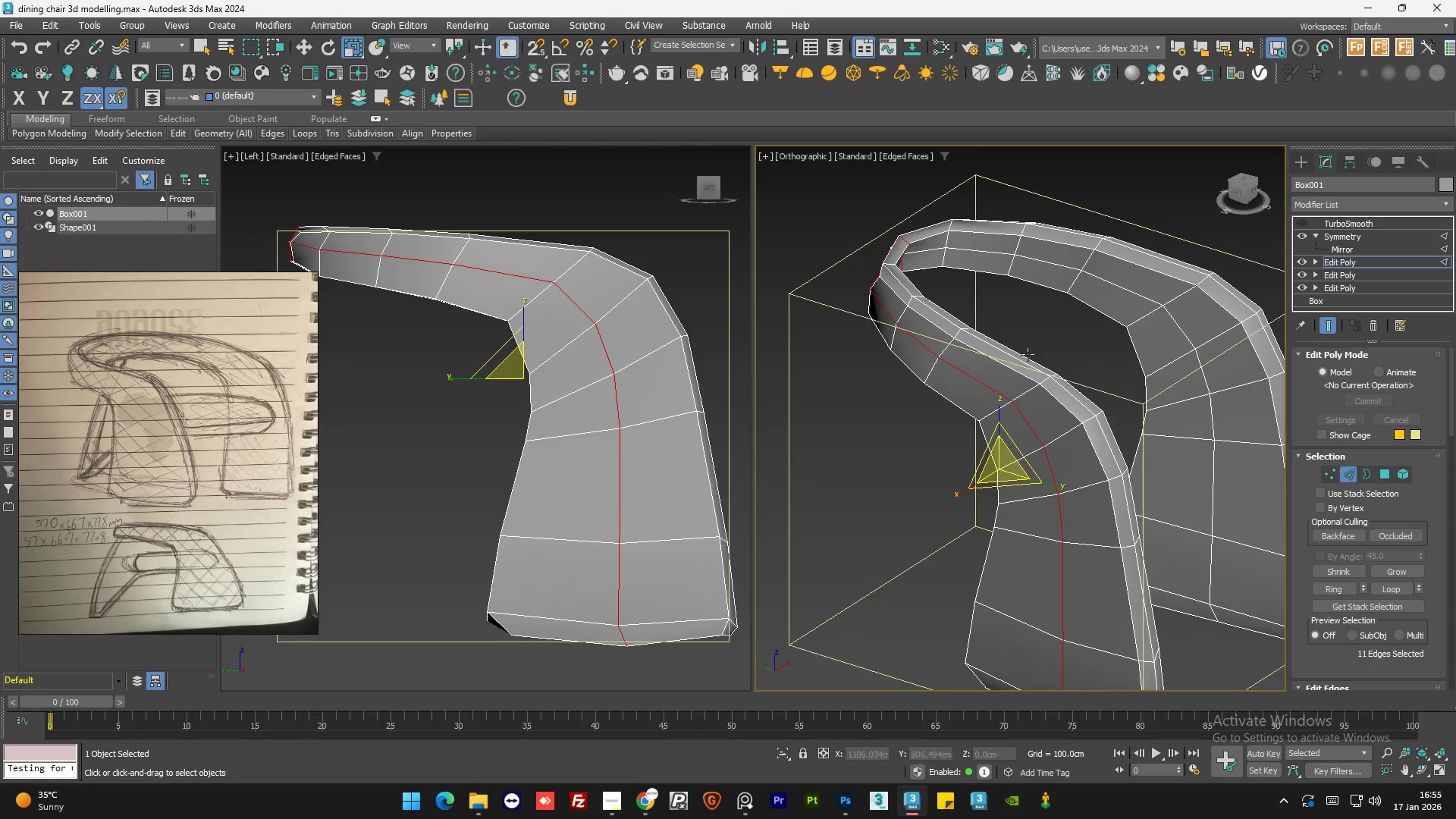 
hold_key(key=AltLeft, duration=0.44)
 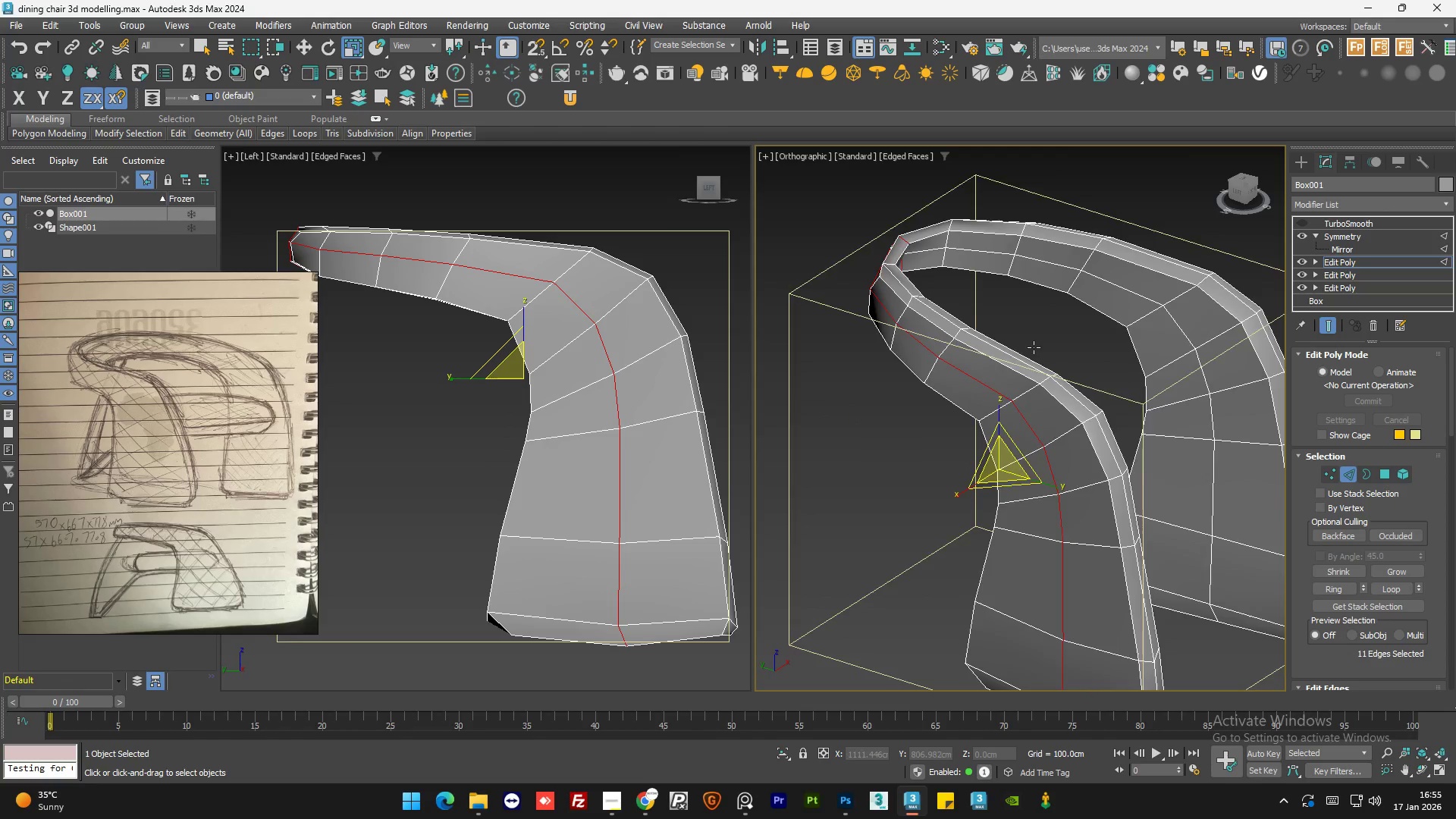 
hold_key(key=AltLeft, duration=1.5)
 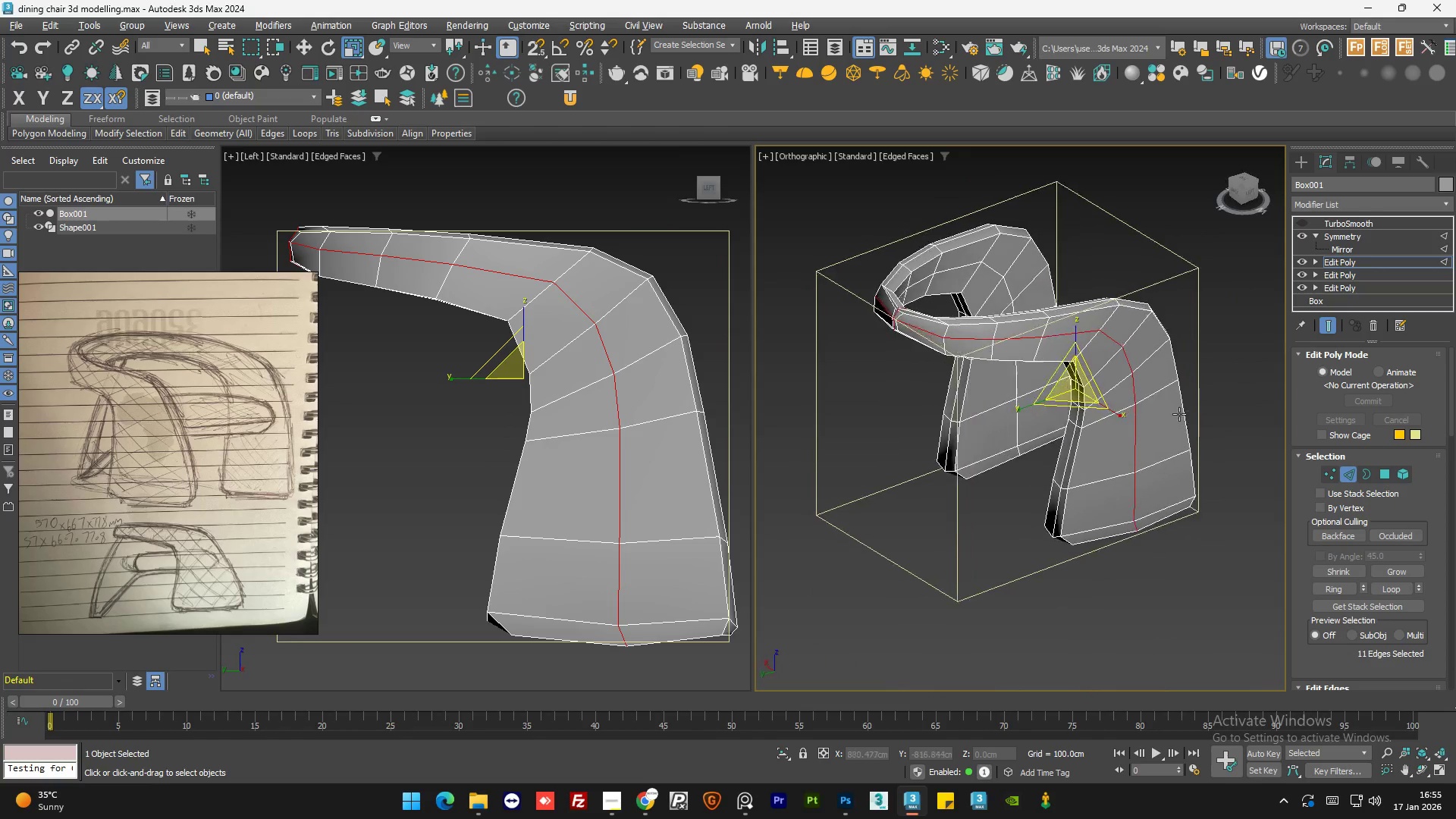 
scroll: coordinate [1034, 347], scroll_direction: down, amount: 1.0
 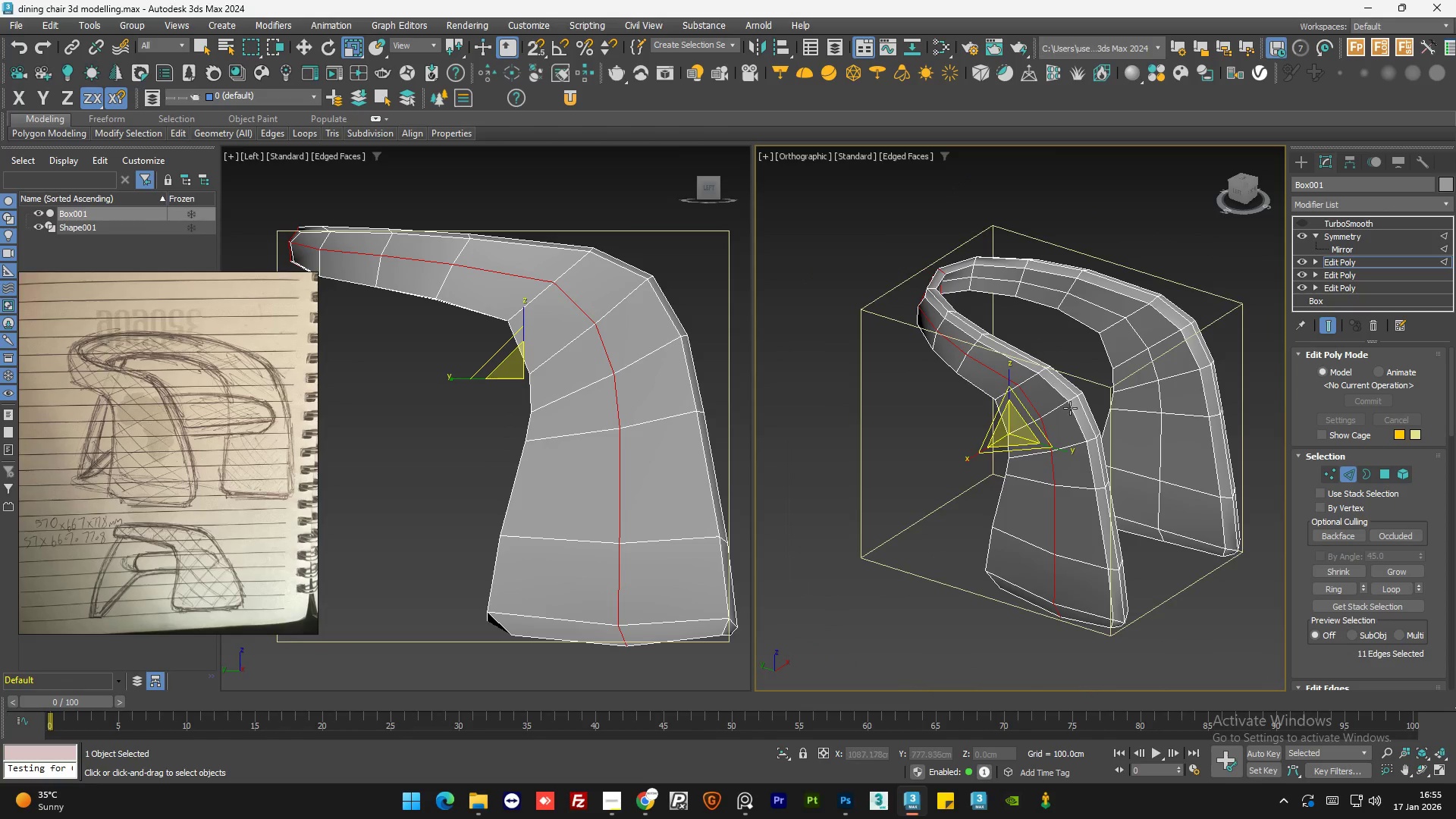 
hold_key(key=AltLeft, duration=1.45)
 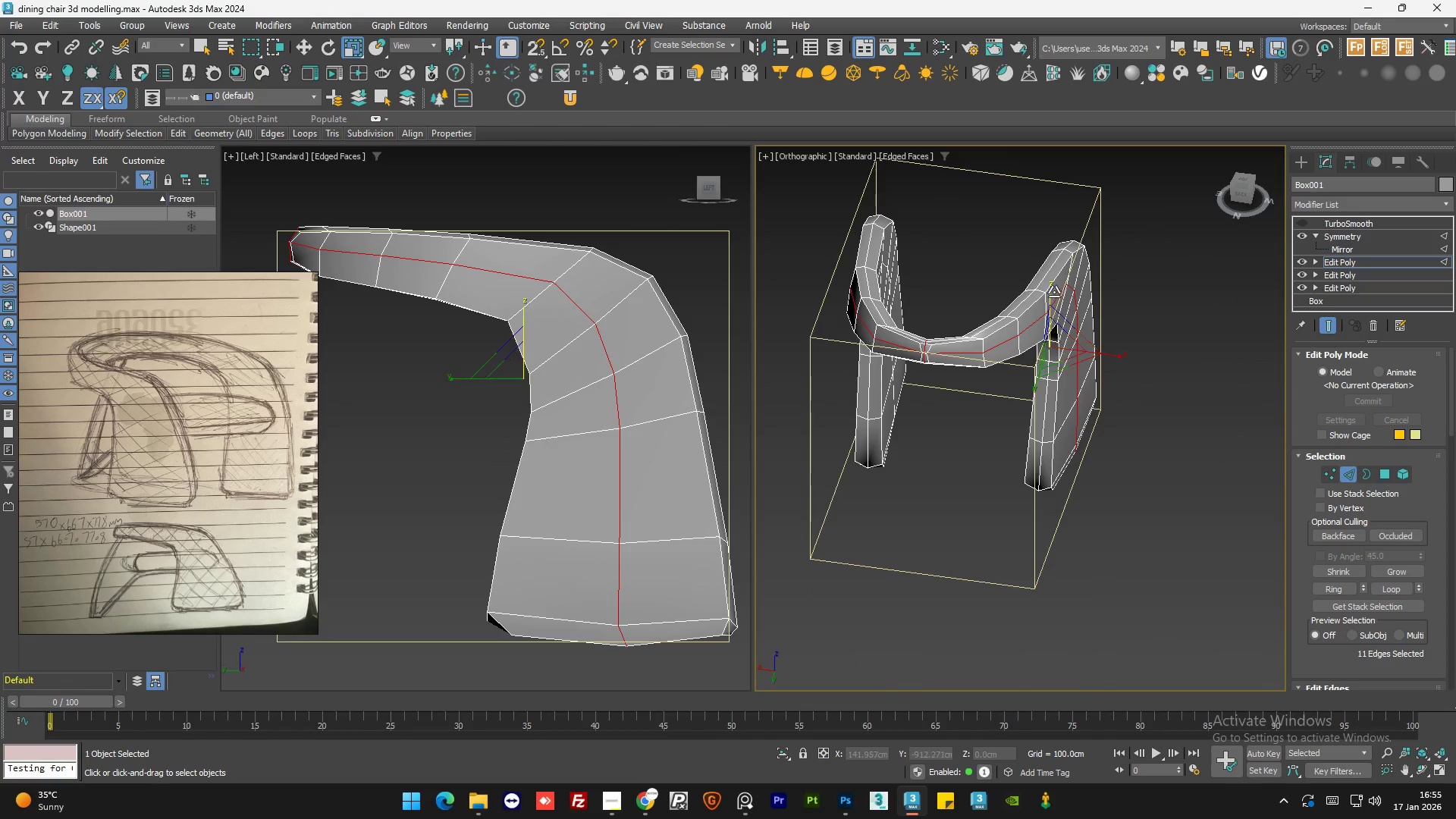 
hold_key(key=AltLeft, duration=1.5)
left_click_drag(start_coordinate=[902, 246], to_coordinate=[1041, 395])
 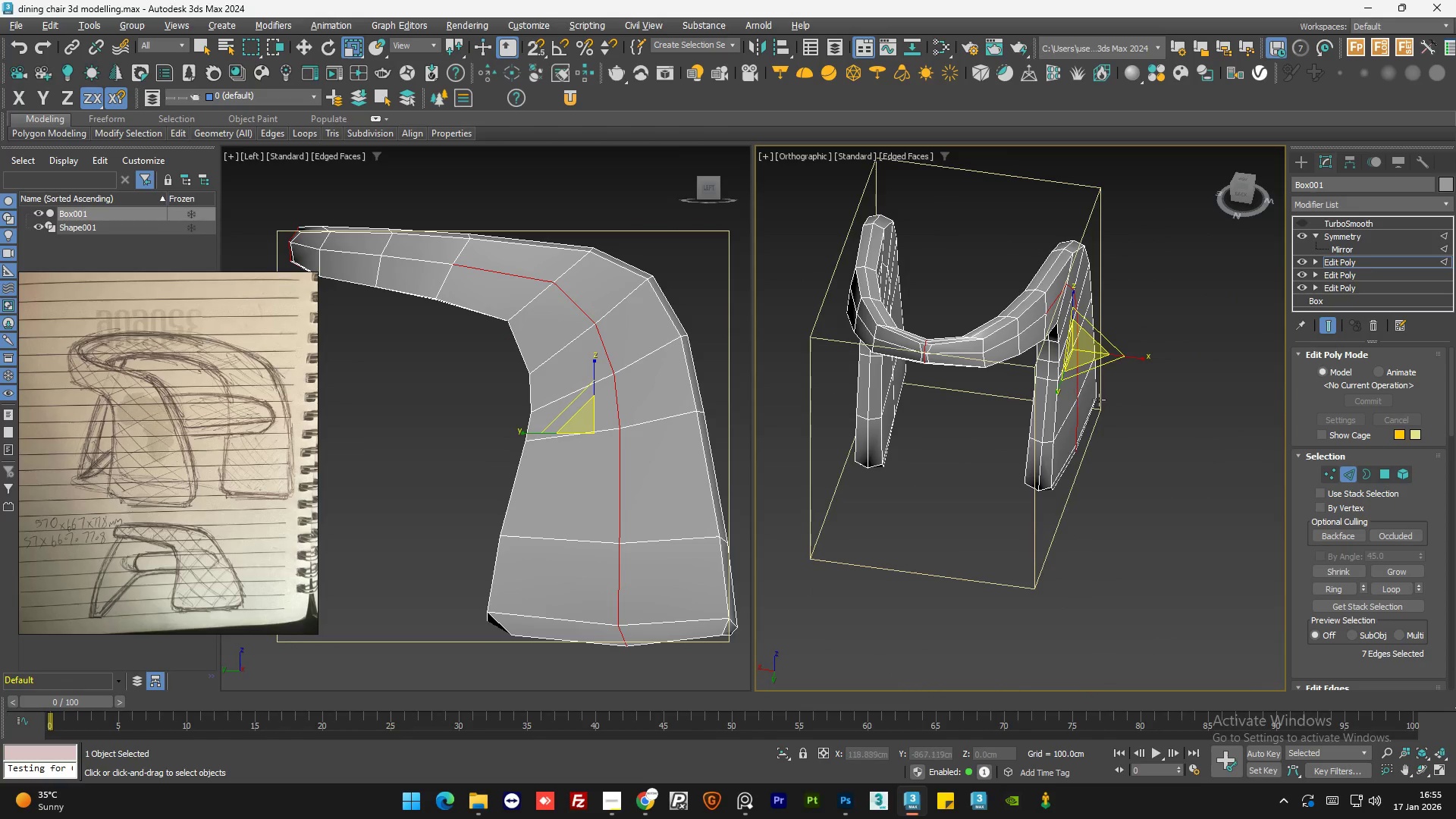 
hold_key(key=AltLeft, duration=0.78)
 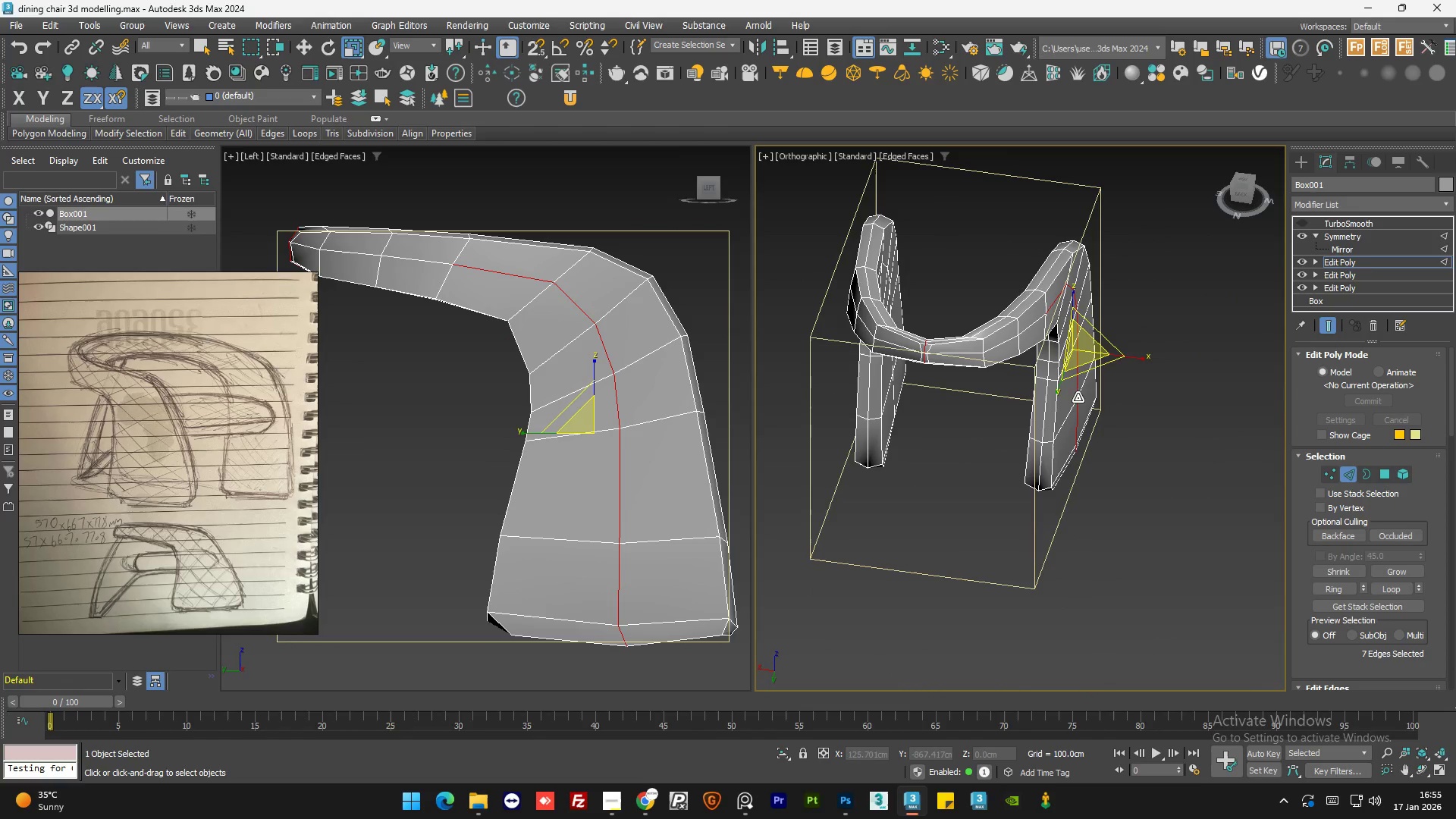 
hold_key(key=AltLeft, duration=0.64)
 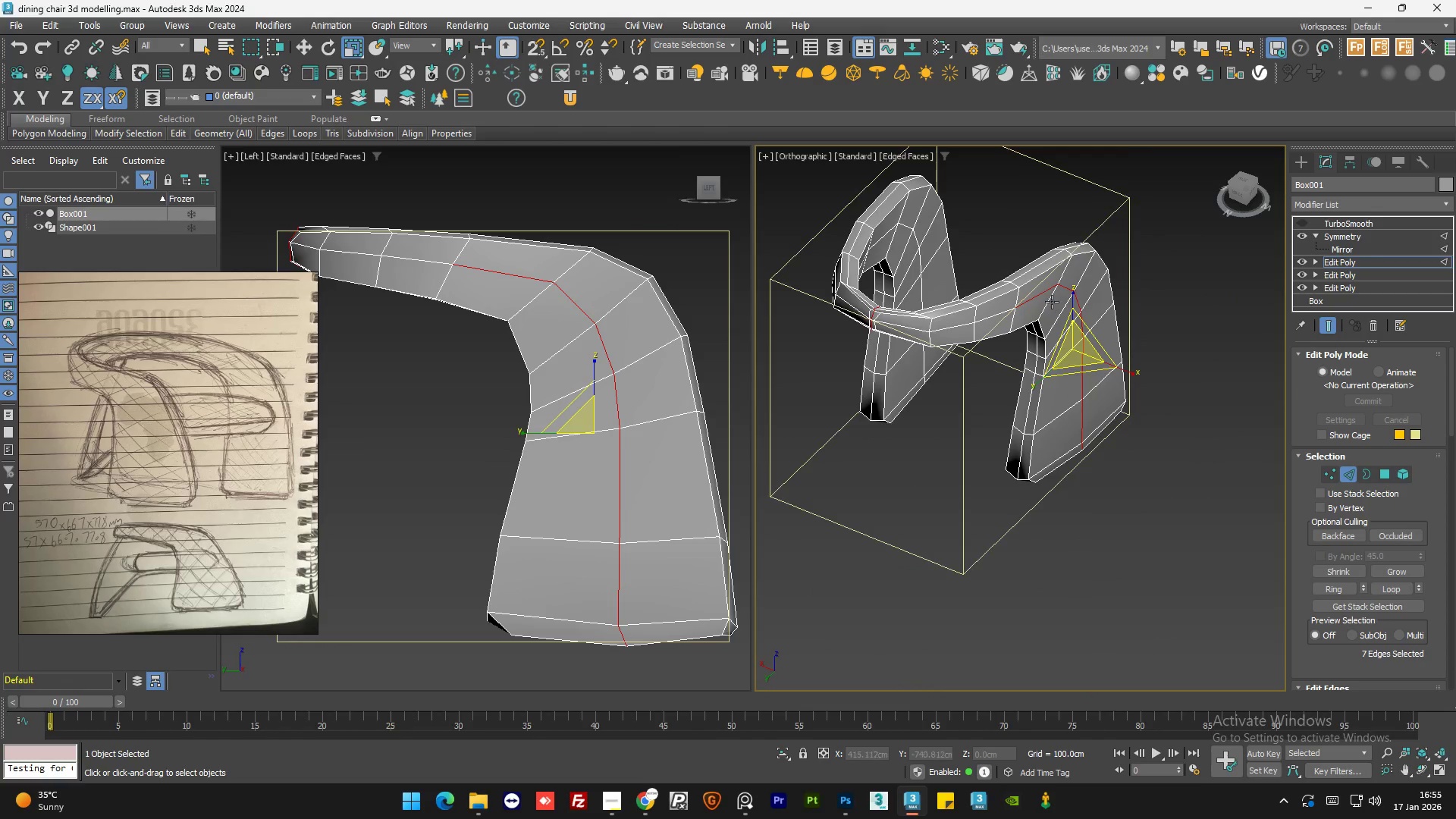 
hold_key(key=AltLeft, duration=0.86)
left_click_drag(start_coordinate=[970, 228], to_coordinate=[1018, 332])
 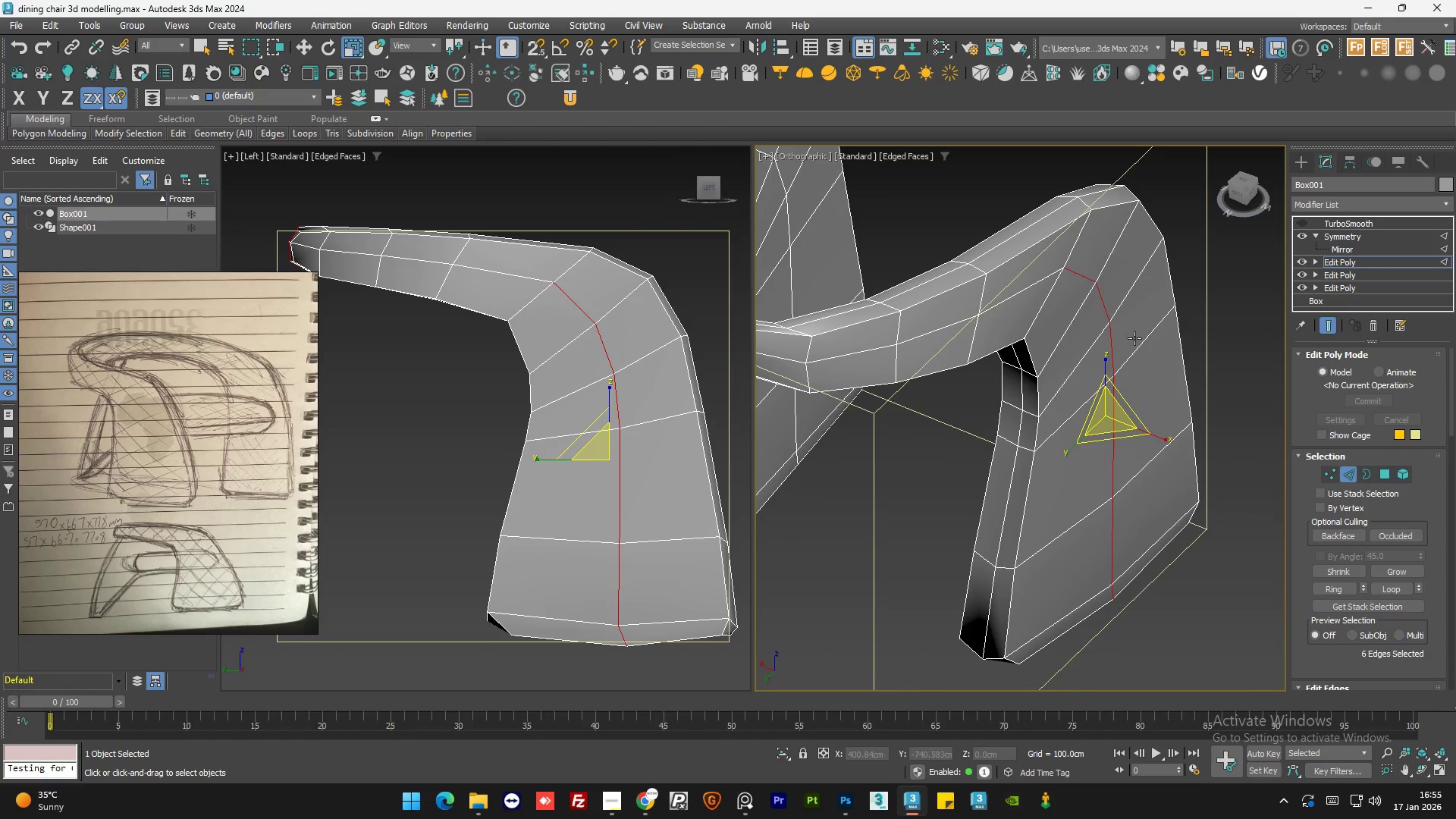 
scroll: coordinate [1052, 300], scroll_direction: up, amount: 2.0
 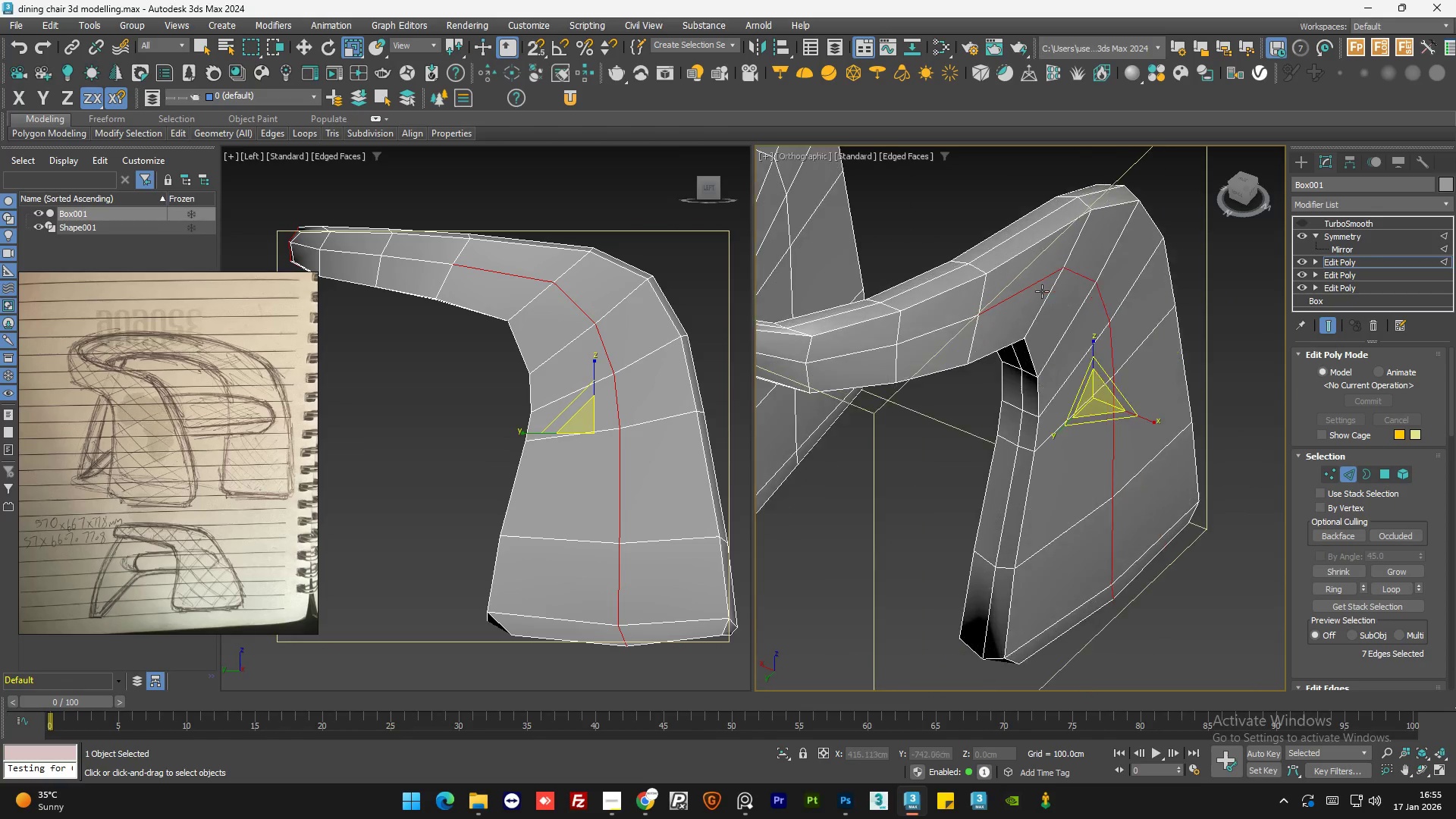 
hold_key(key=AltLeft, duration=0.69)
 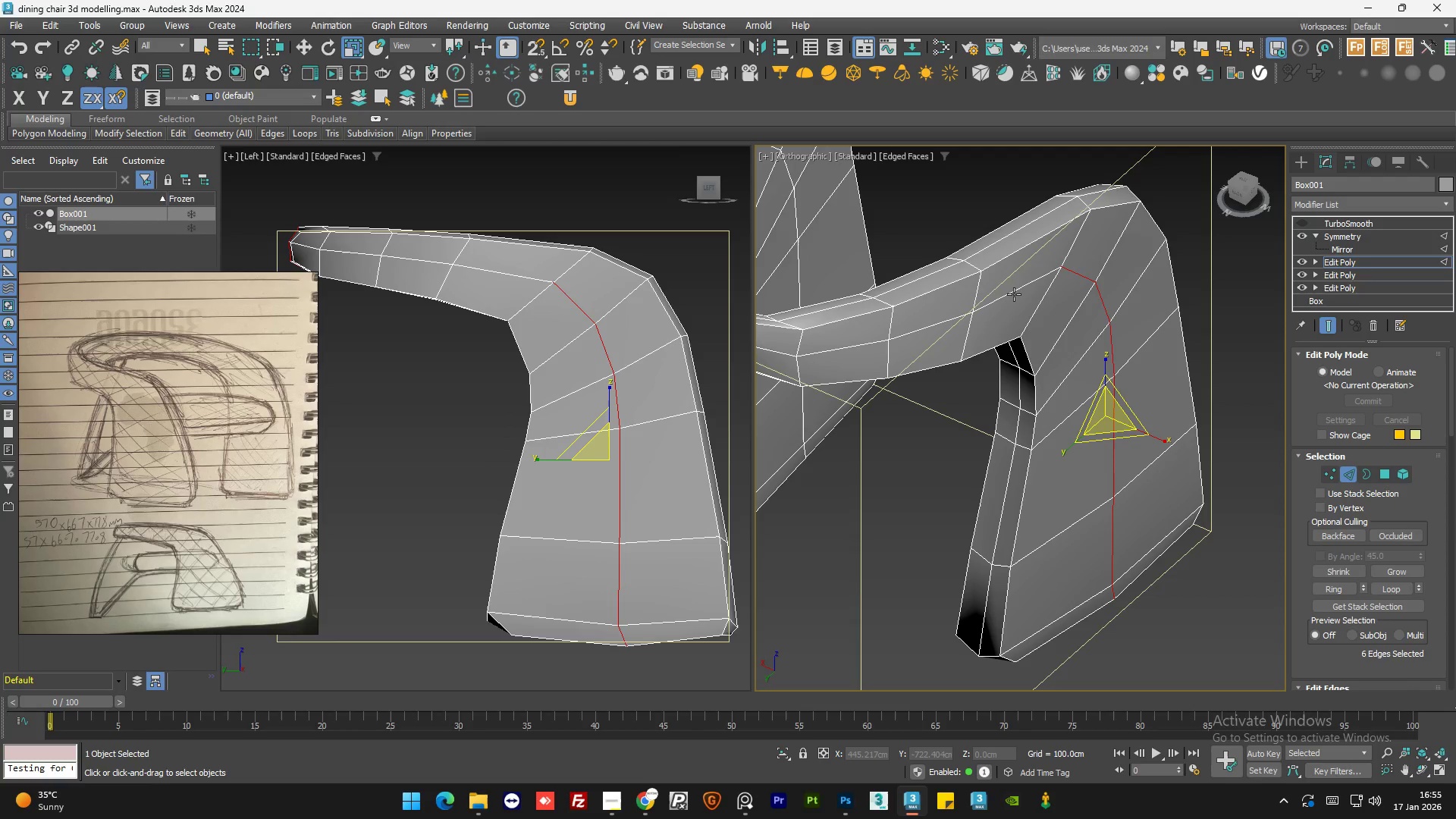 
hold_key(key=ControlLeft, duration=0.53)
left_click([1012, 294])
 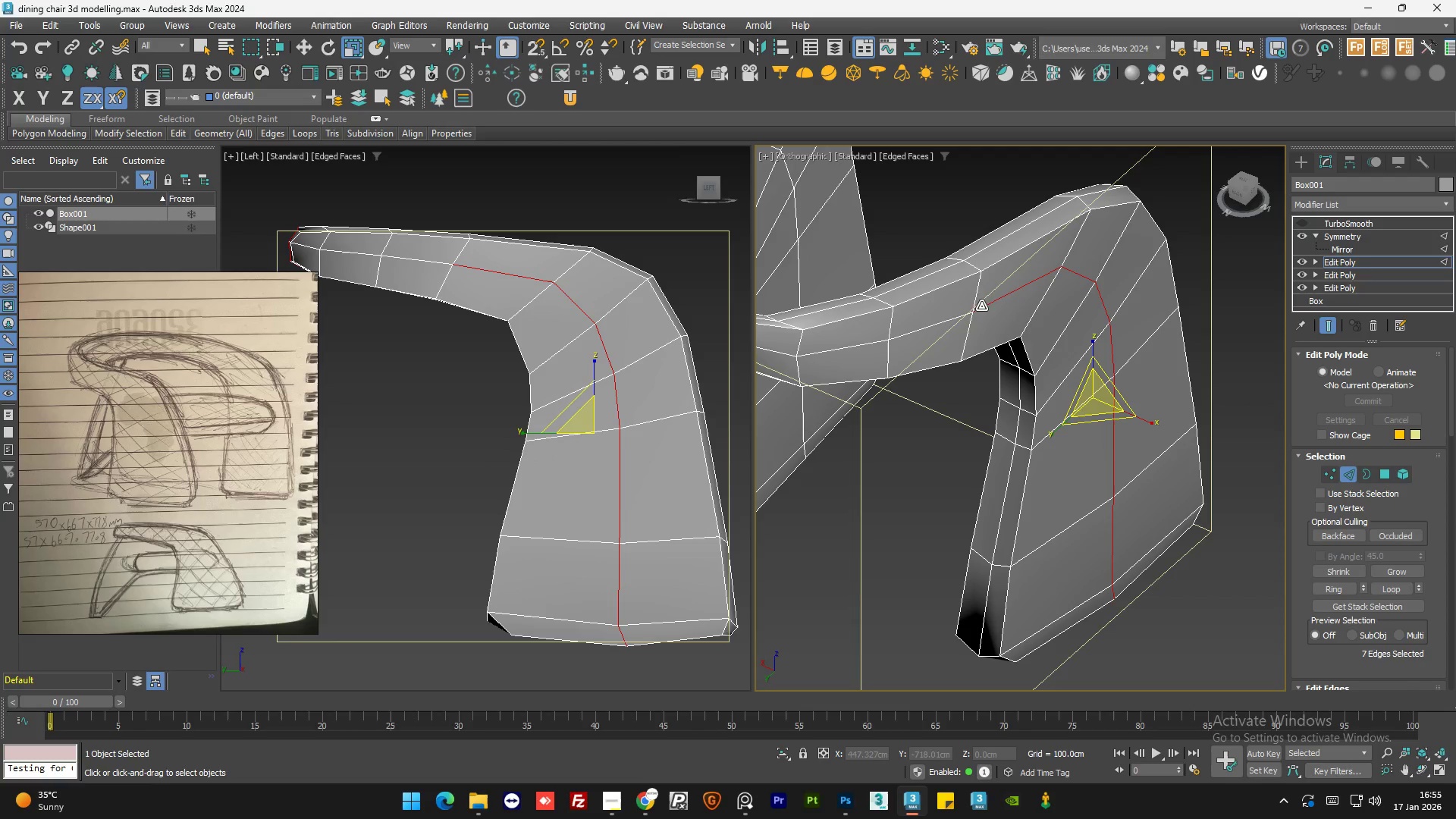 
hold_key(key=ControlLeft, duration=0.53)
left_click([929, 325])
 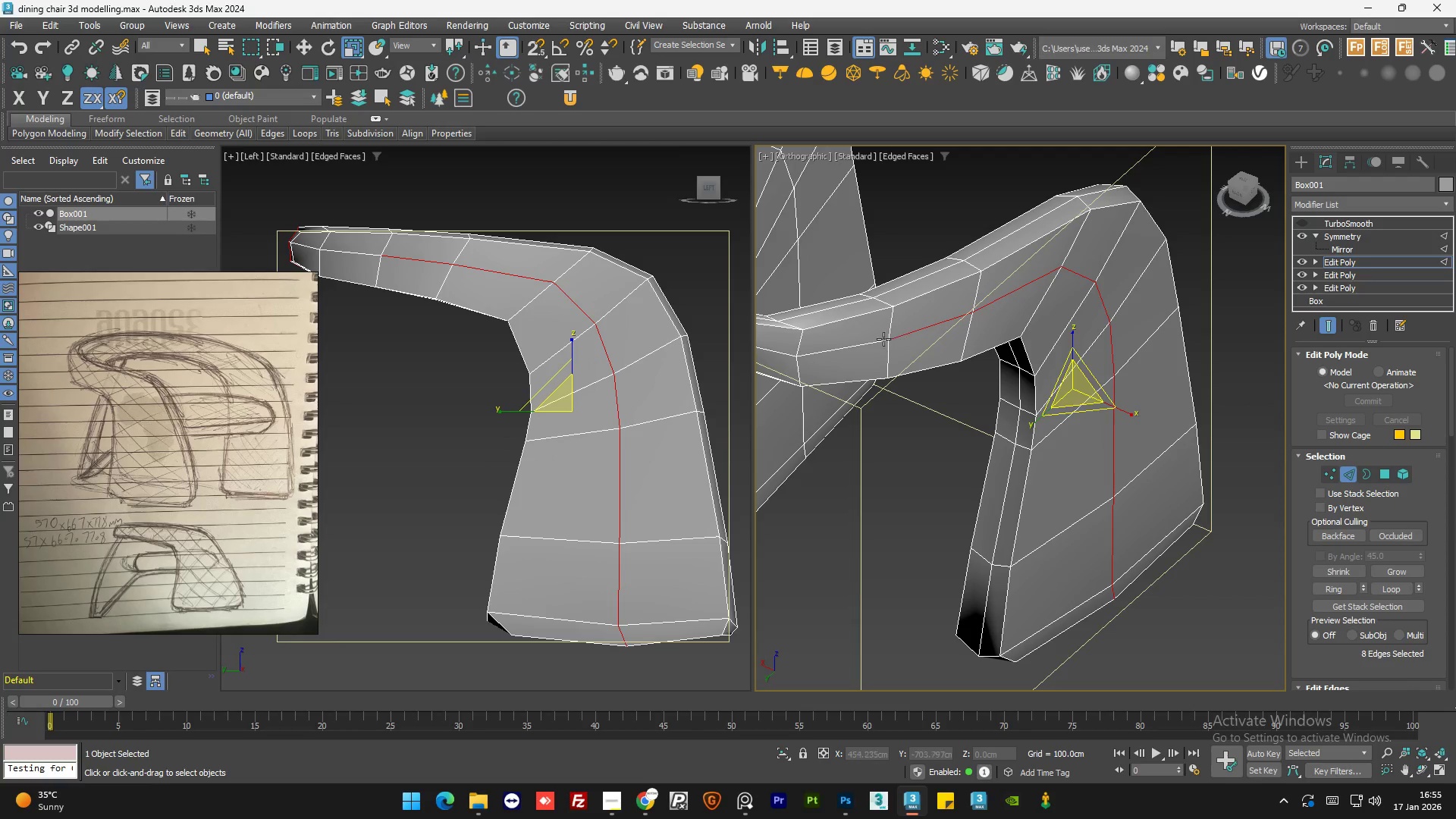 
hold_key(key=ControlLeft, duration=0.44)
left_click([874, 340])
 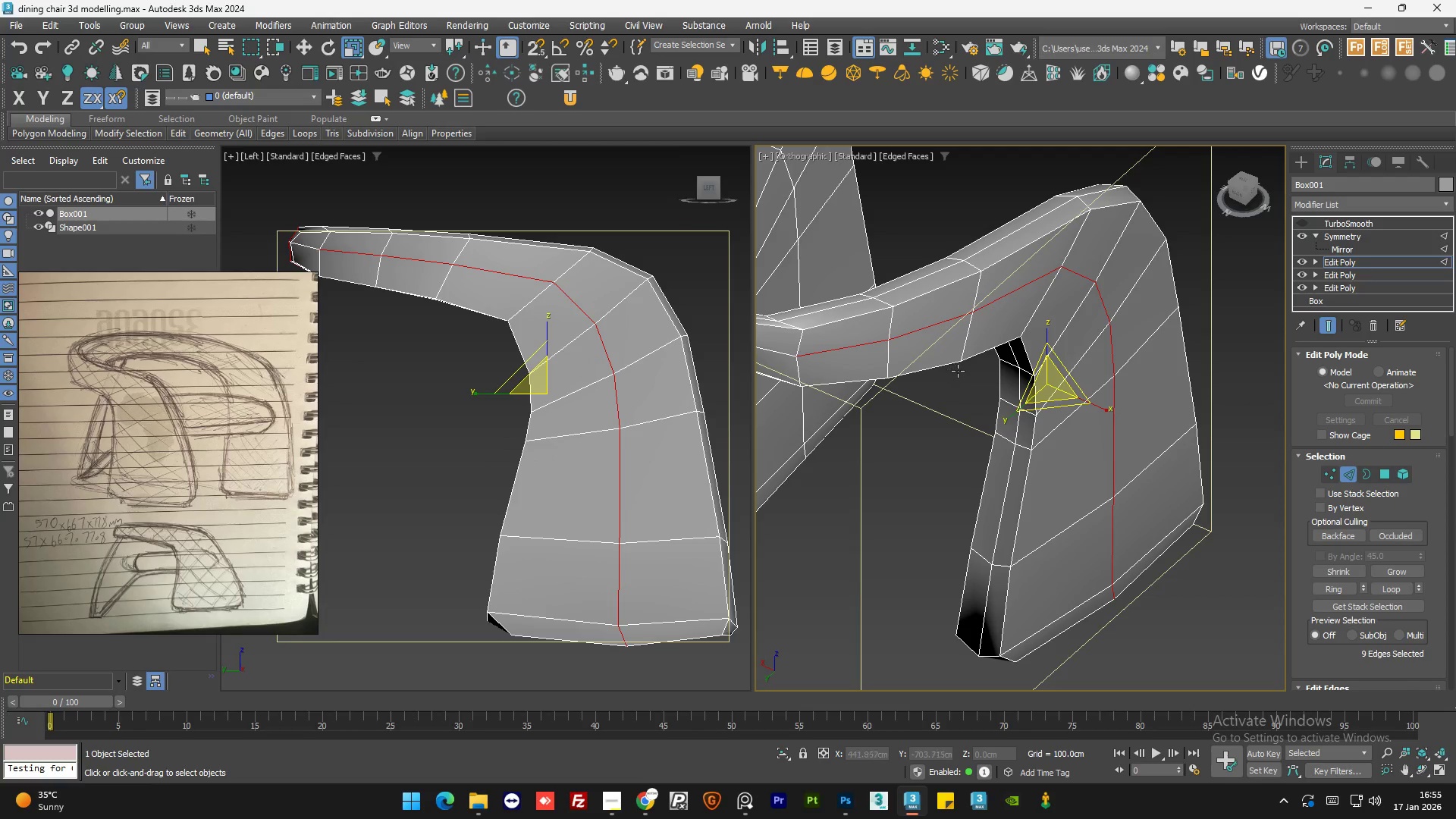 
key(W)
 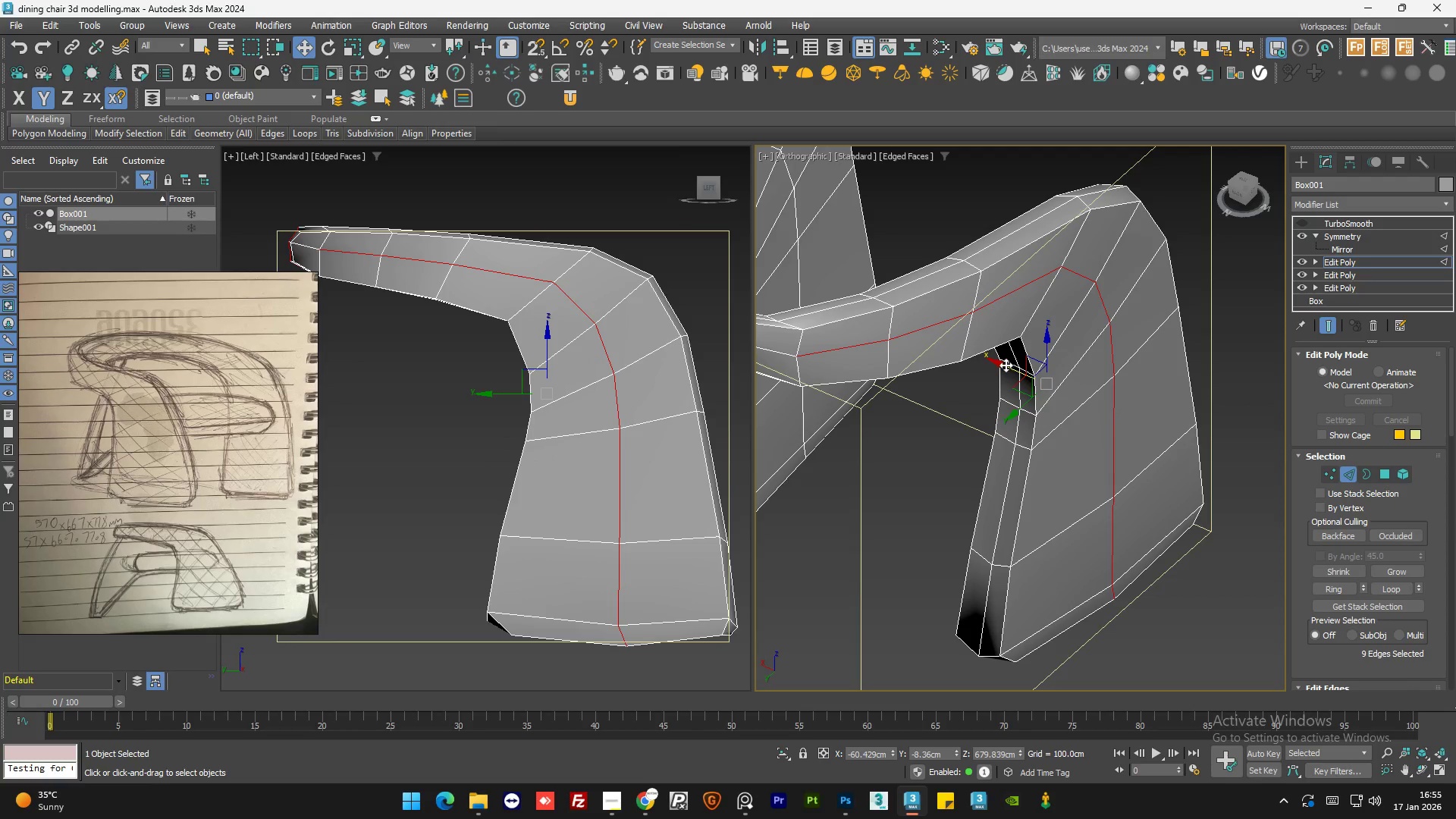 
left_click_drag(start_coordinate=[1006, 365], to_coordinate=[1014, 366])
 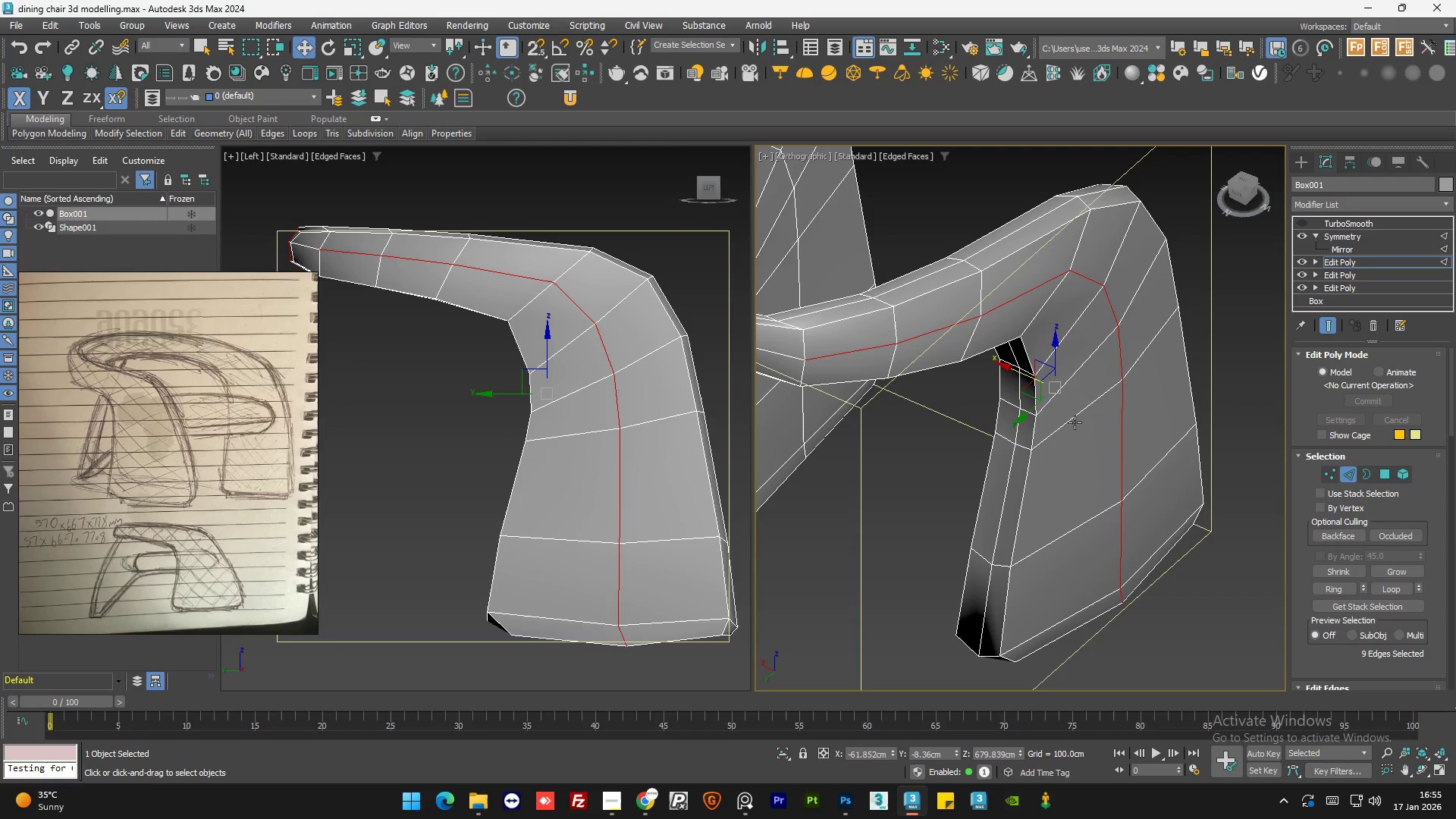 
hold_key(key=AltLeft, duration=1.5)
 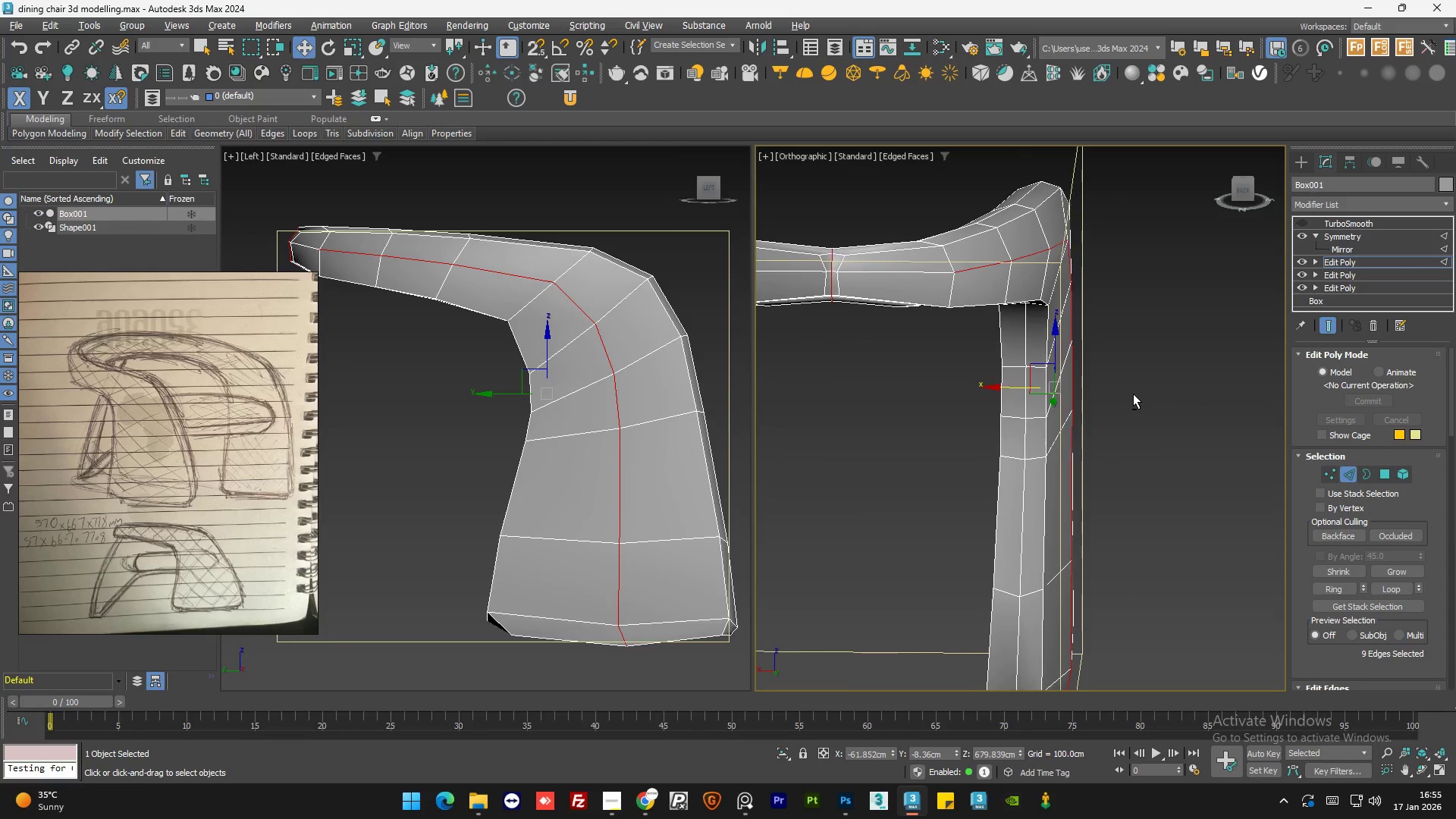 
hold_key(key=AltLeft, duration=1.39)
 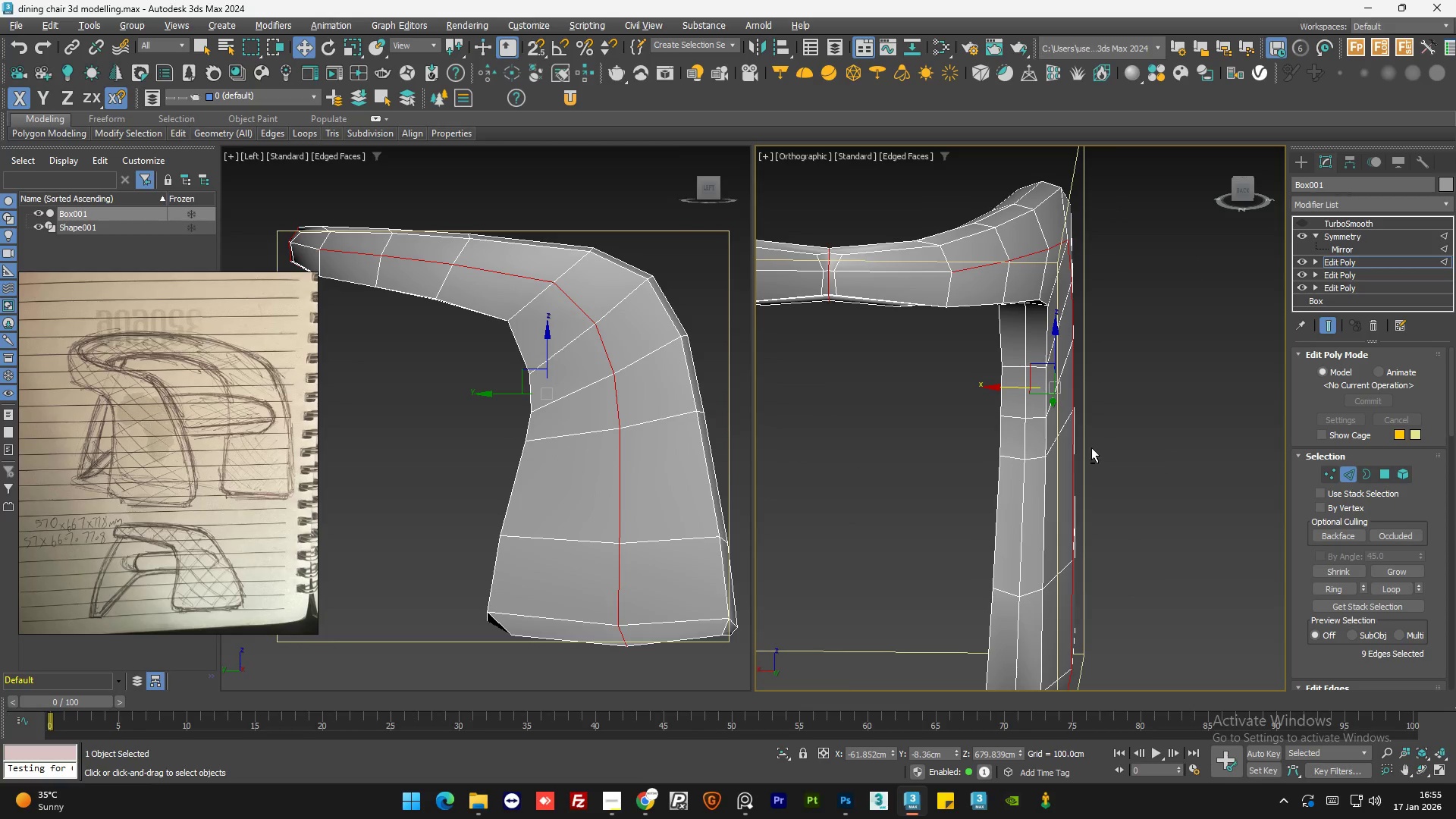 
hold_key(key=AltLeft, duration=0.77)
 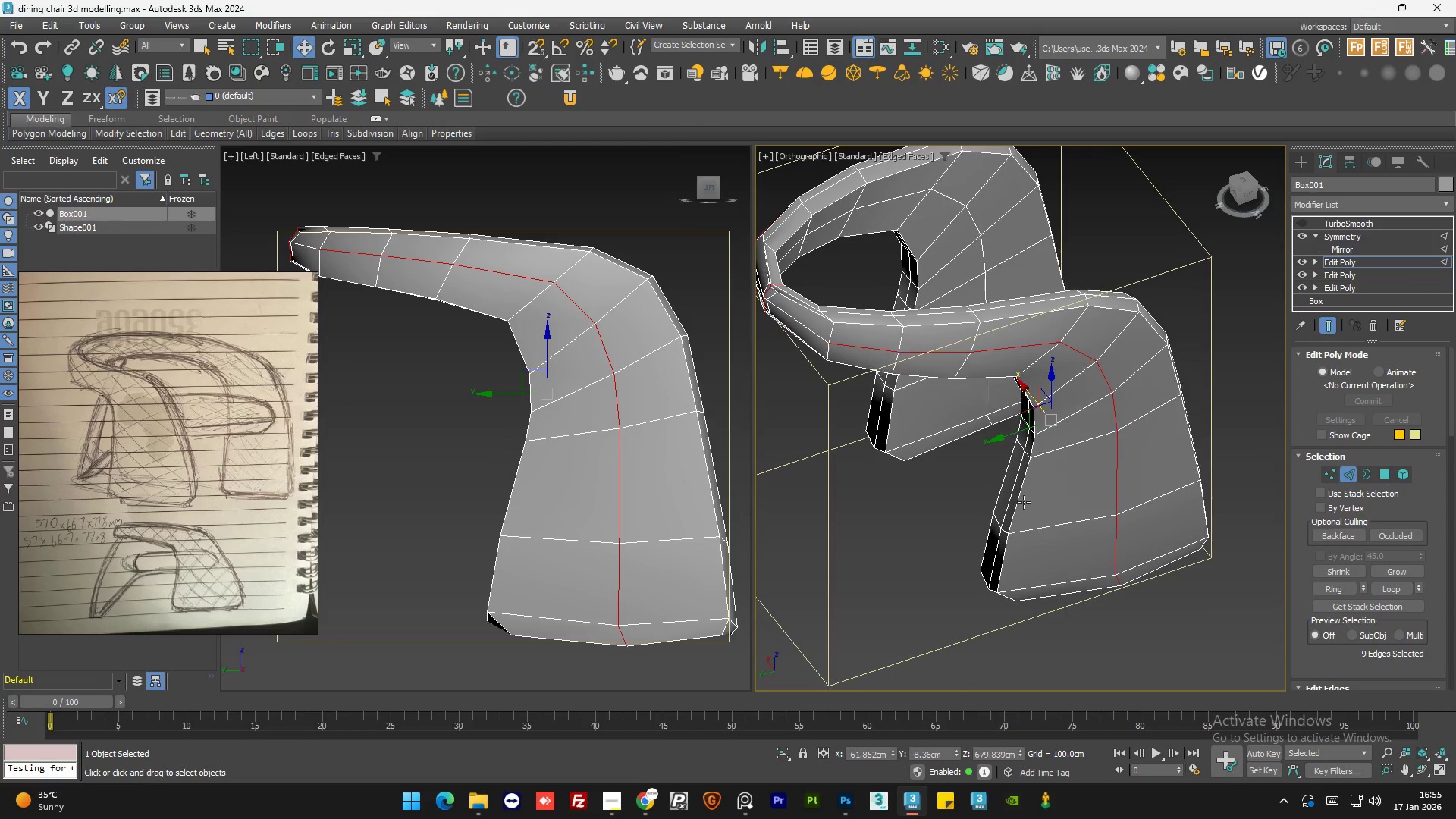 
hold_key(key=AltLeft, duration=1.5)
scroll: coordinate [1042, 499], scroll_direction: down, amount: 1.0
 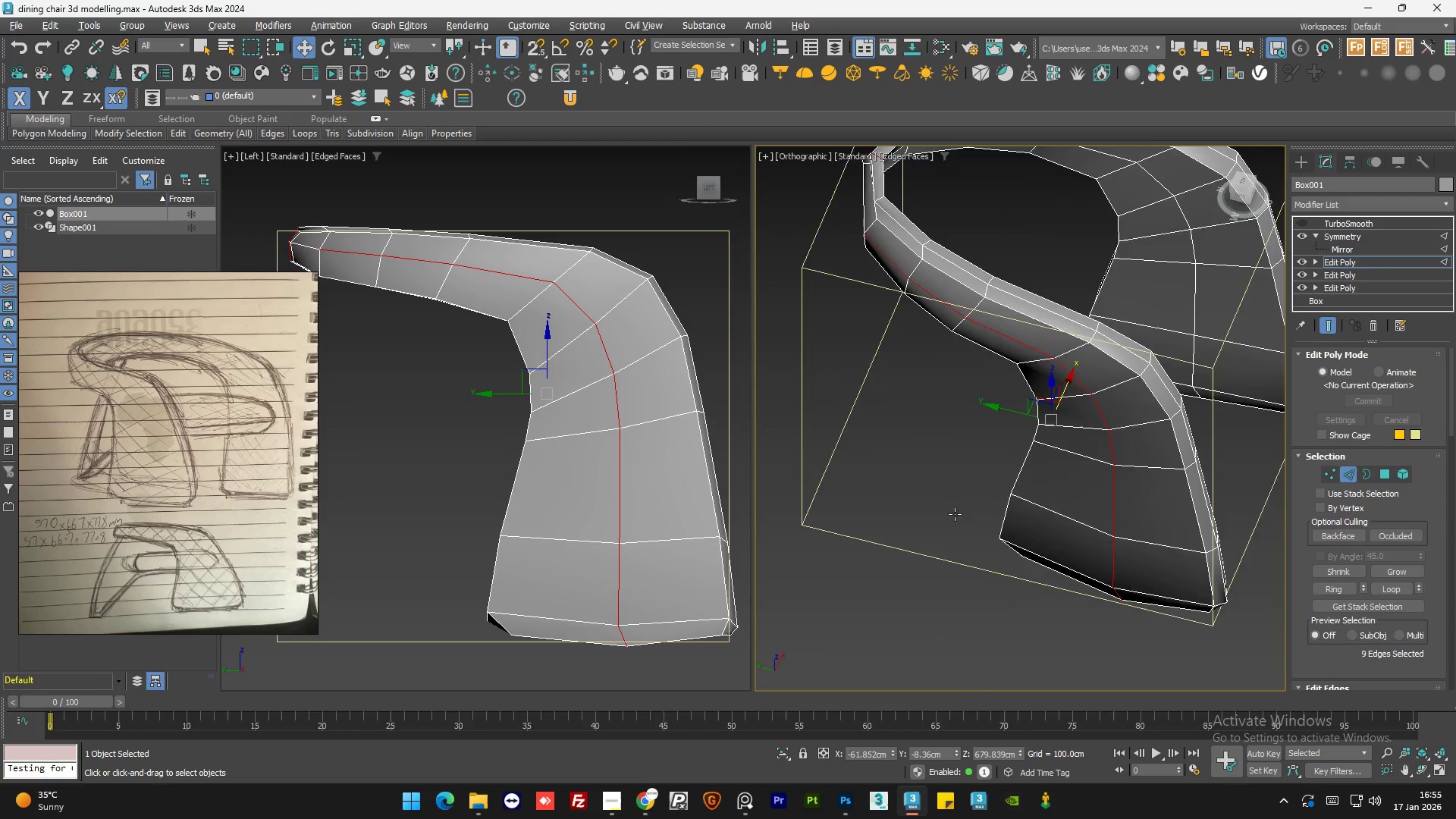 
hold_key(key=AltLeft, duration=0.64)
 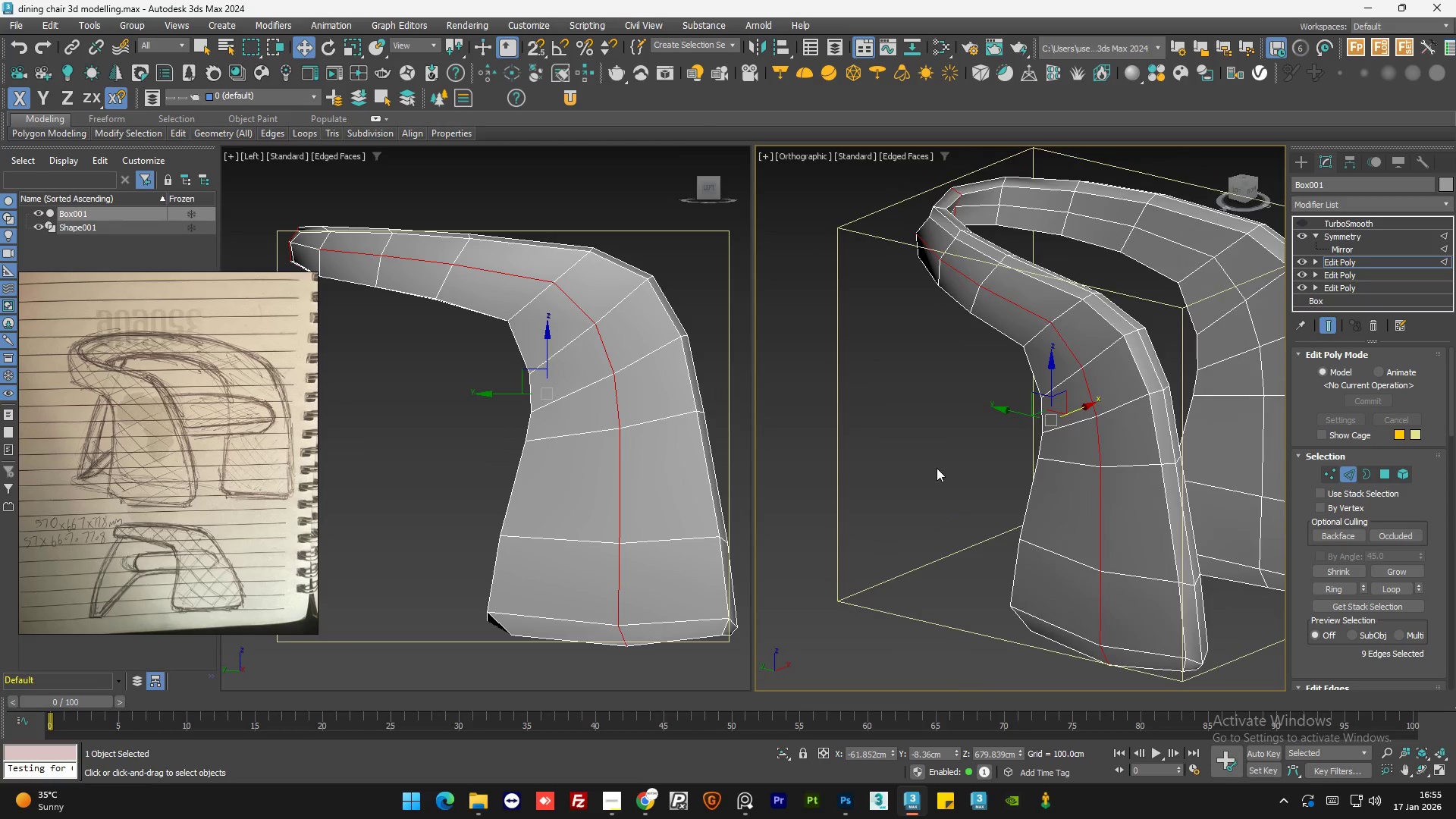 
hold_key(key=AltLeft, duration=0.66)
 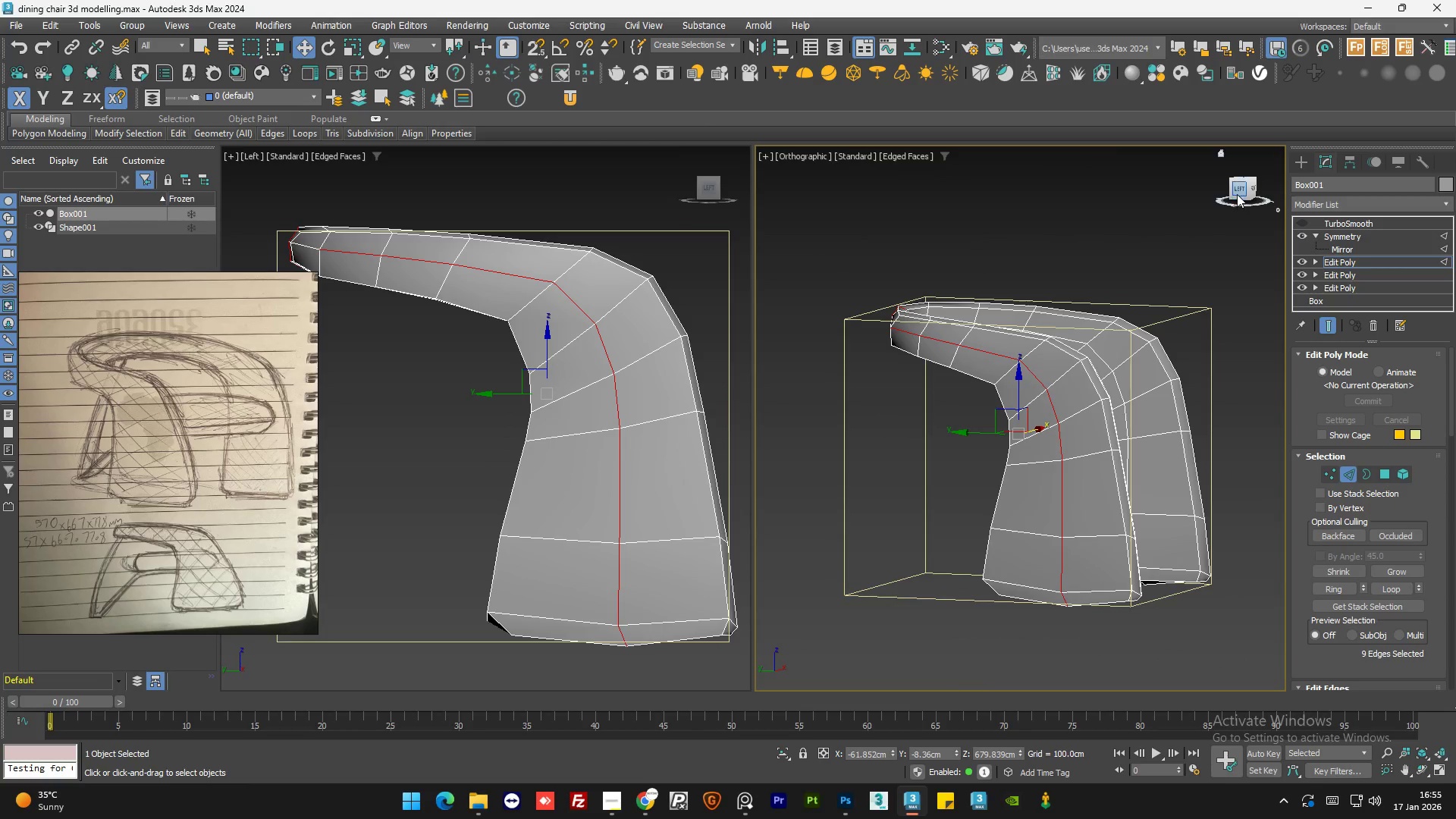 
scroll: coordinate [940, 468], scroll_direction: down, amount: 1.0
 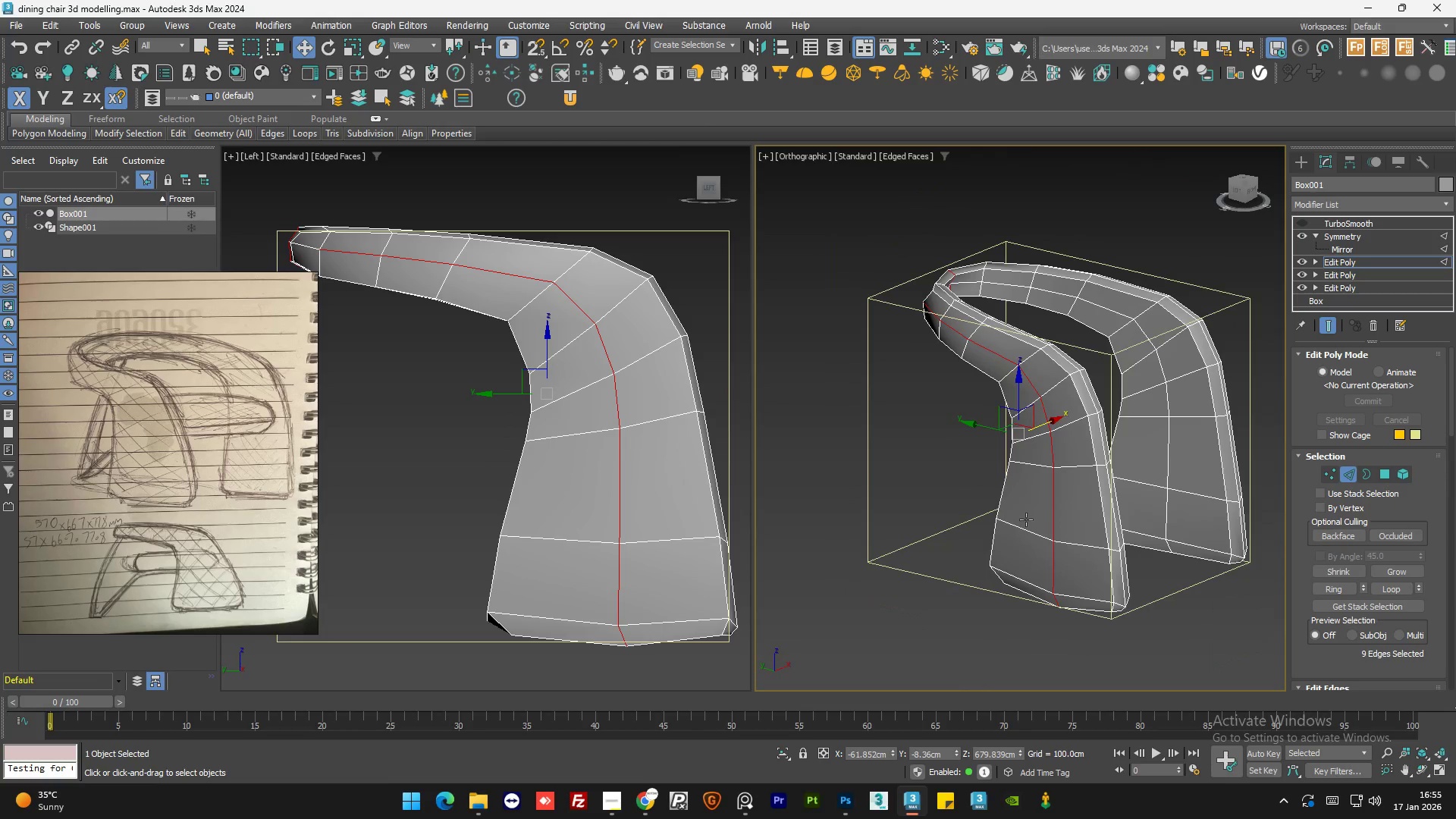 
left_click([1238, 190])
 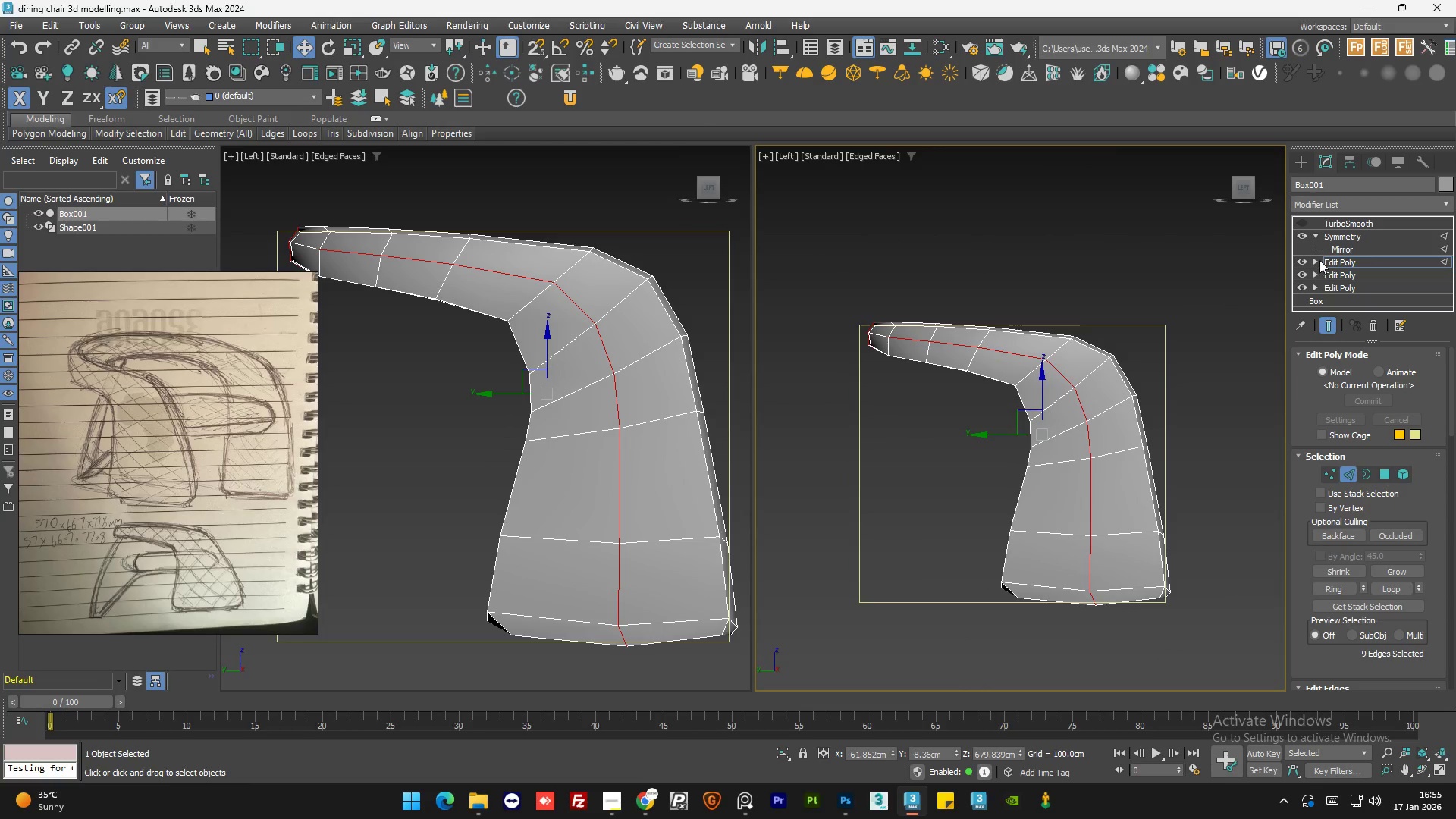 
left_click([1317, 260])
 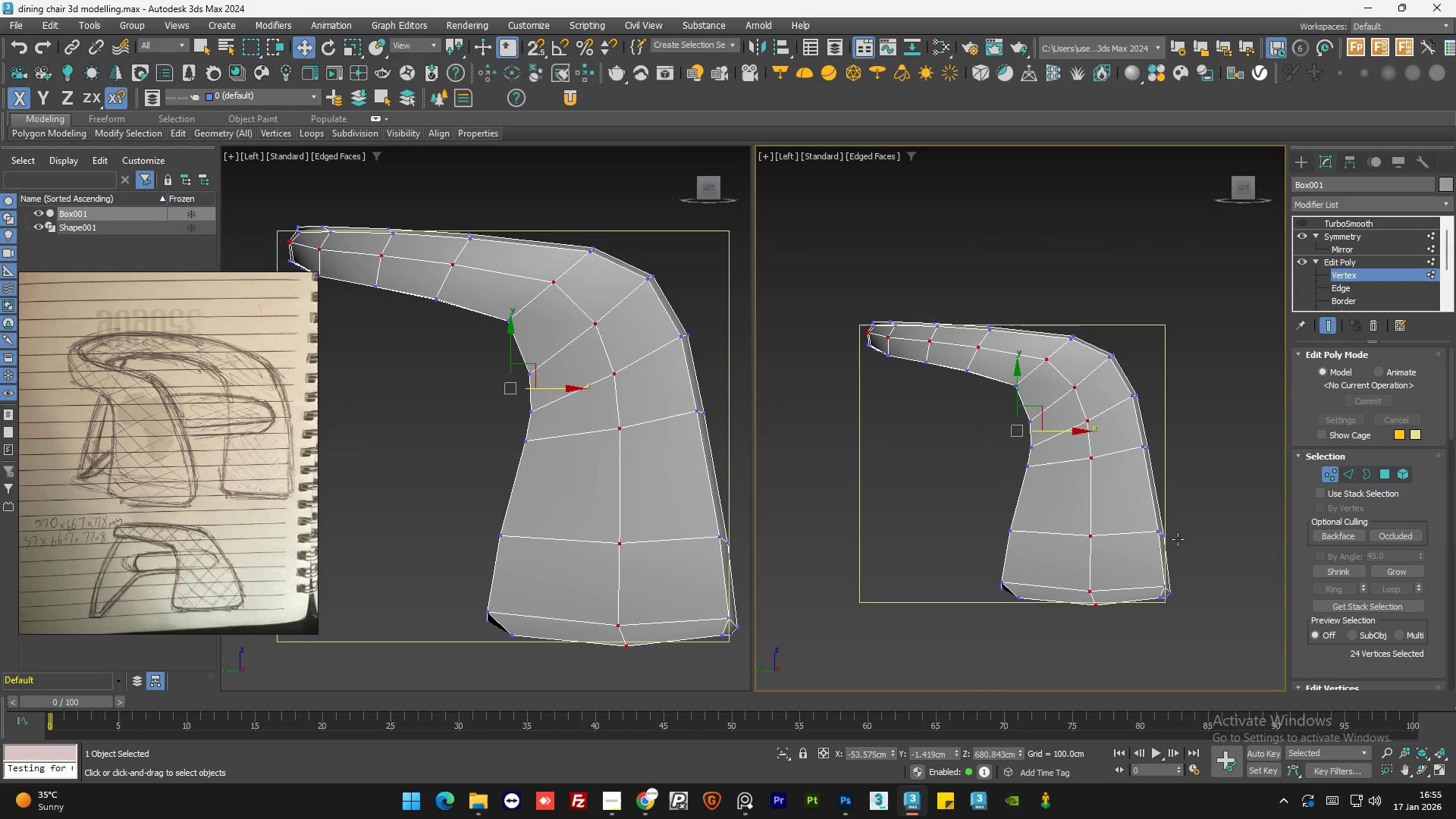 
left_click_drag(start_coordinate=[1099, 596], to_coordinate=[1026, 541])
 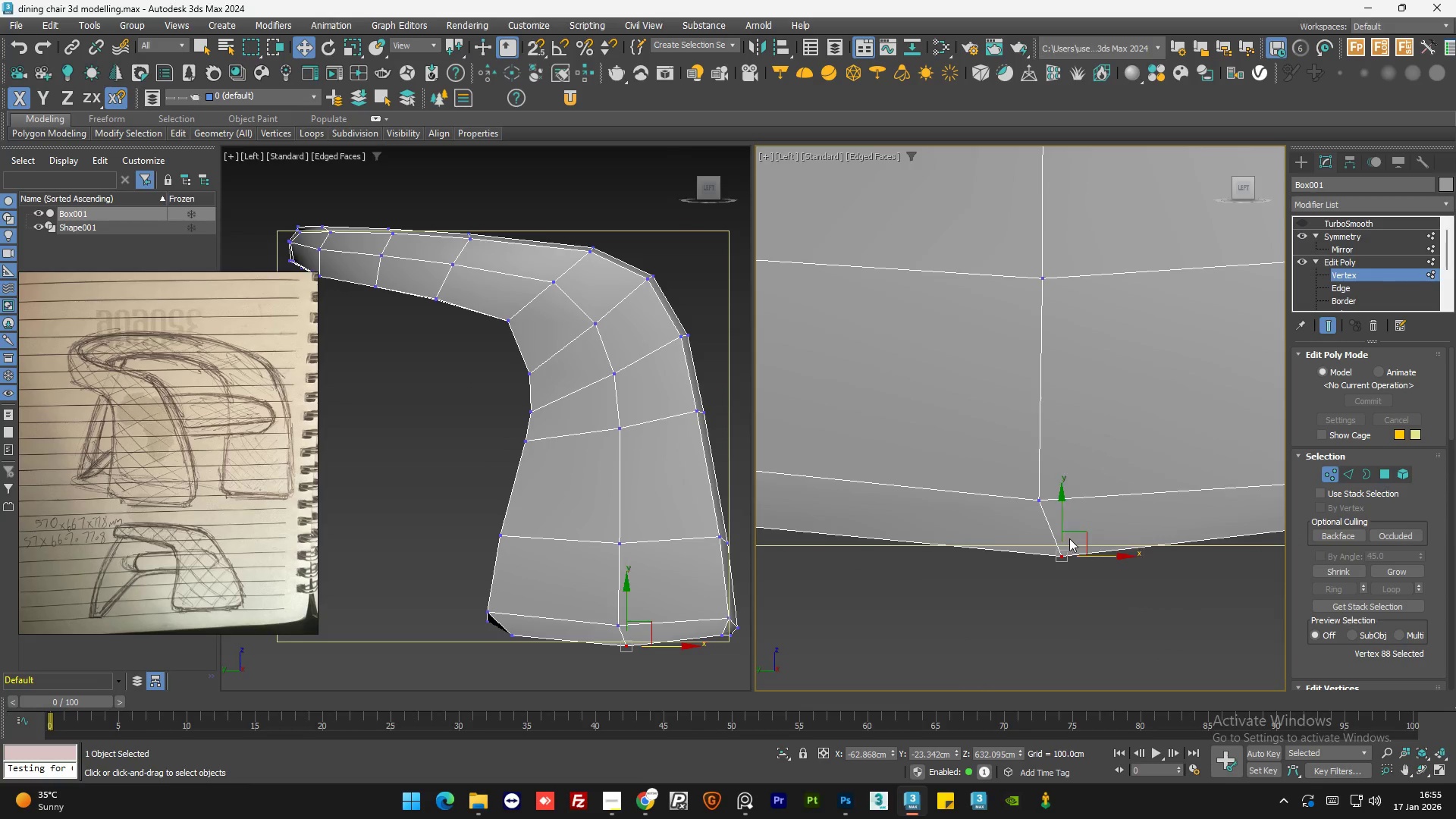 
scroll: coordinate [1106, 618], scroll_direction: up, amount: 4.0
 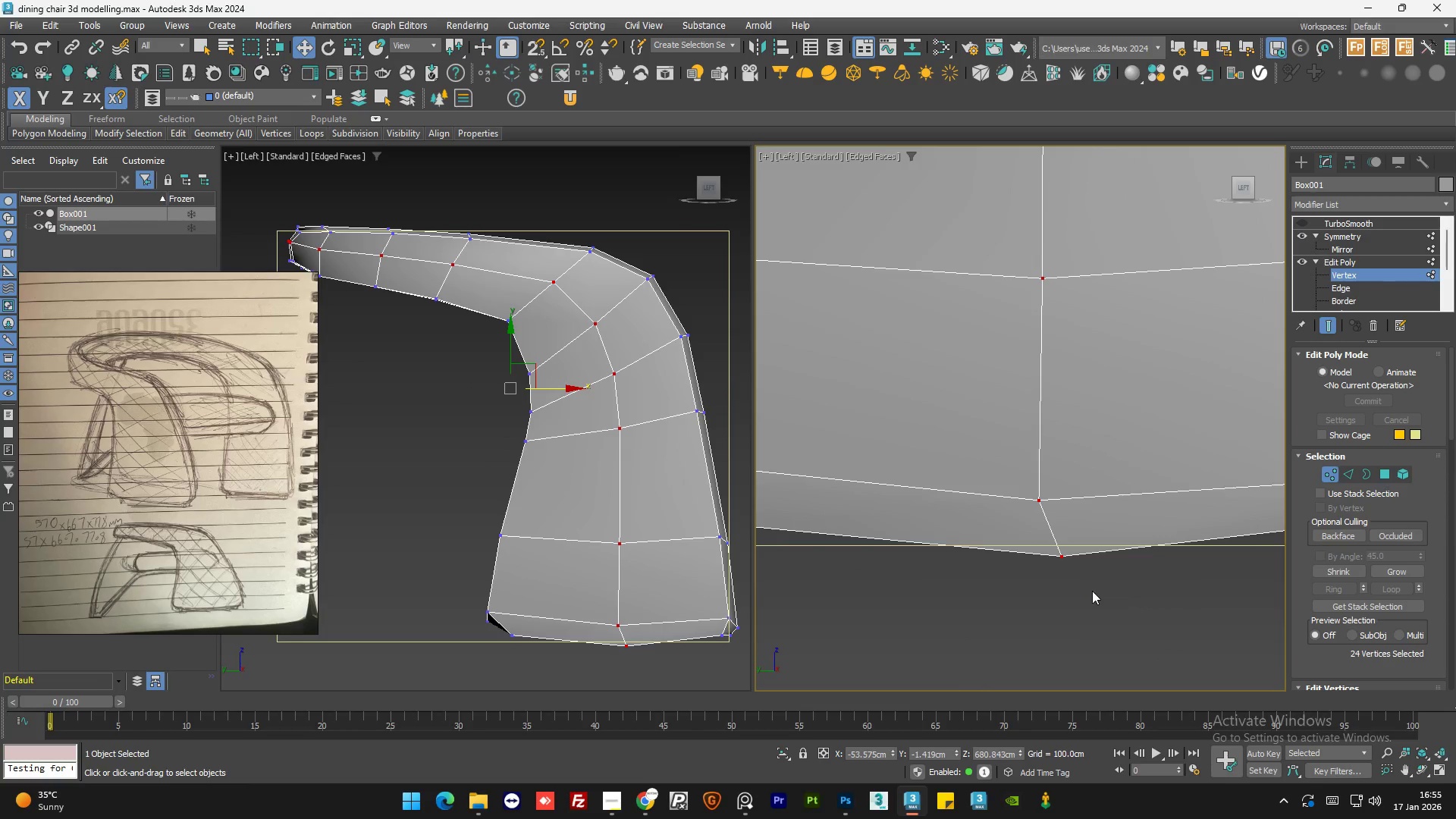 
scroll: coordinate [1069, 538], scroll_direction: down, amount: 2.0
 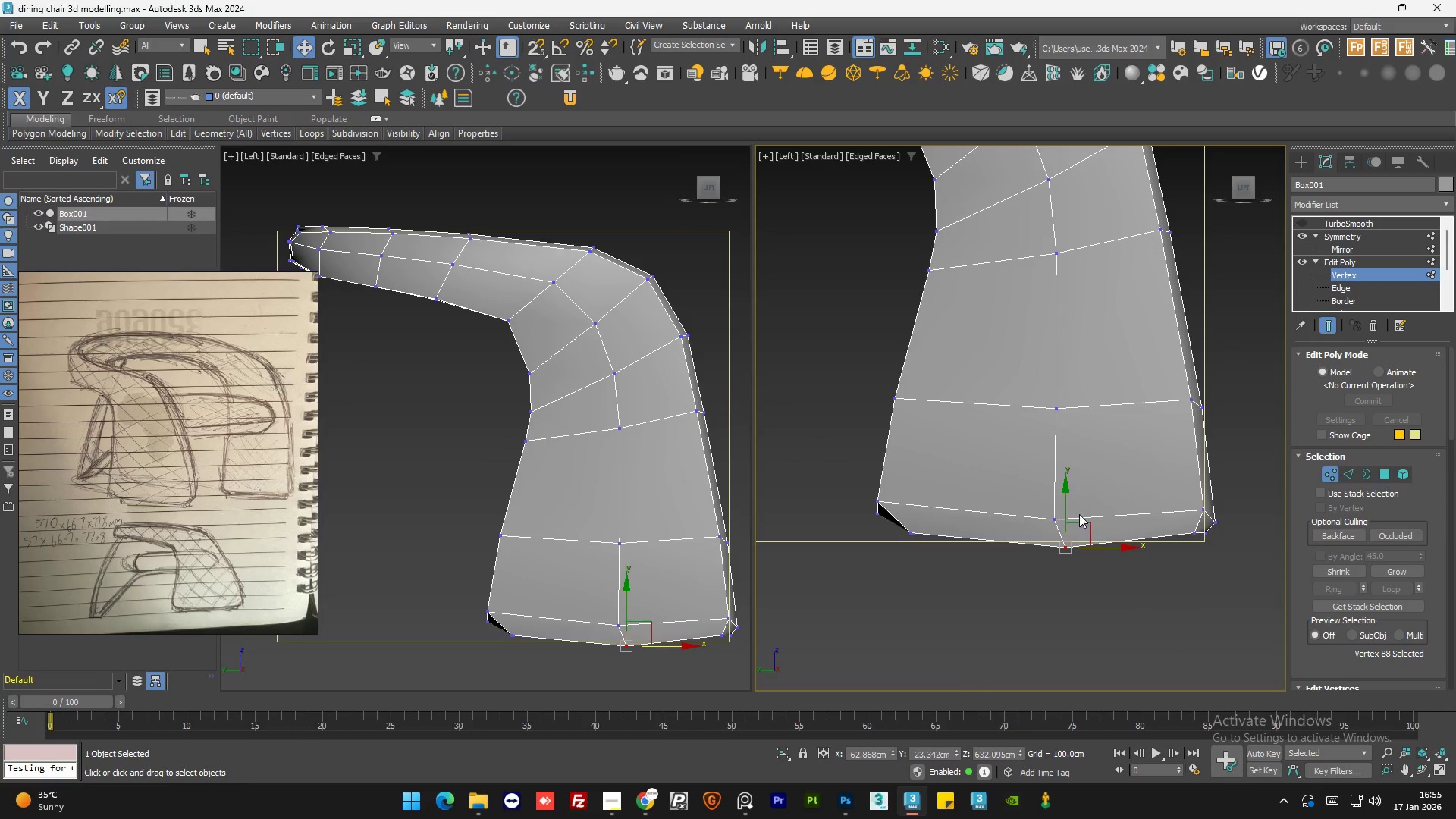 
hold_key(key=ControlLeft, duration=0.94)
left_click_drag(start_coordinate=[1094, 495], to_coordinate=[1028, 535])
 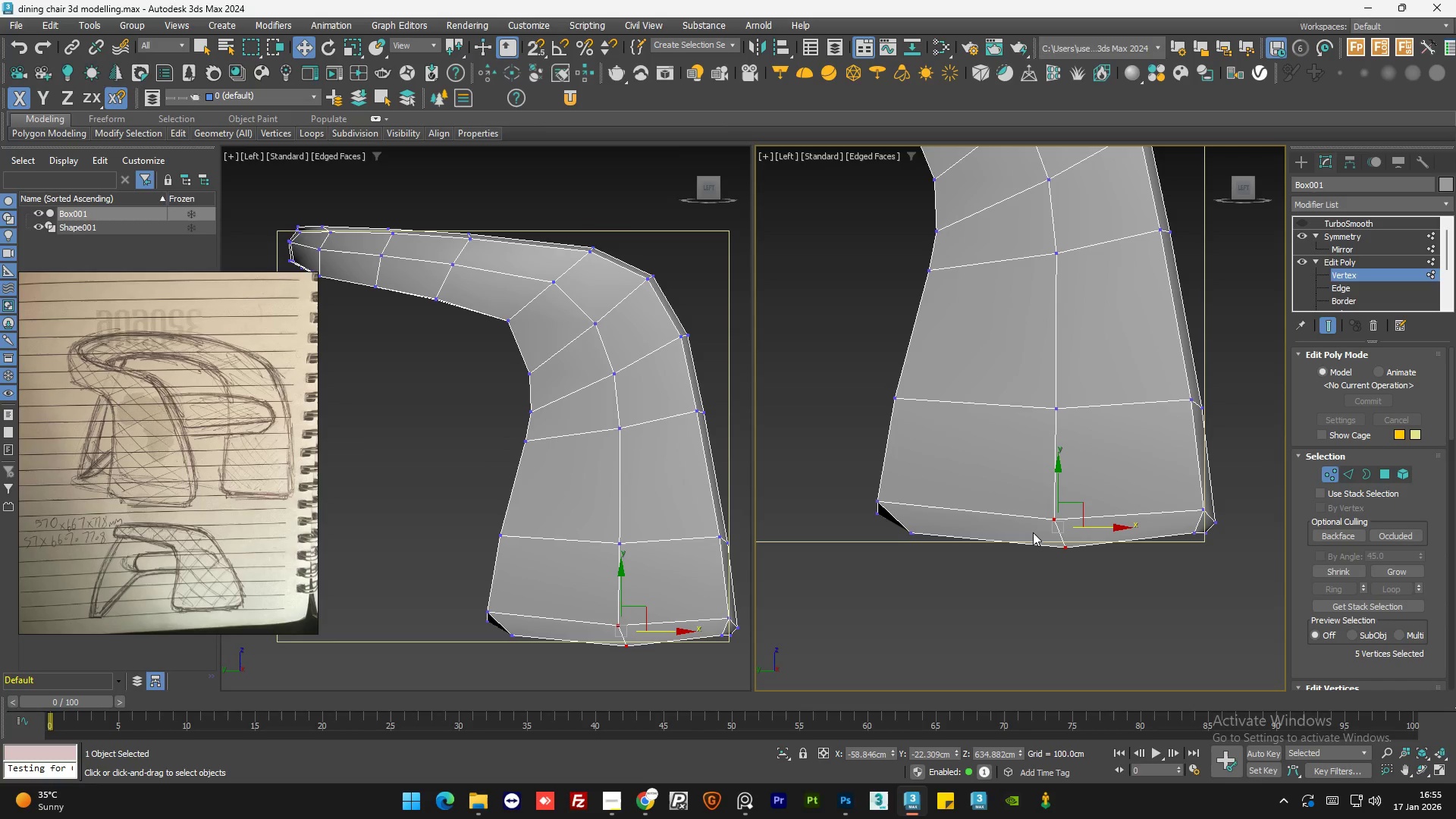 
key(F3)
 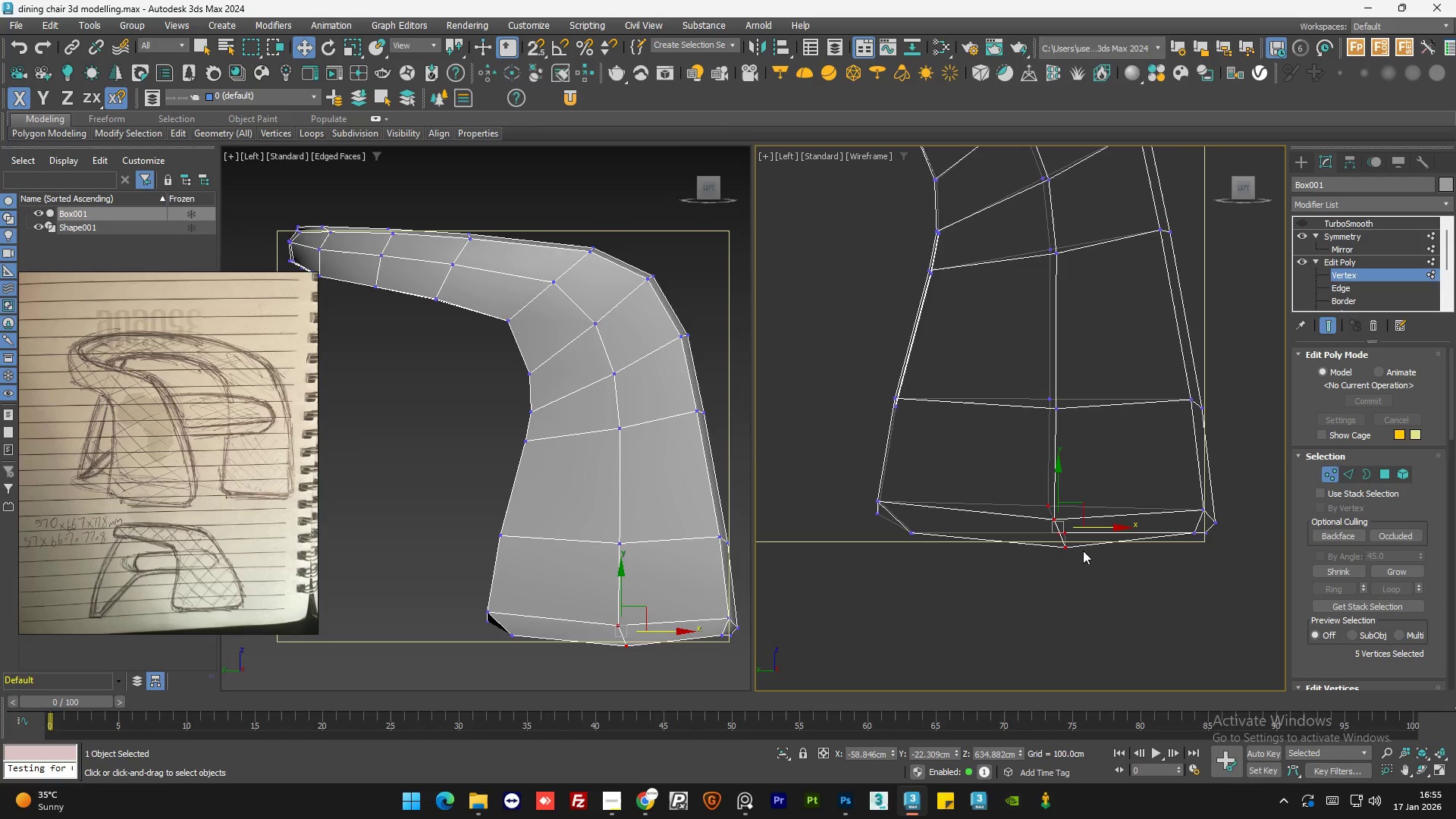 
left_click_drag(start_coordinate=[1106, 583], to_coordinate=[1103, 594])
 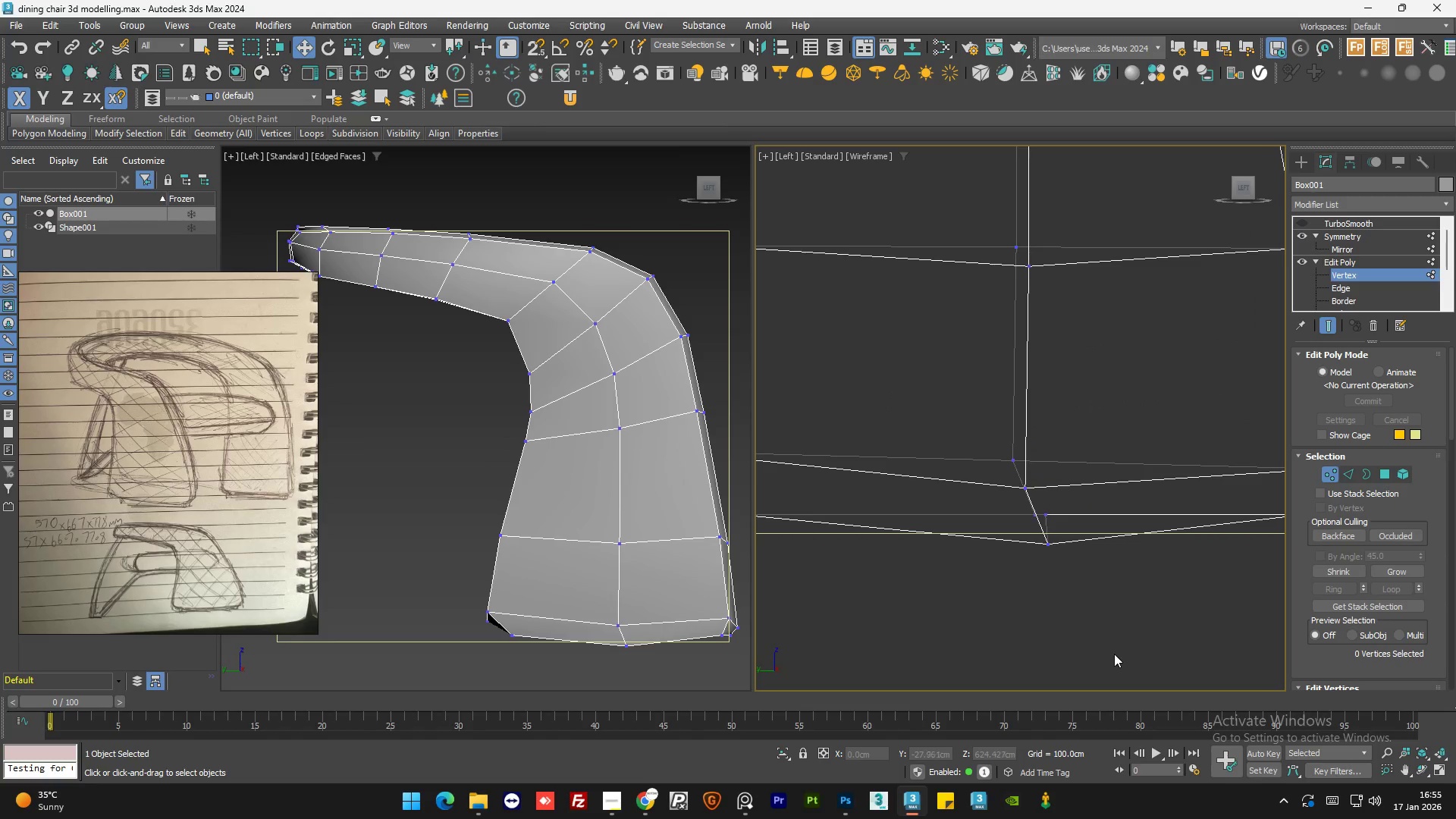 
scroll: coordinate [1083, 551], scroll_direction: up, amount: 2.0
 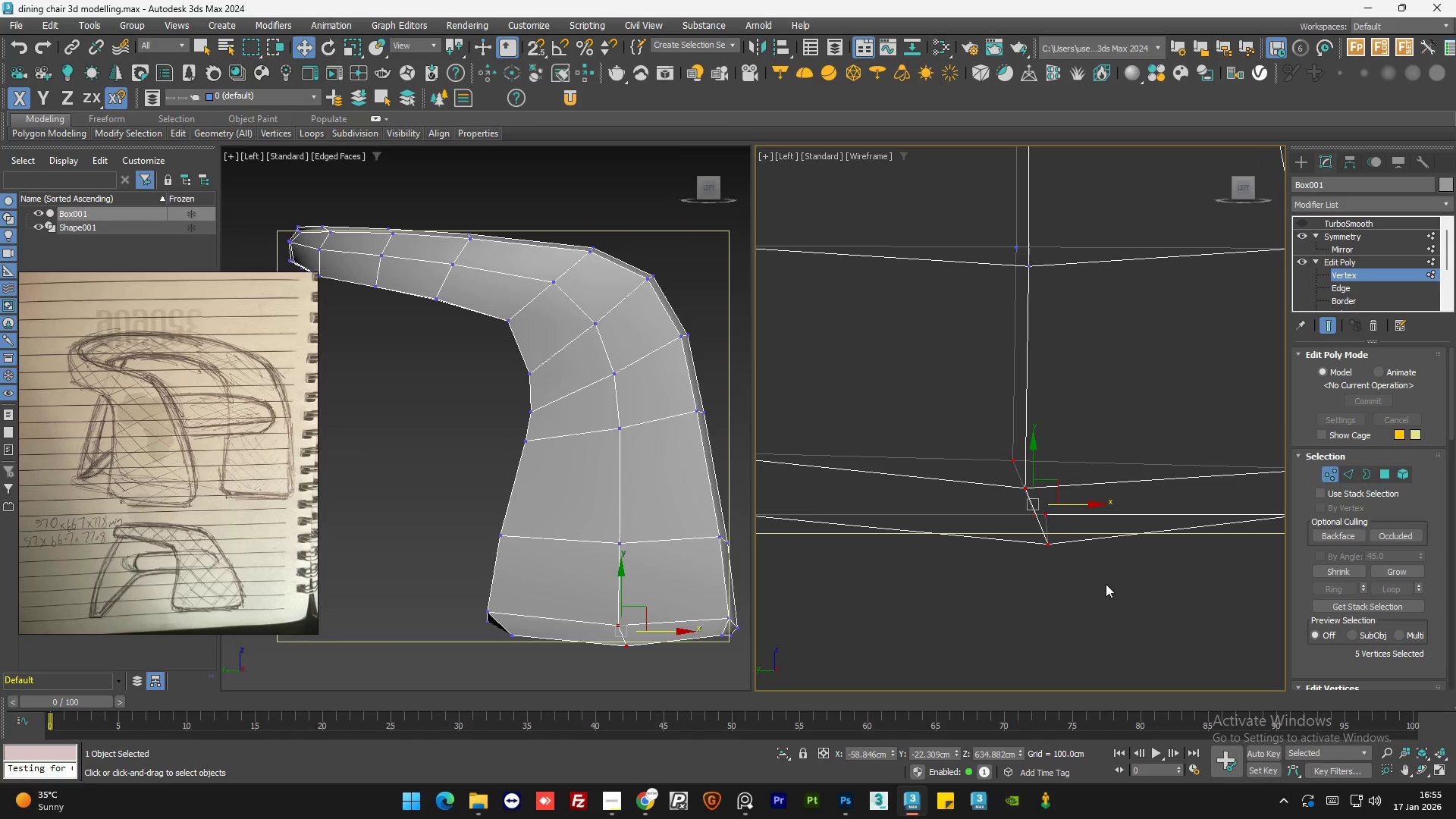 
left_click_drag(start_coordinate=[1116, 654], to_coordinate=[961, 406])
 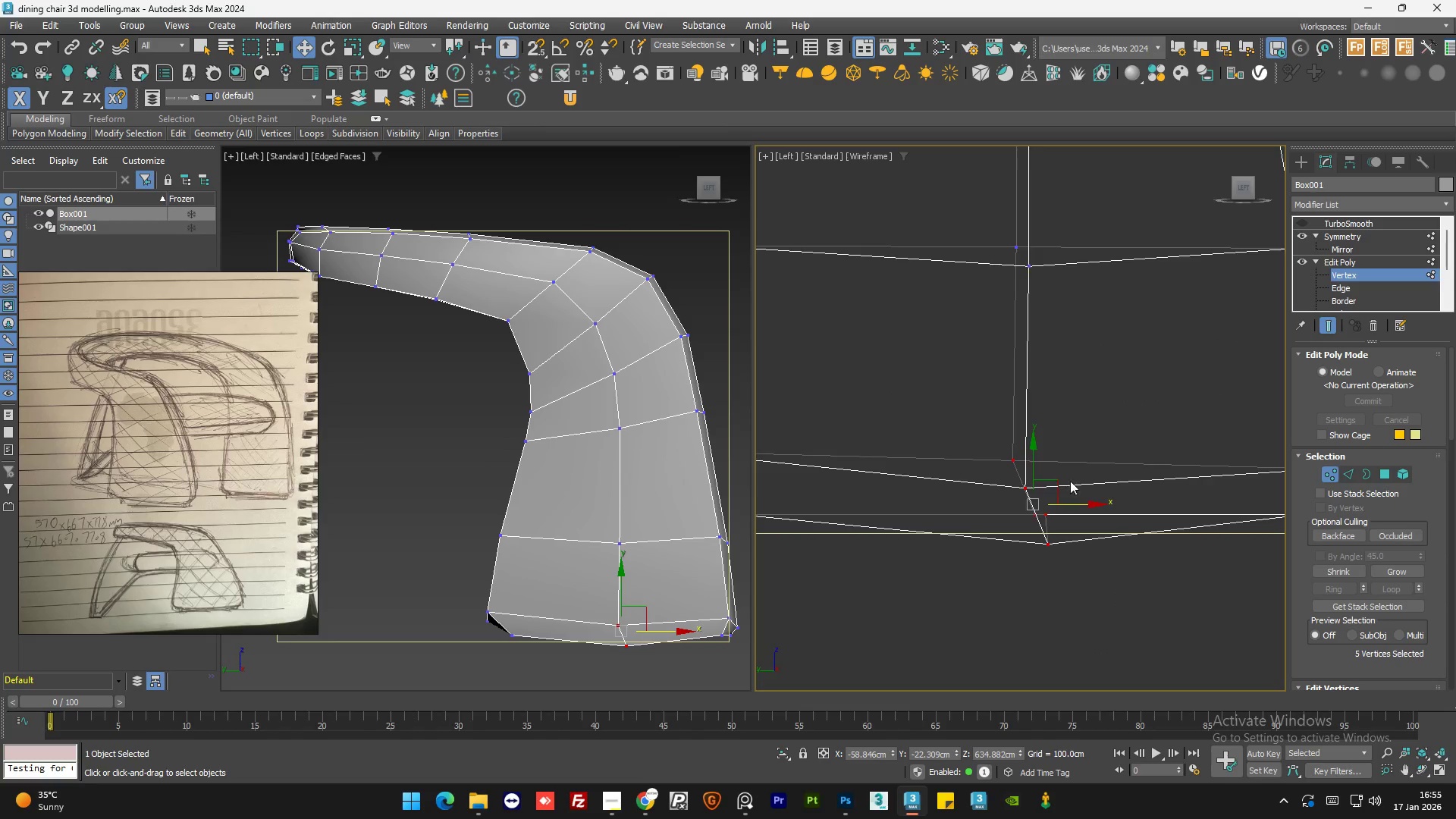 
scroll: coordinate [1071, 484], scroll_direction: down, amount: 2.0
 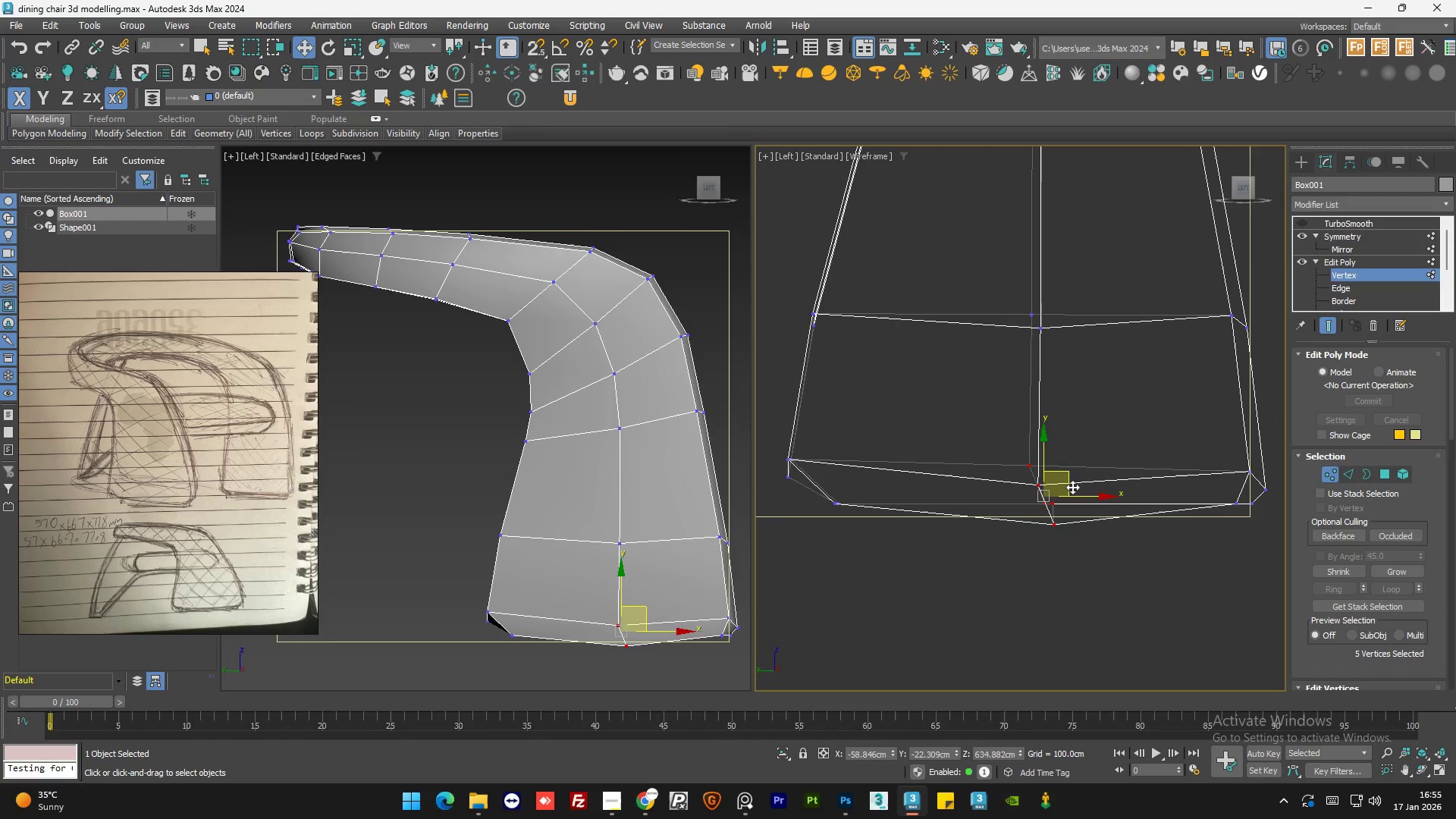 
left_click([1082, 554])
 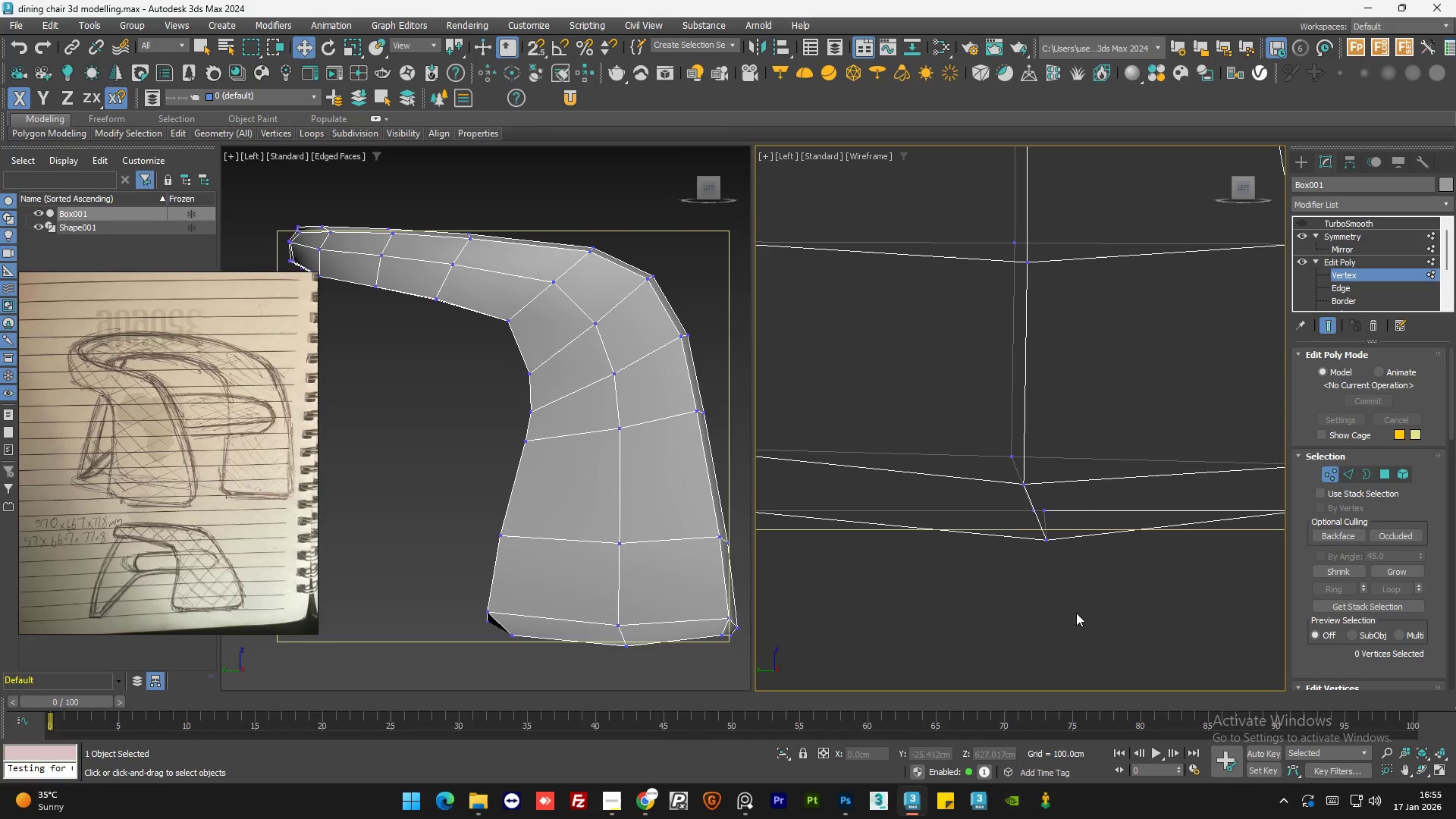 
scroll: coordinate [1072, 487], scroll_direction: up, amount: 2.0
 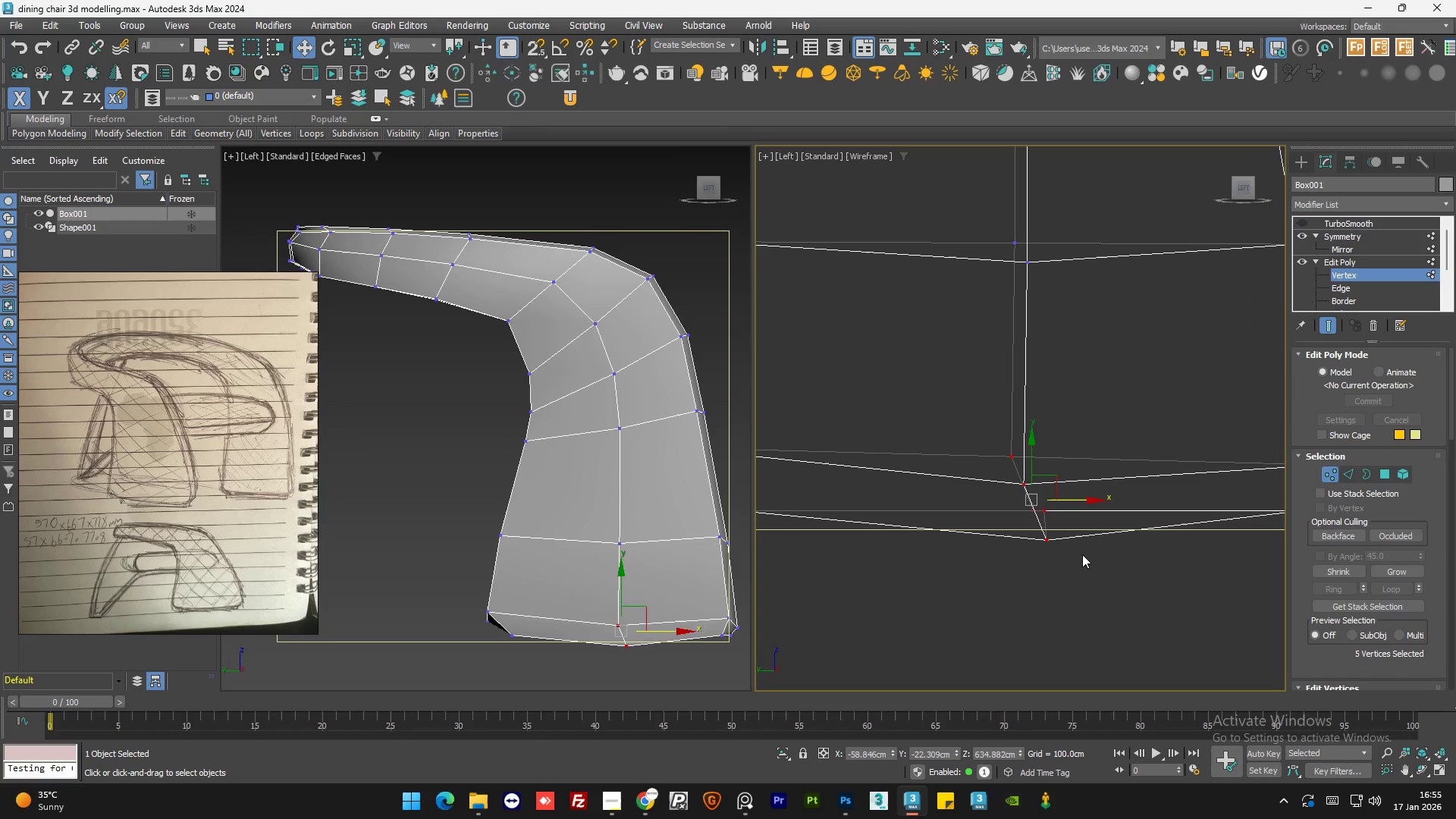 
left_click_drag(start_coordinate=[1076, 613], to_coordinate=[999, 477])
 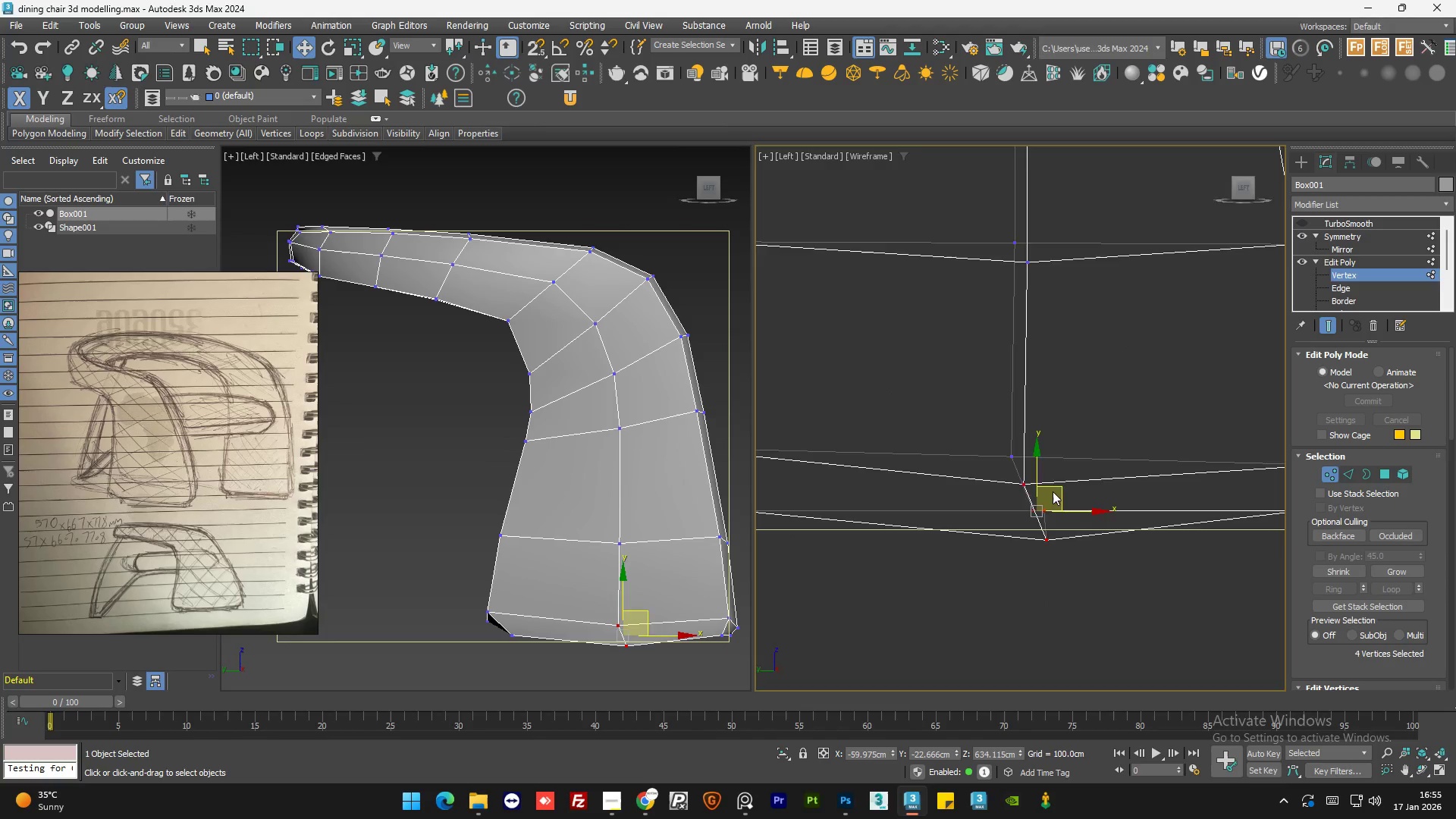 
key(F3)
 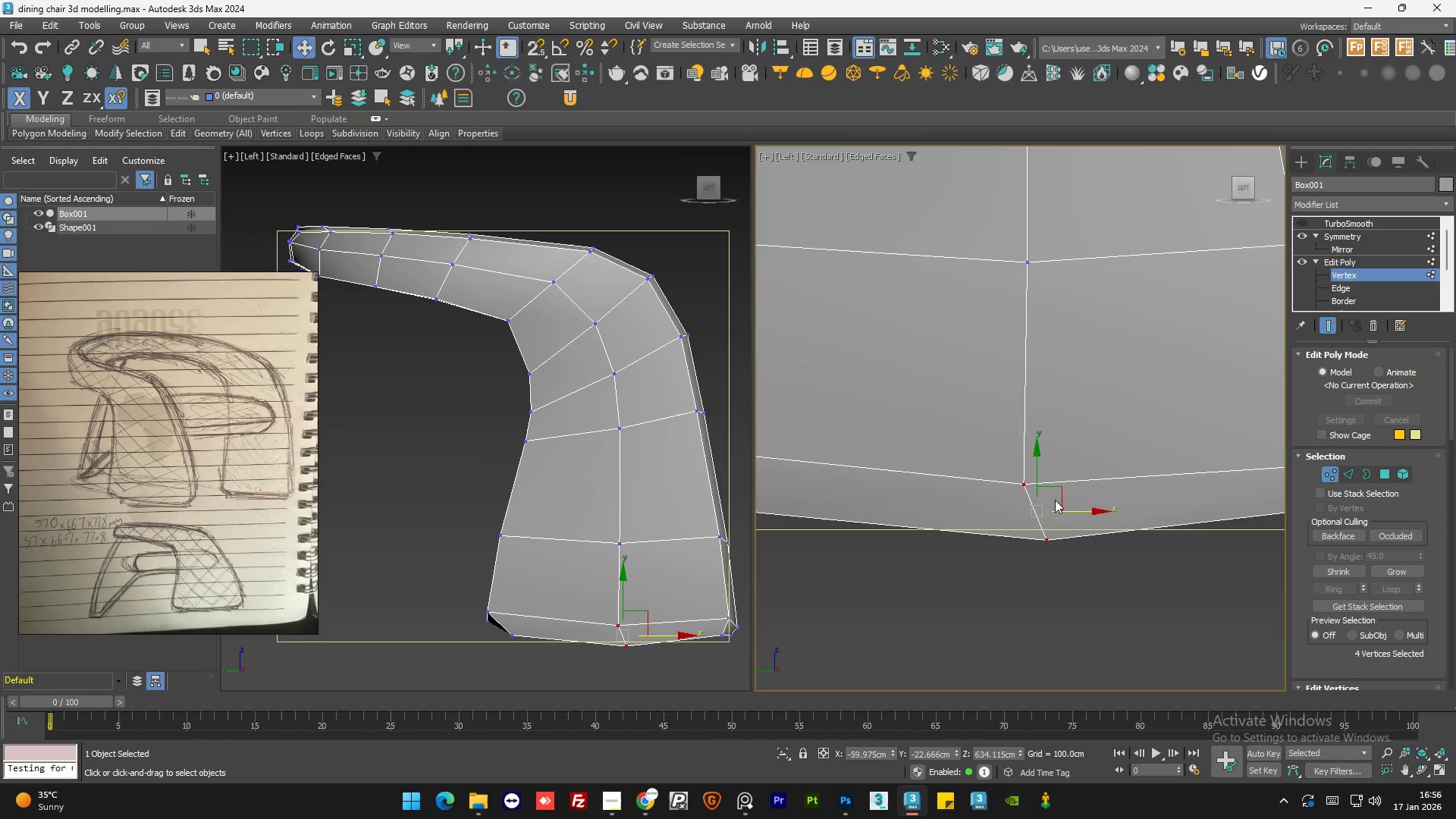 
scroll: coordinate [1055, 502], scroll_direction: down, amount: 1.0
 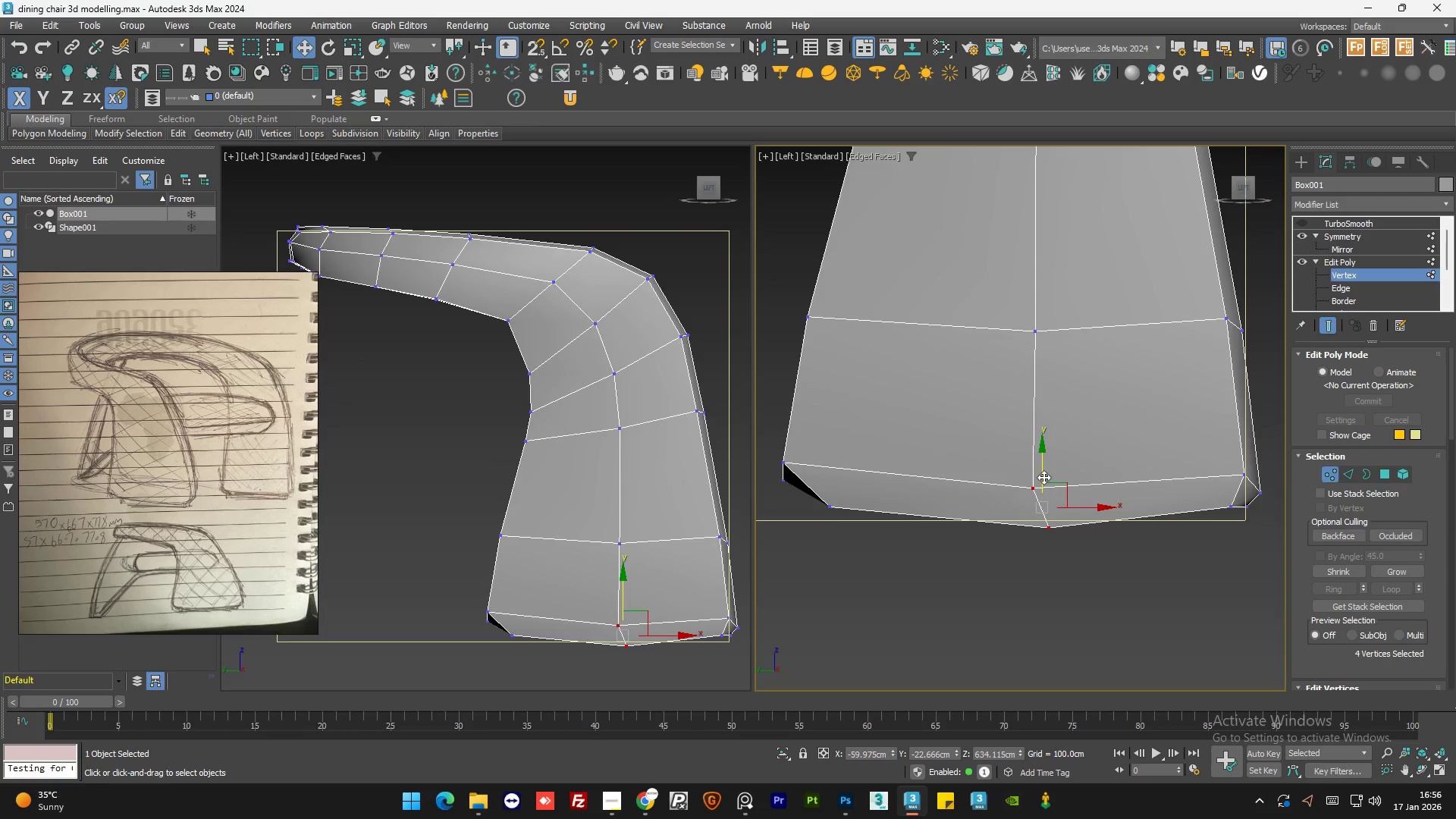 
left_click_drag(start_coordinate=[1043, 477], to_coordinate=[1046, 461])
 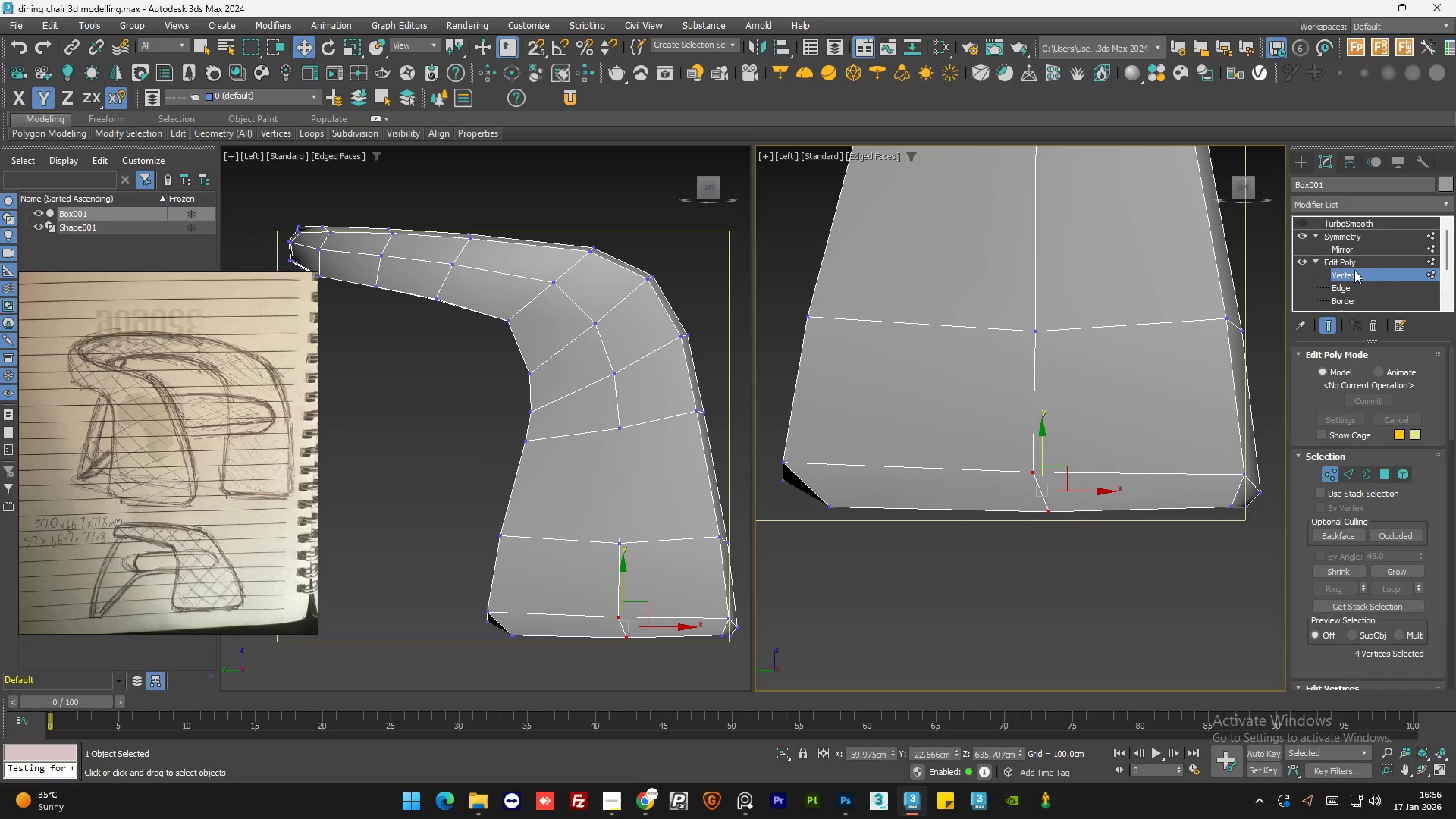 
left_click([1359, 263])
 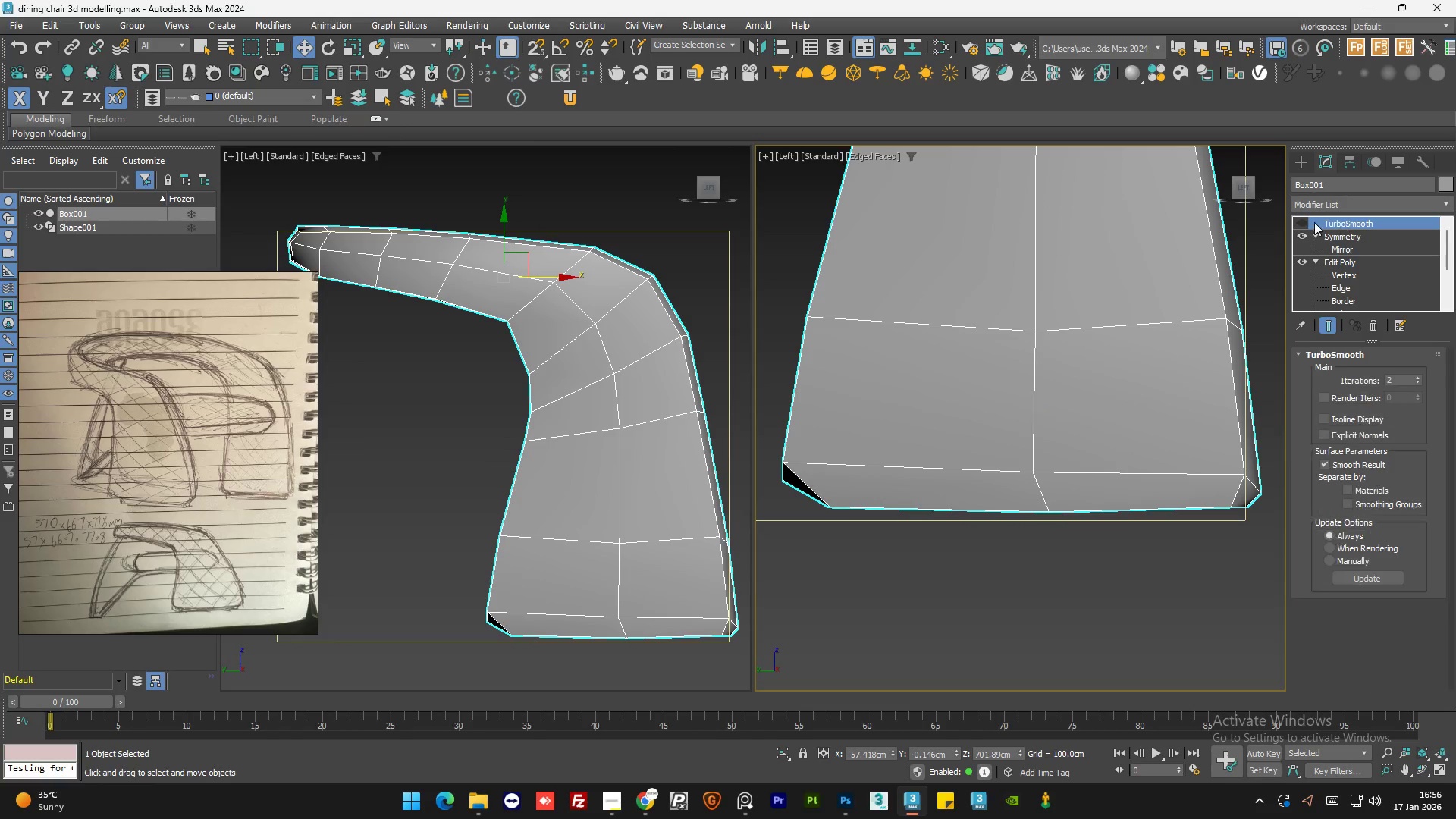 
double_click([1298, 222])
 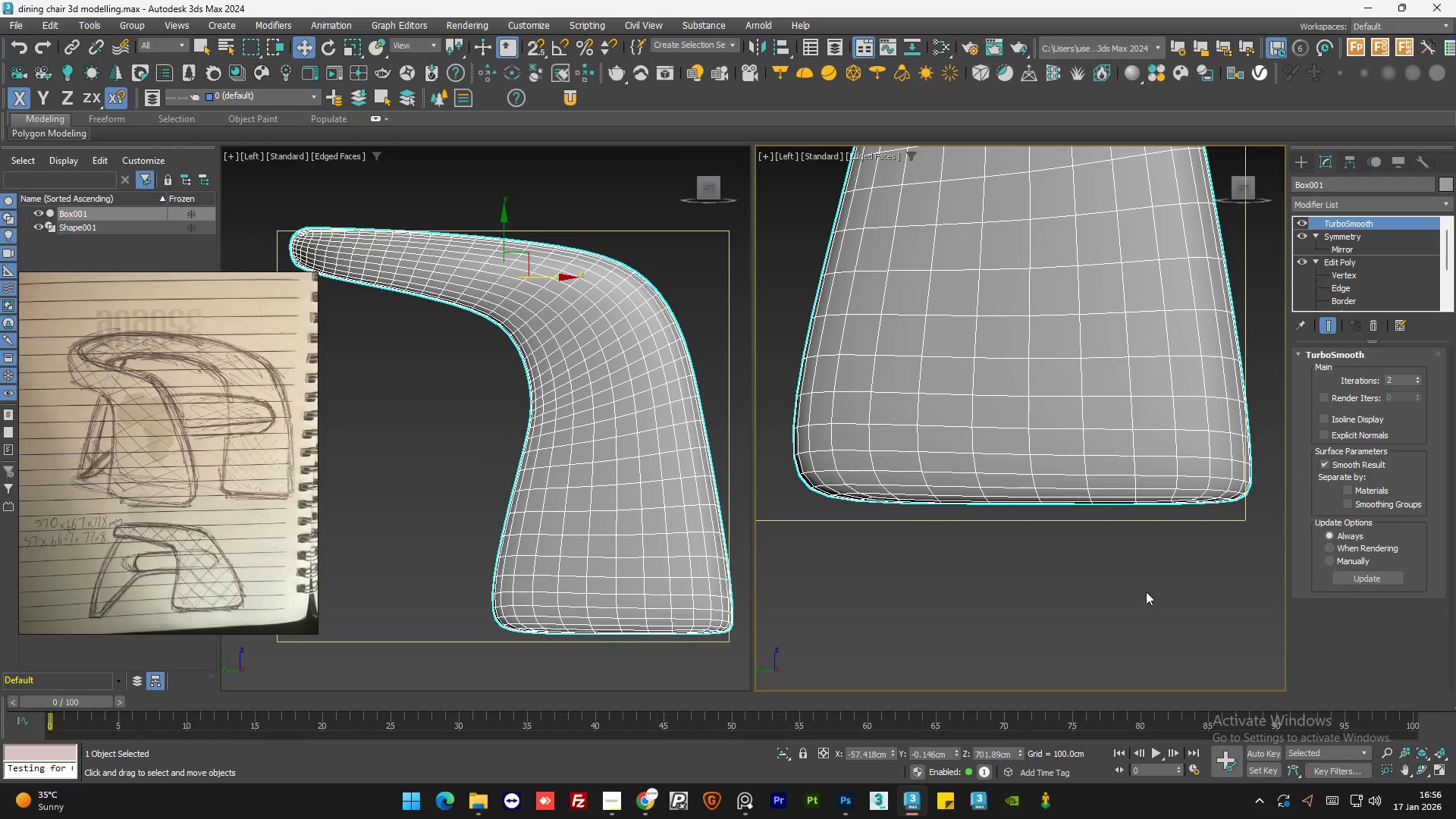 
left_click([1145, 592])
 